 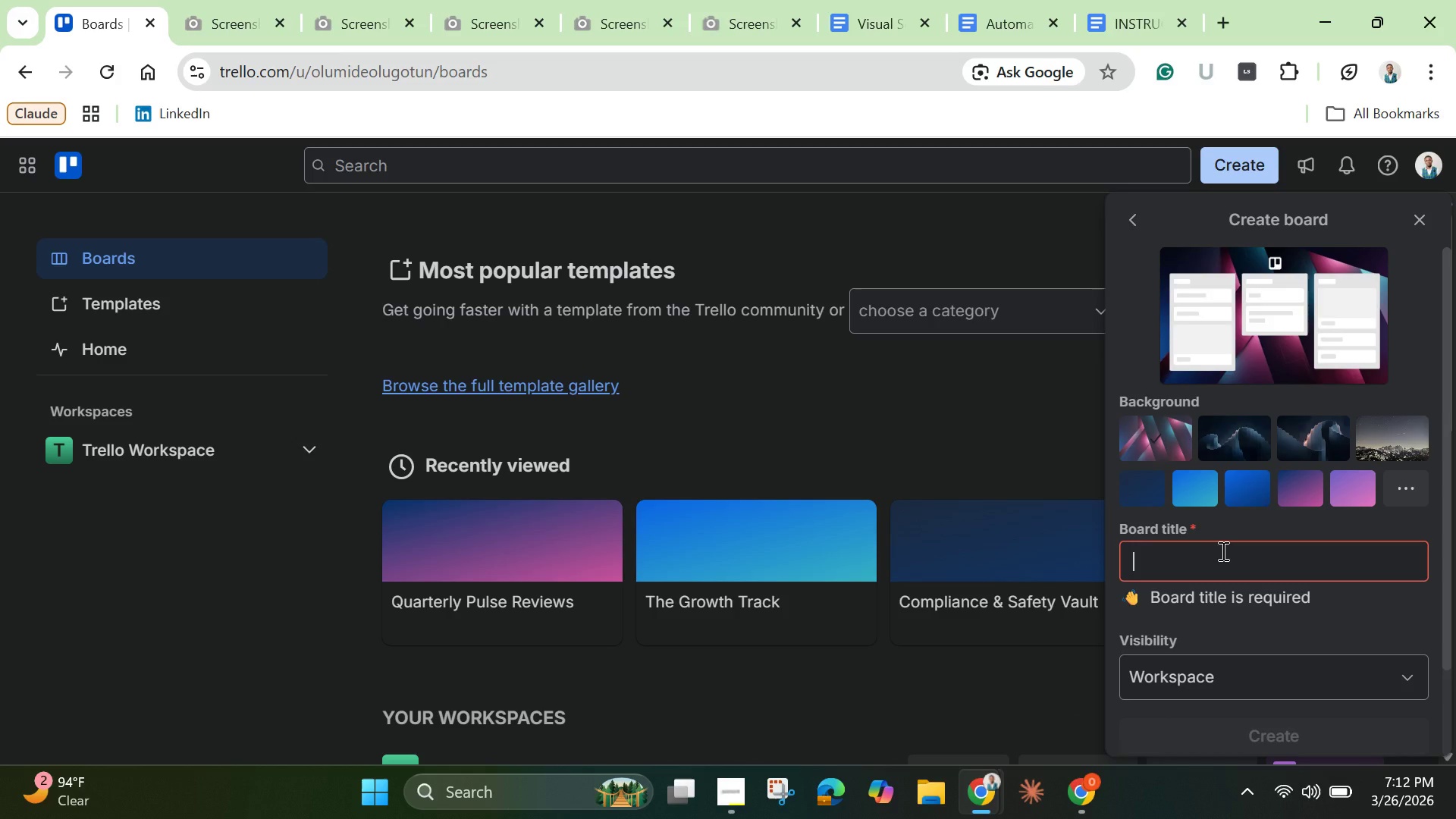 
type(Glaze ^)
key(Backspace)
type(& Gilded )
key(Backspace)
type(: Communication Command XCenter)
 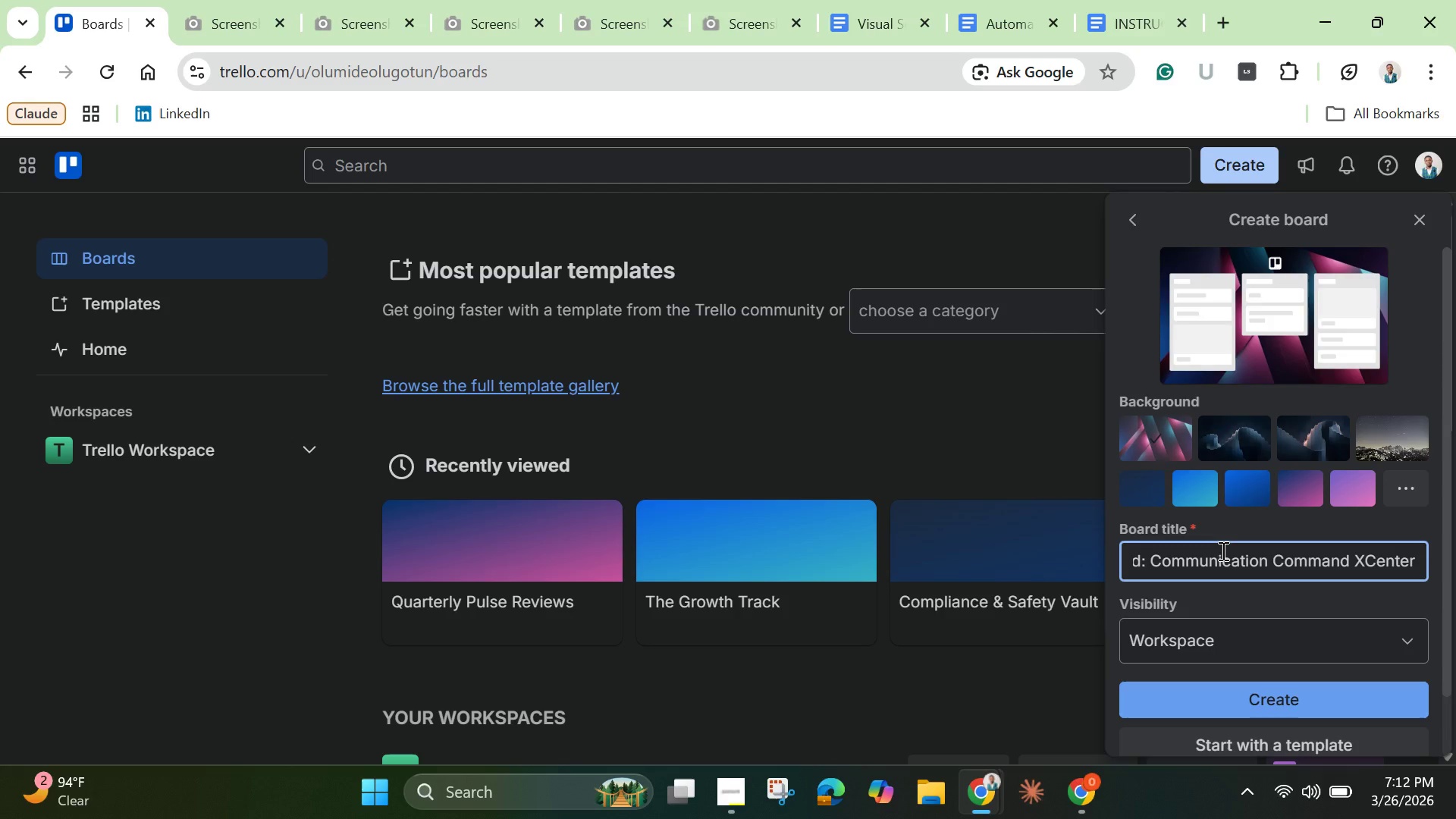 
key(ArrowLeft)
 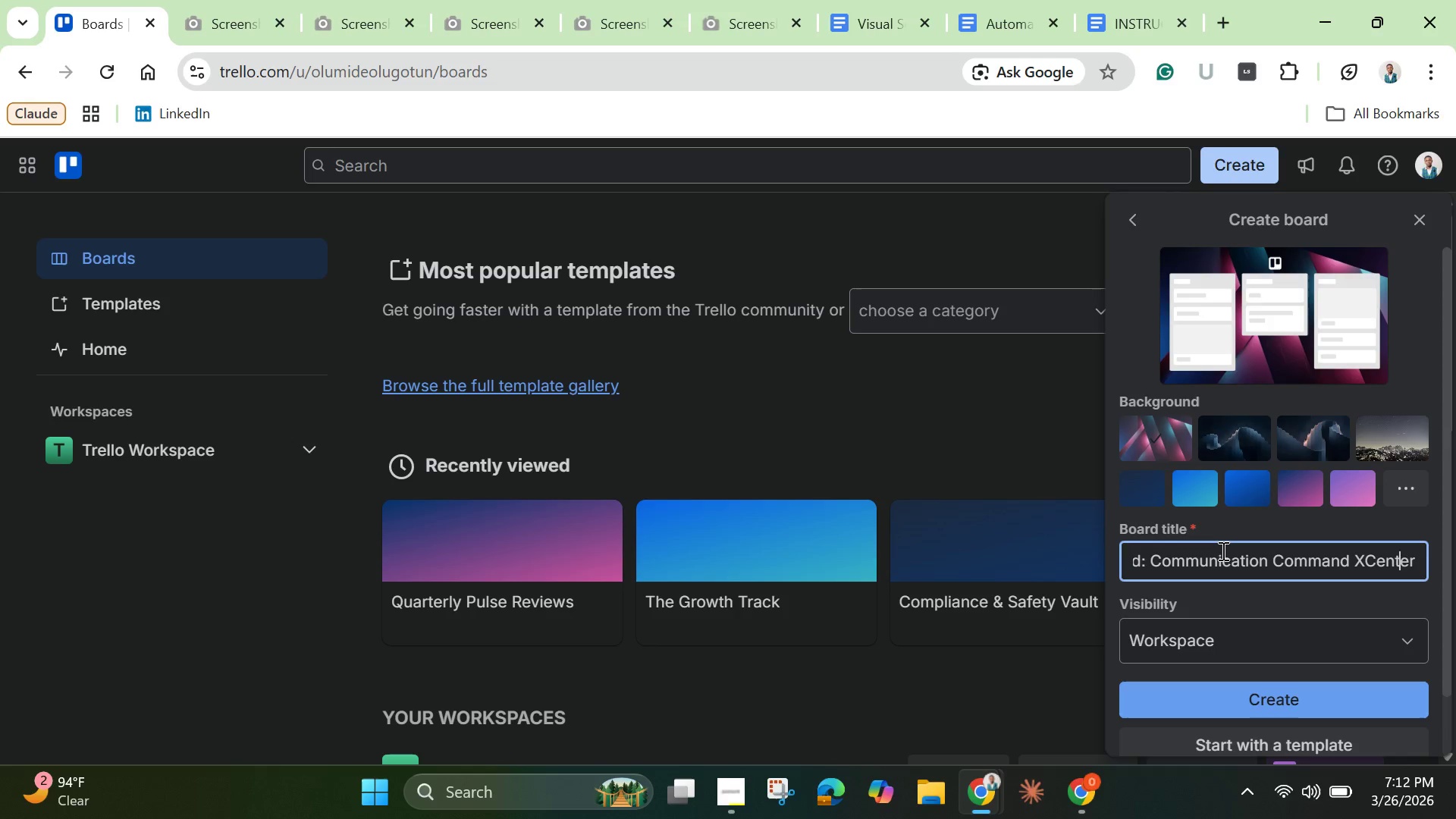 
key(ArrowLeft)
 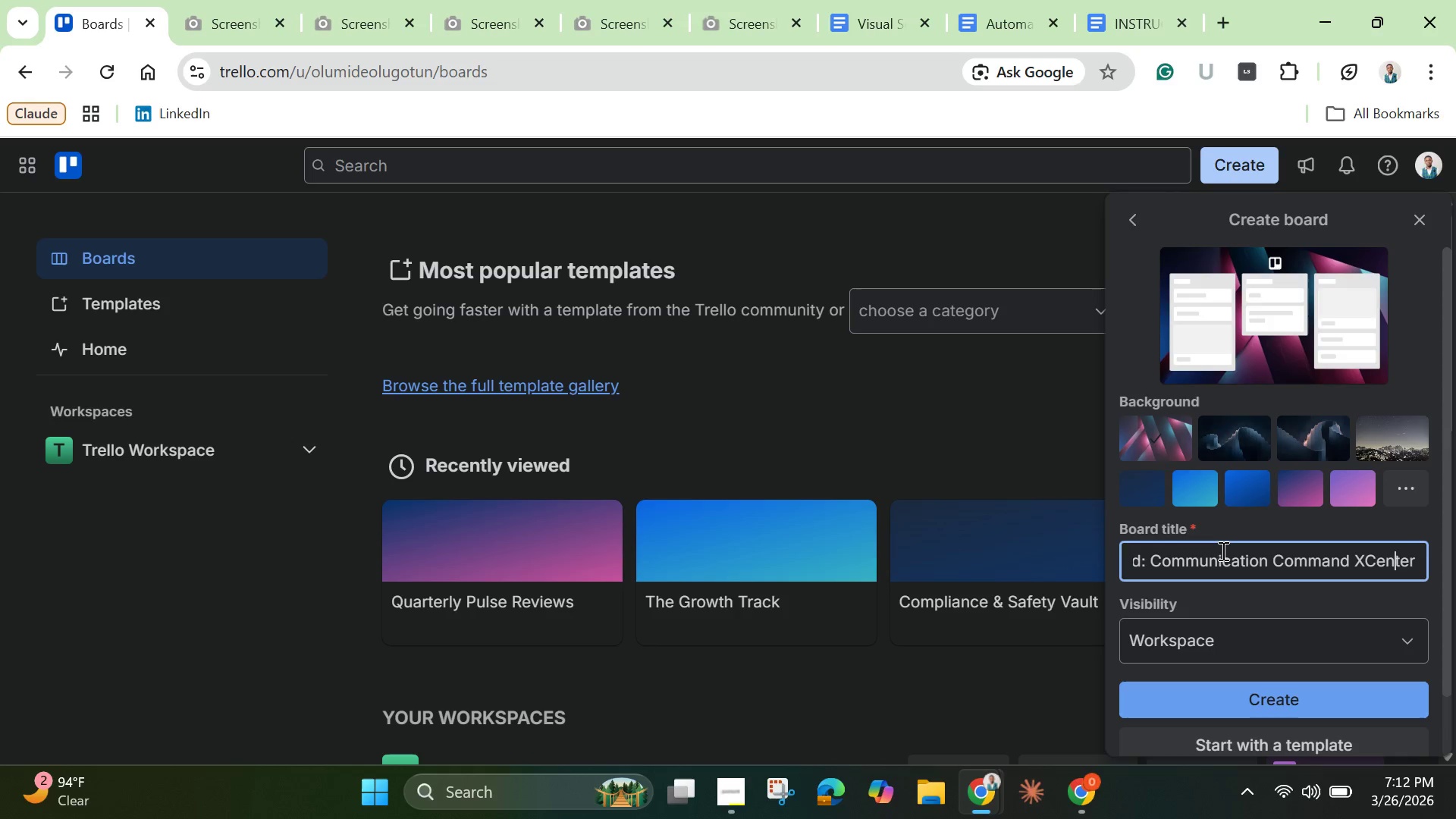 
key(ArrowLeft)
 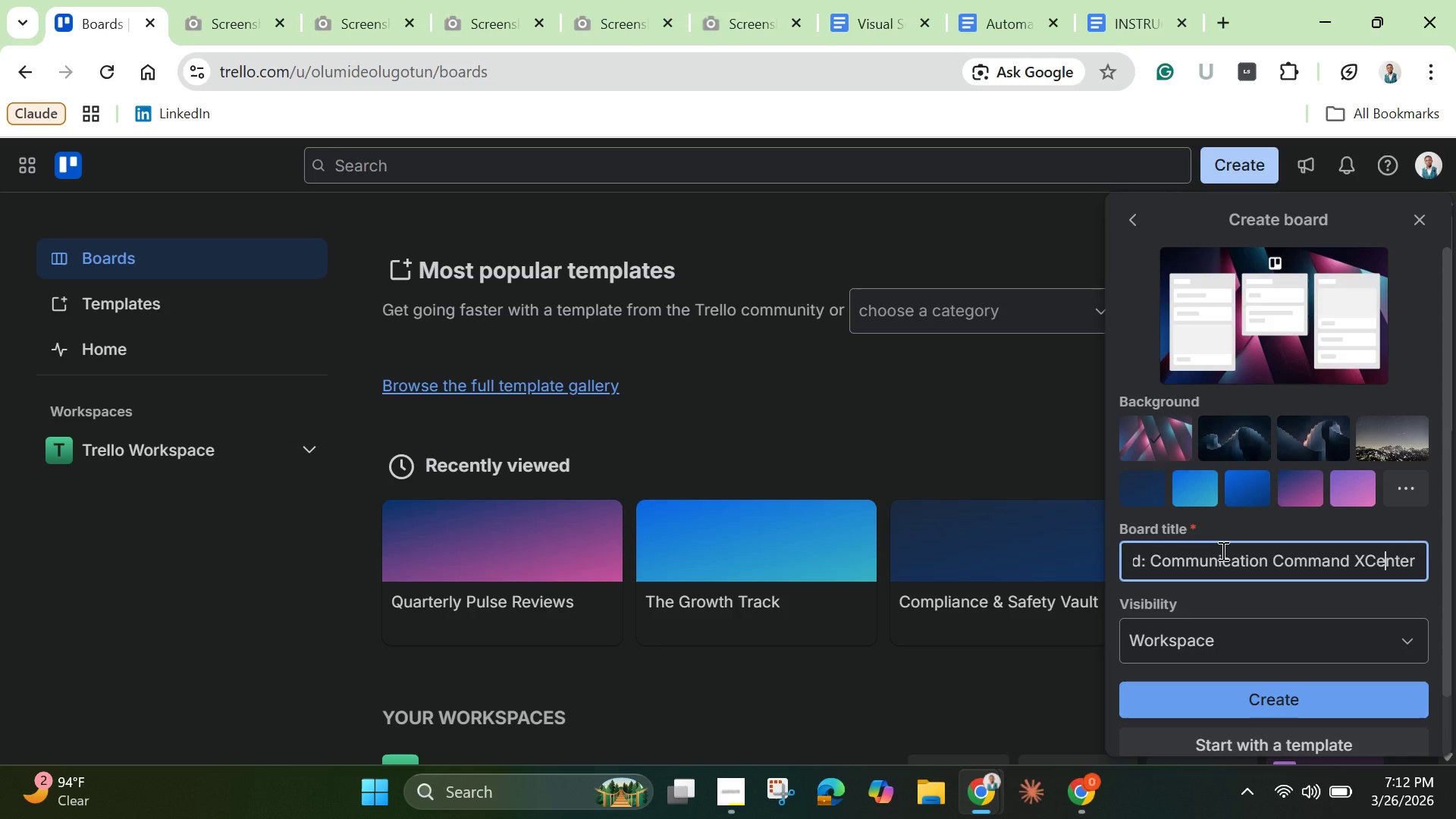 
key(ArrowLeft)
 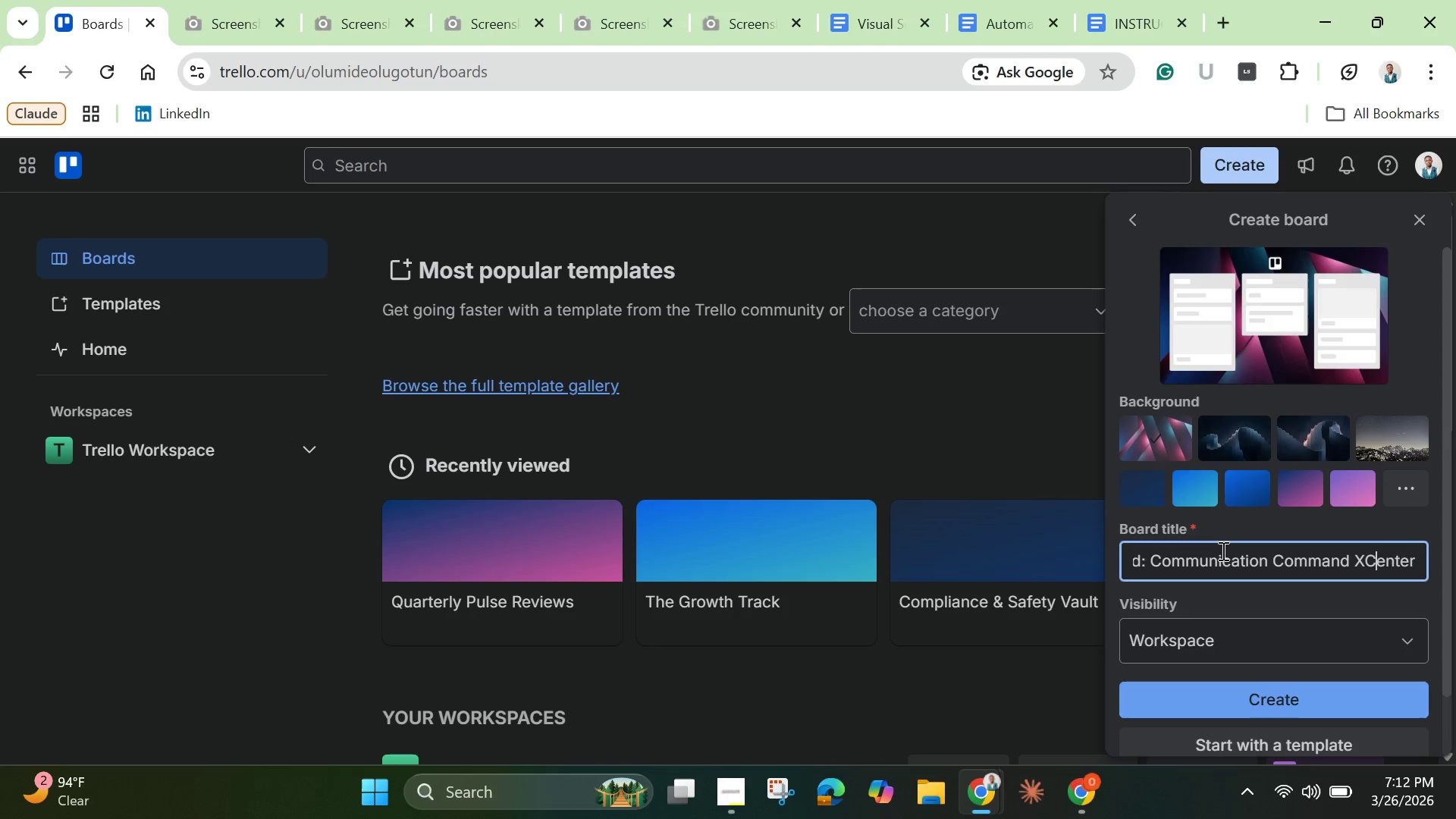 
key(ArrowLeft)
 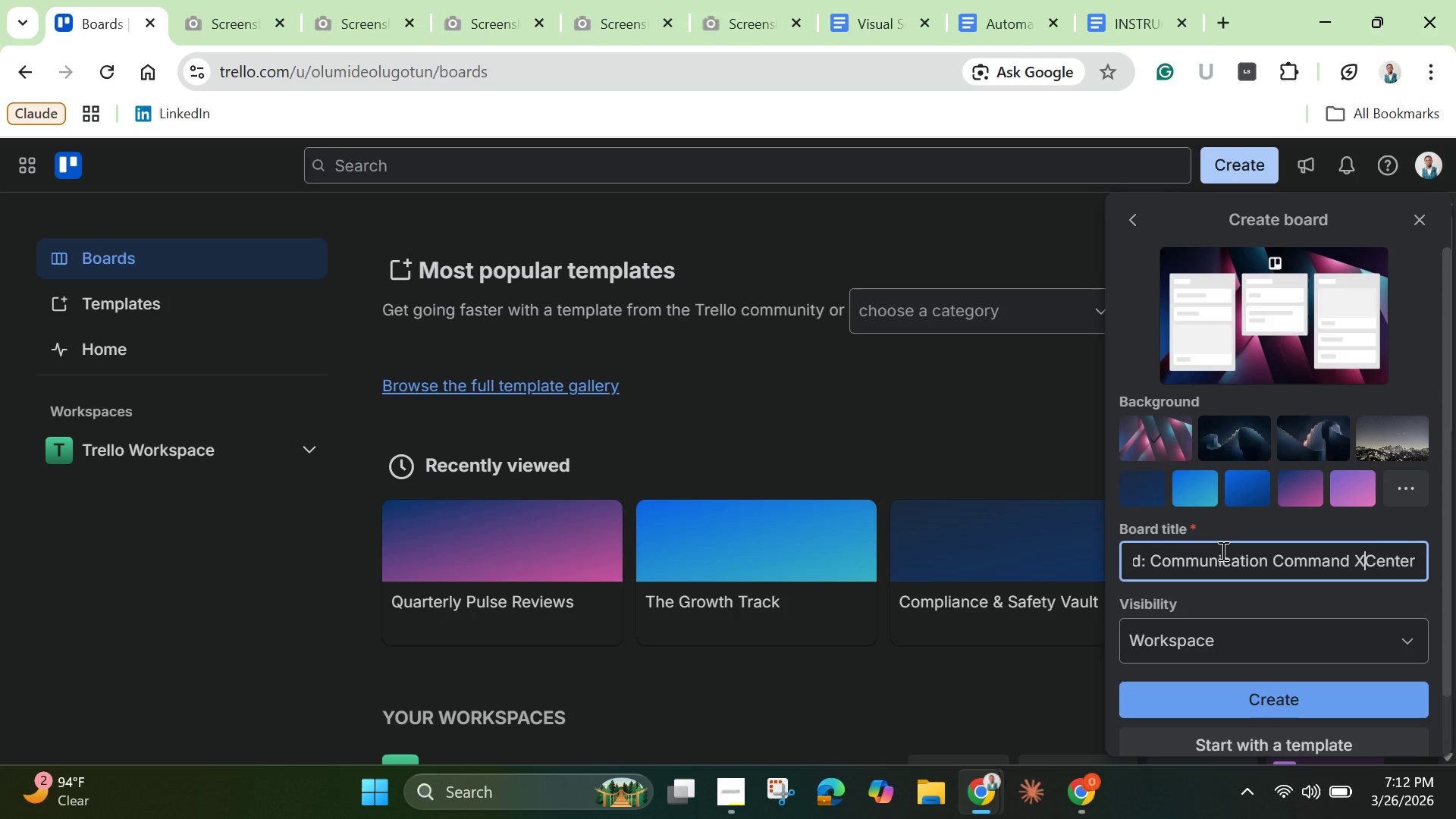 
key(ArrowLeft)
 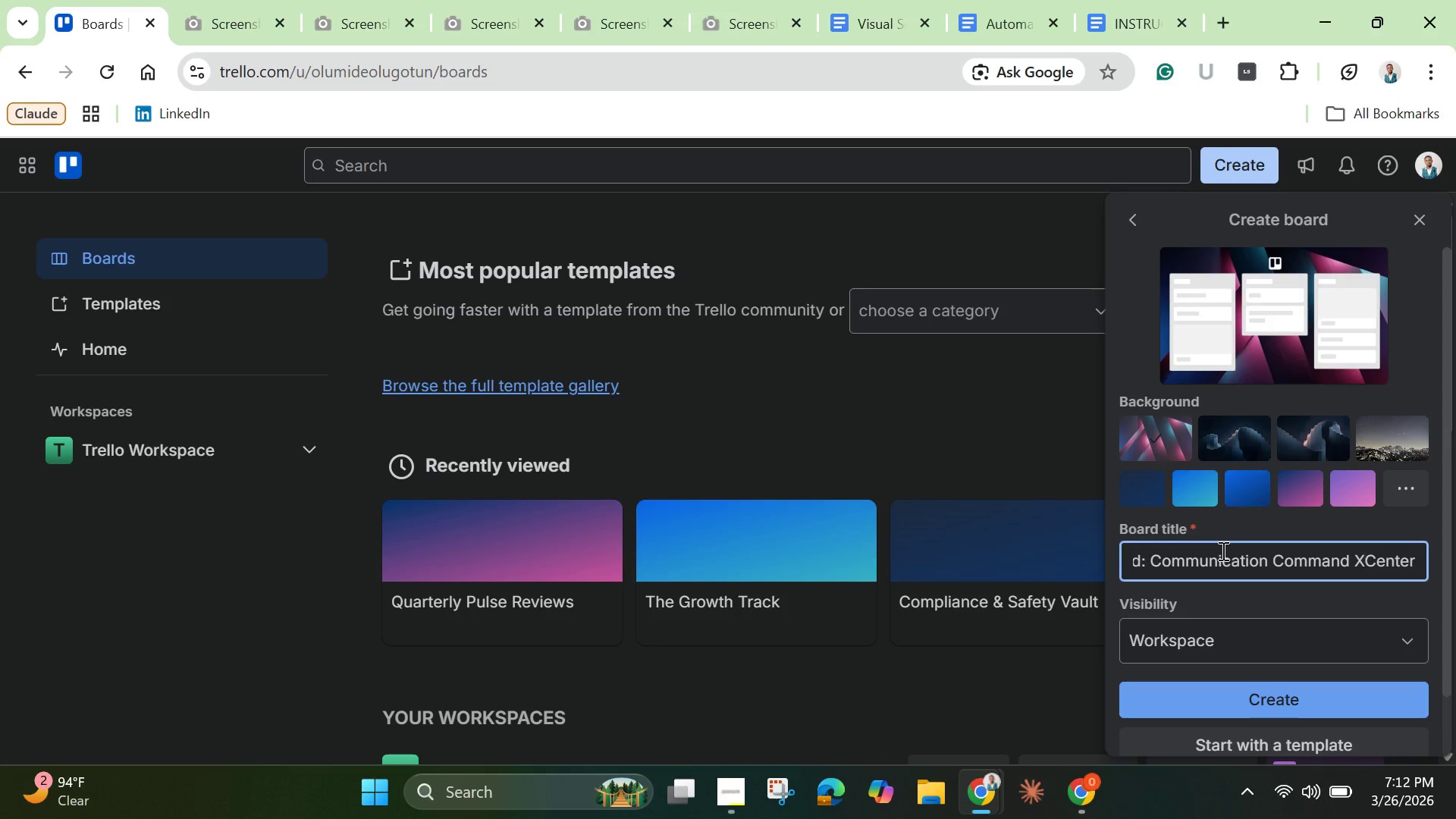 
key(Backspace)
 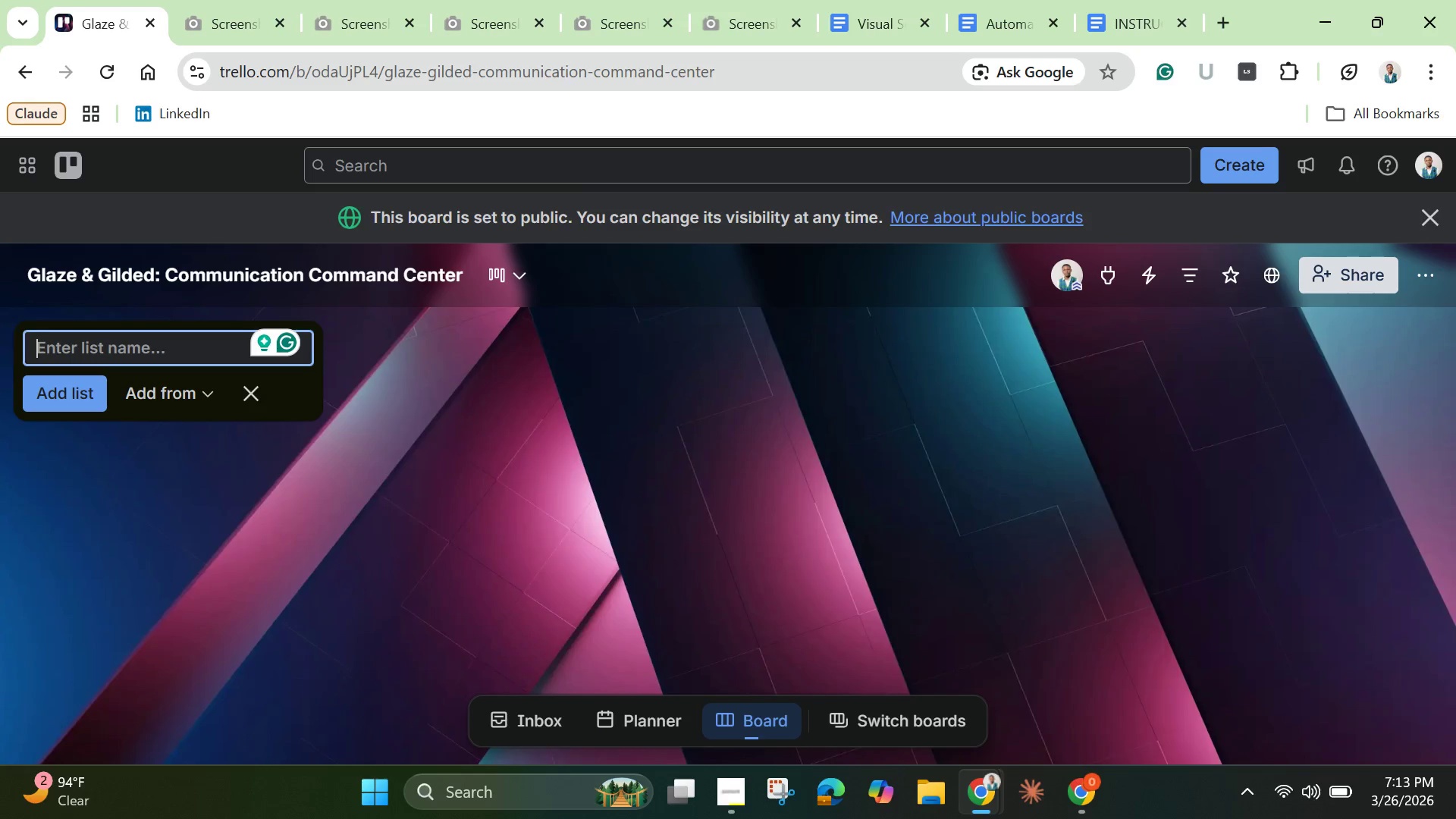 
wait(24.91)
 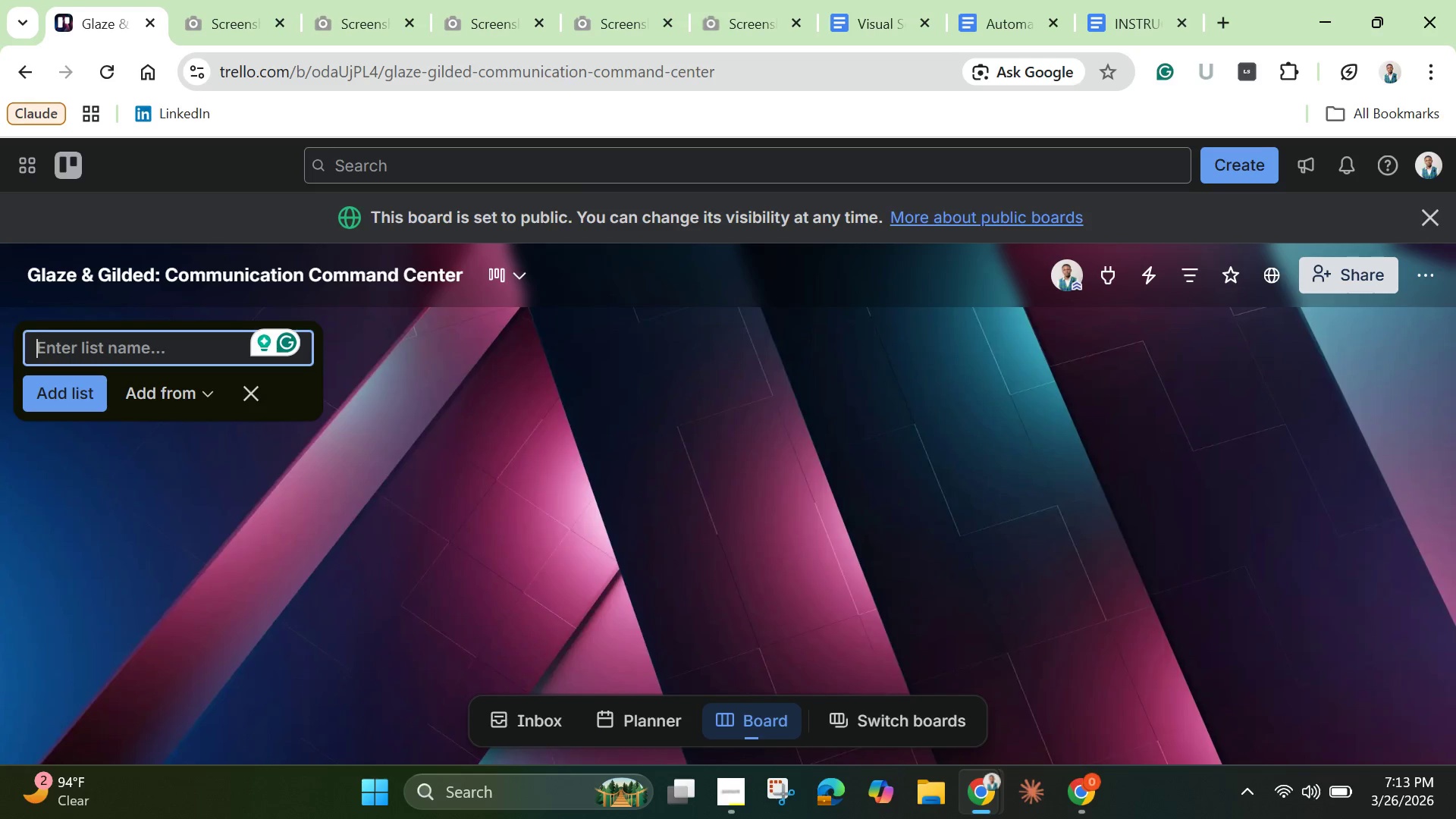 
left_click([271, 27])
 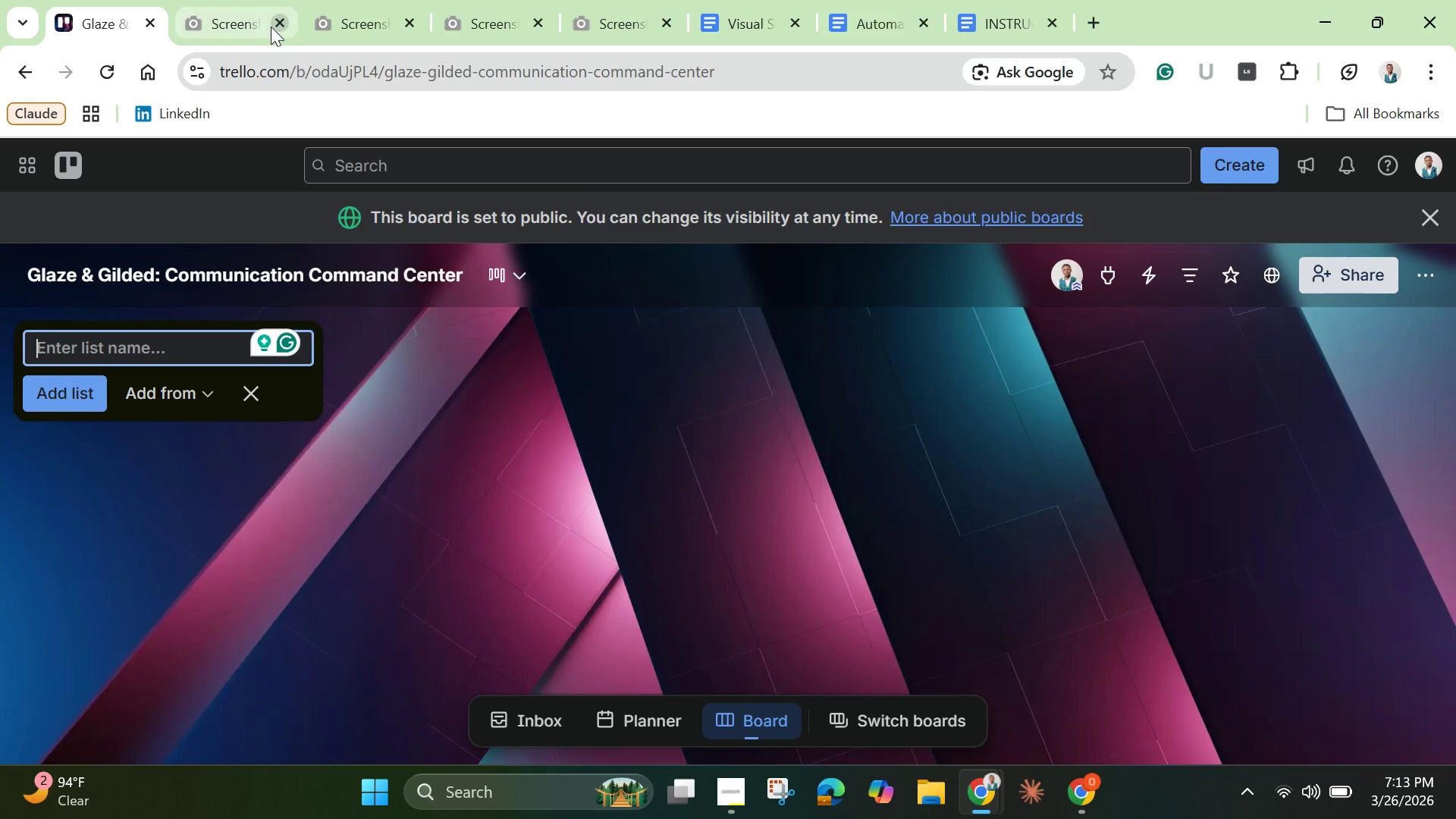 
left_click([271, 27])
 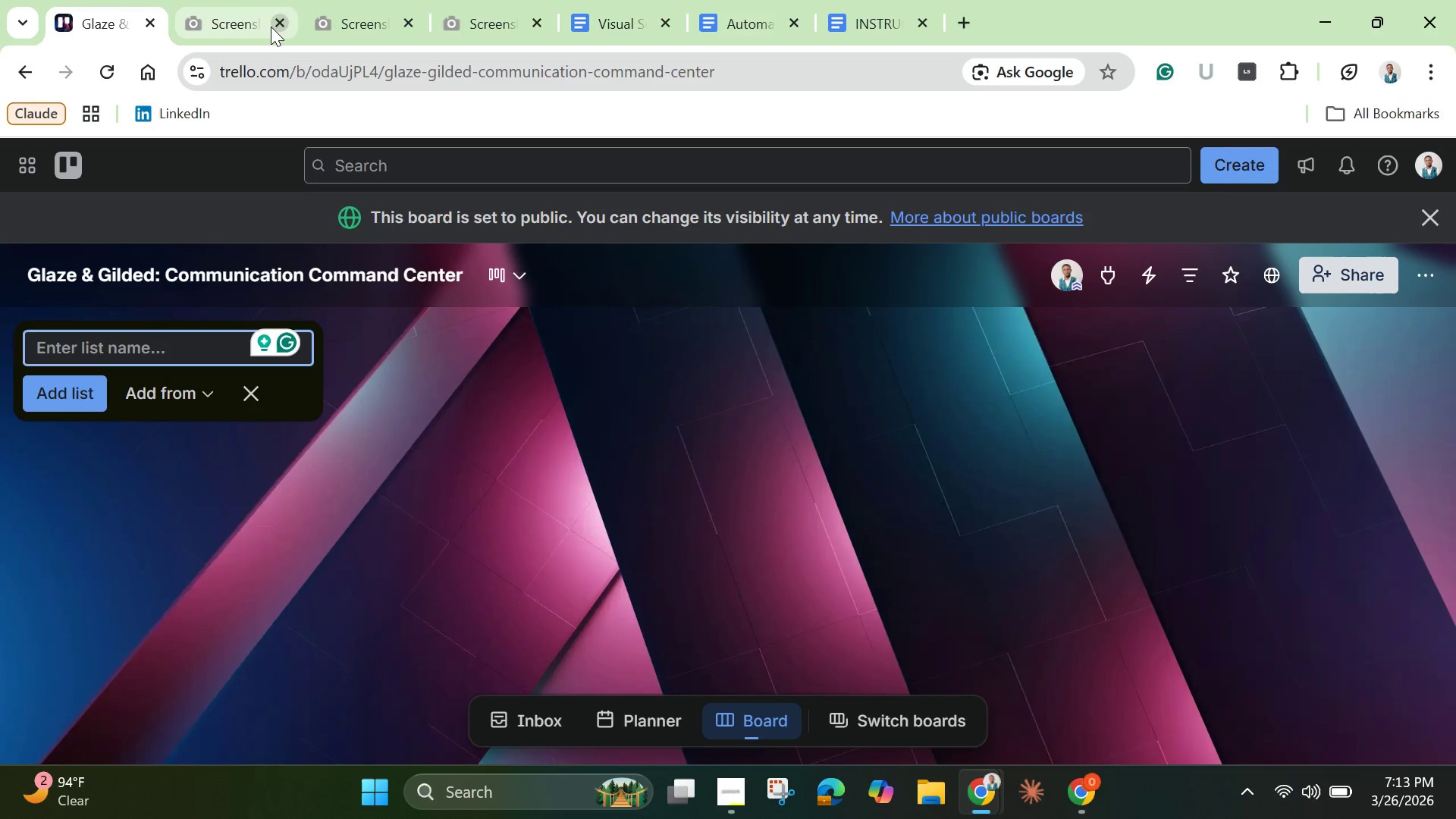 
left_click([271, 27])
 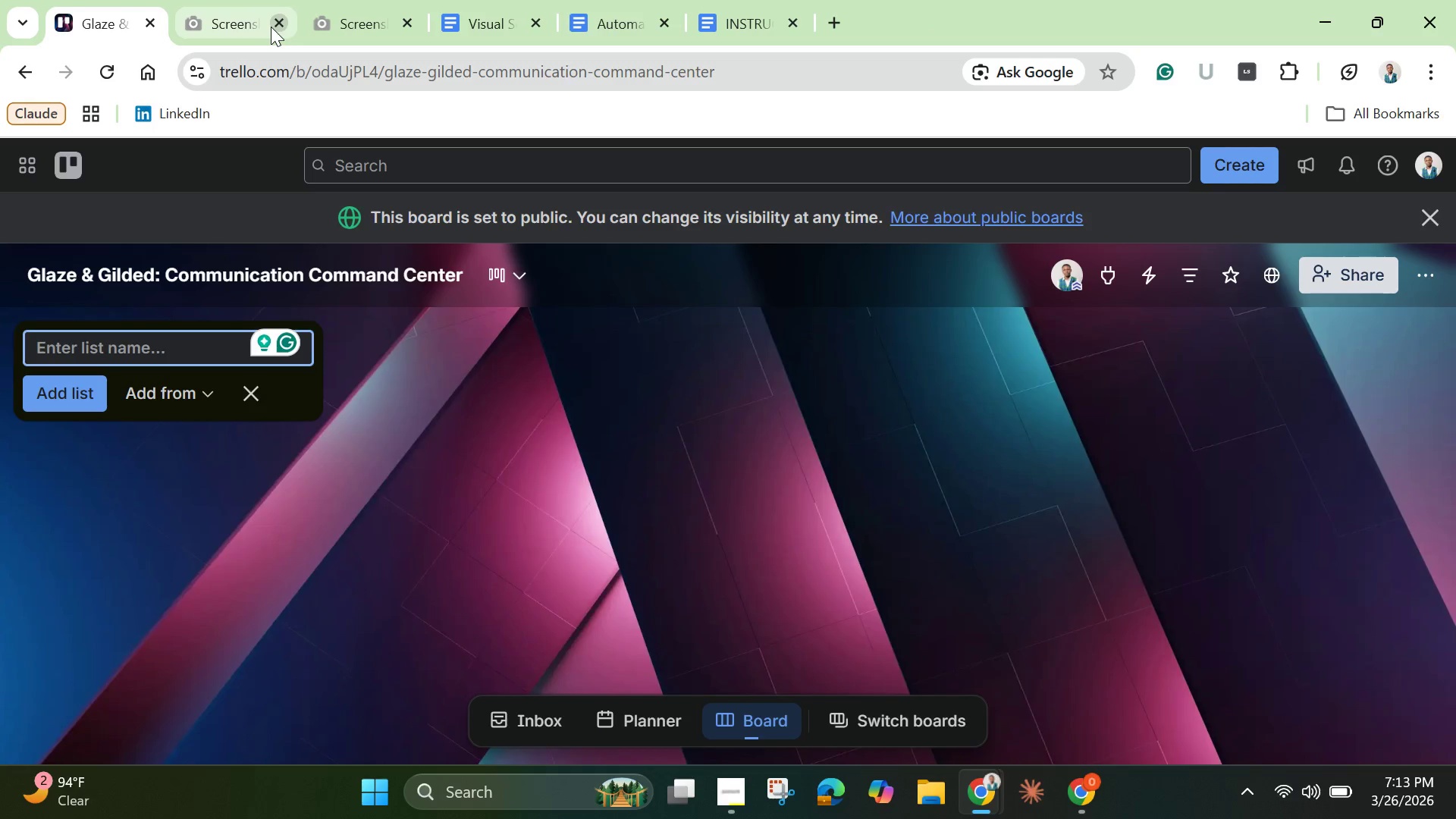 
left_click([271, 27])
 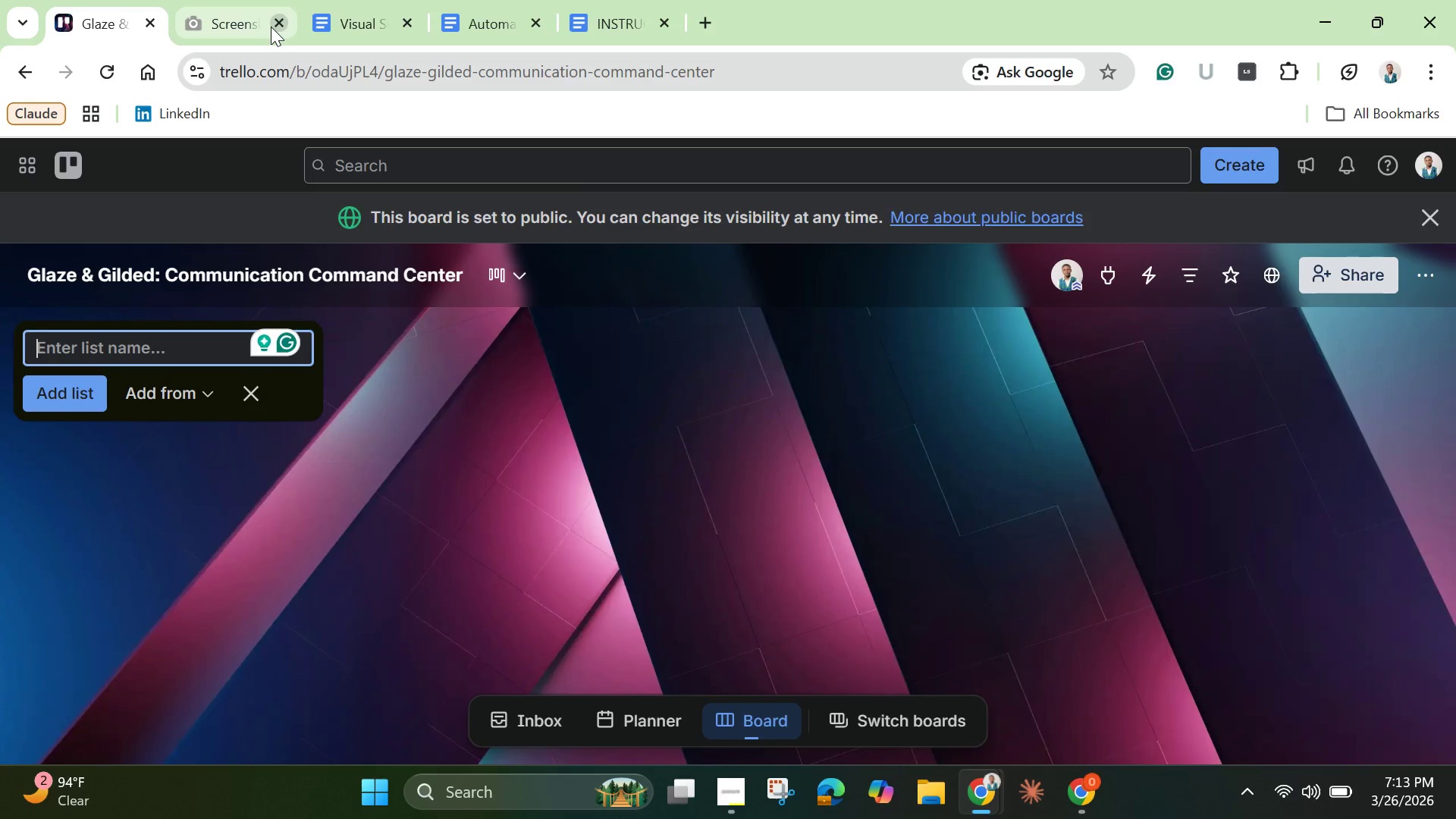 
left_click([271, 27])
 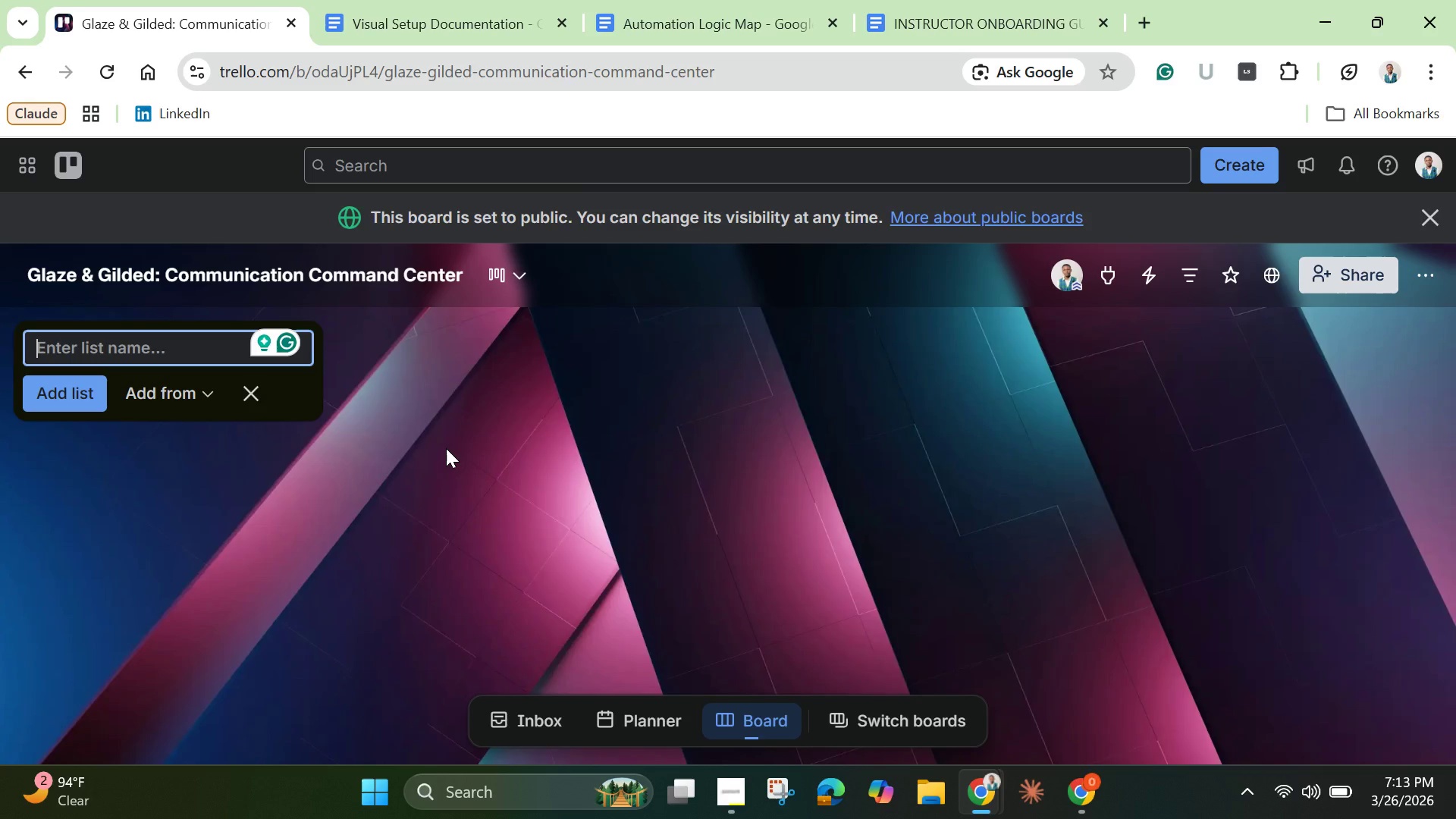 
wait(15.16)
 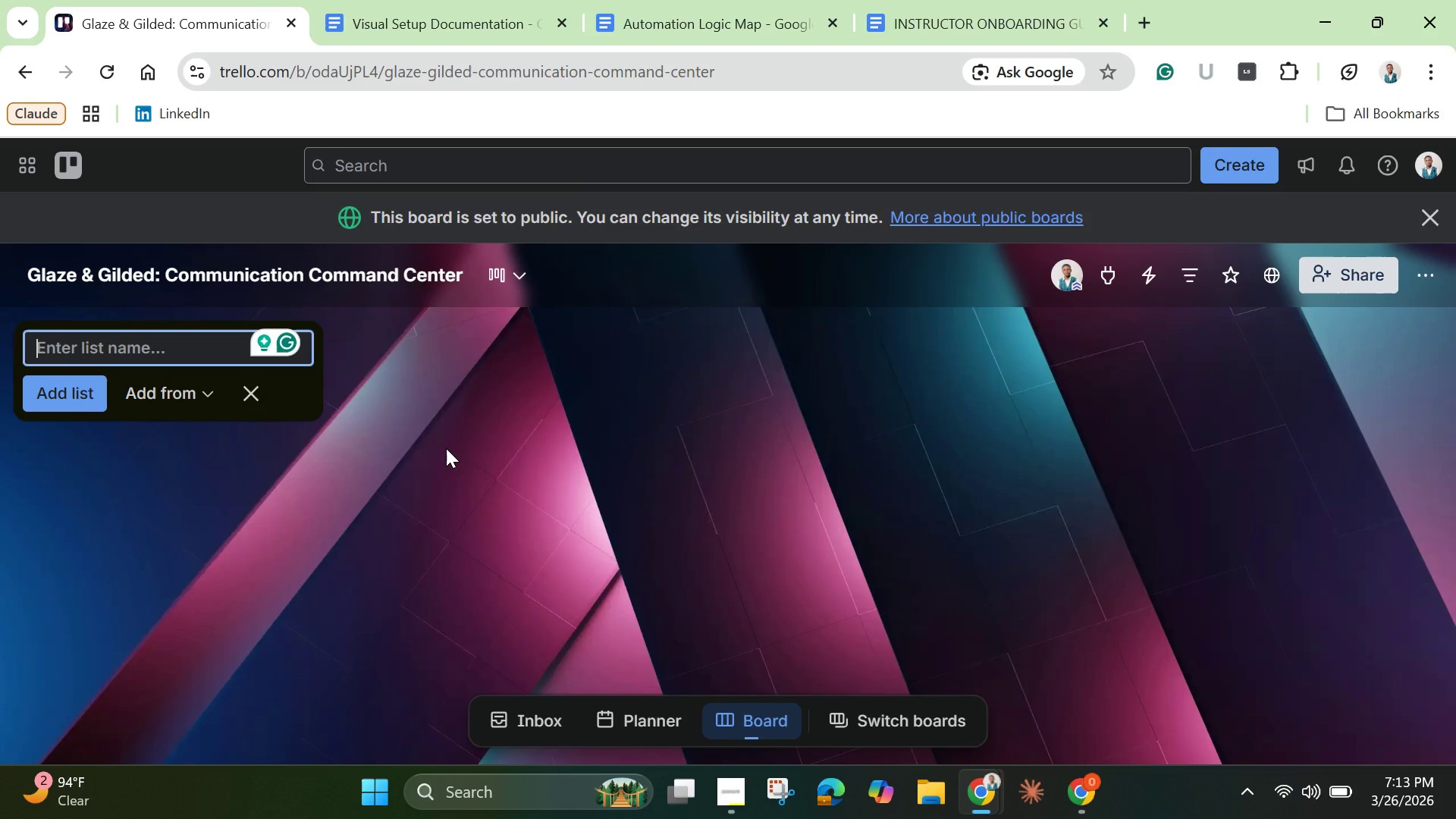 
scroll: coordinate [1181, 543], scroll_direction: down, amount: 1.0
 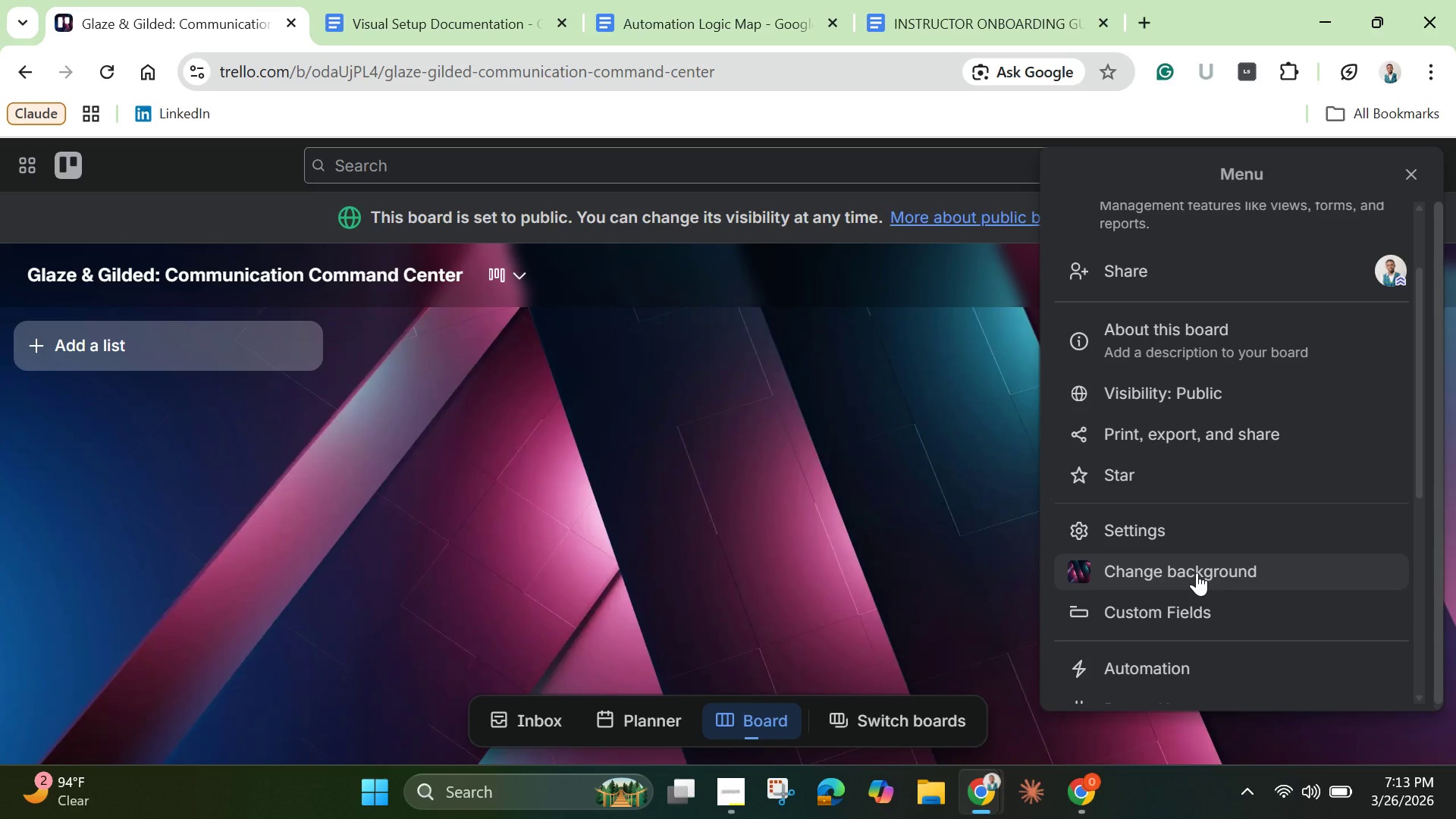 
left_click([1197, 573])
 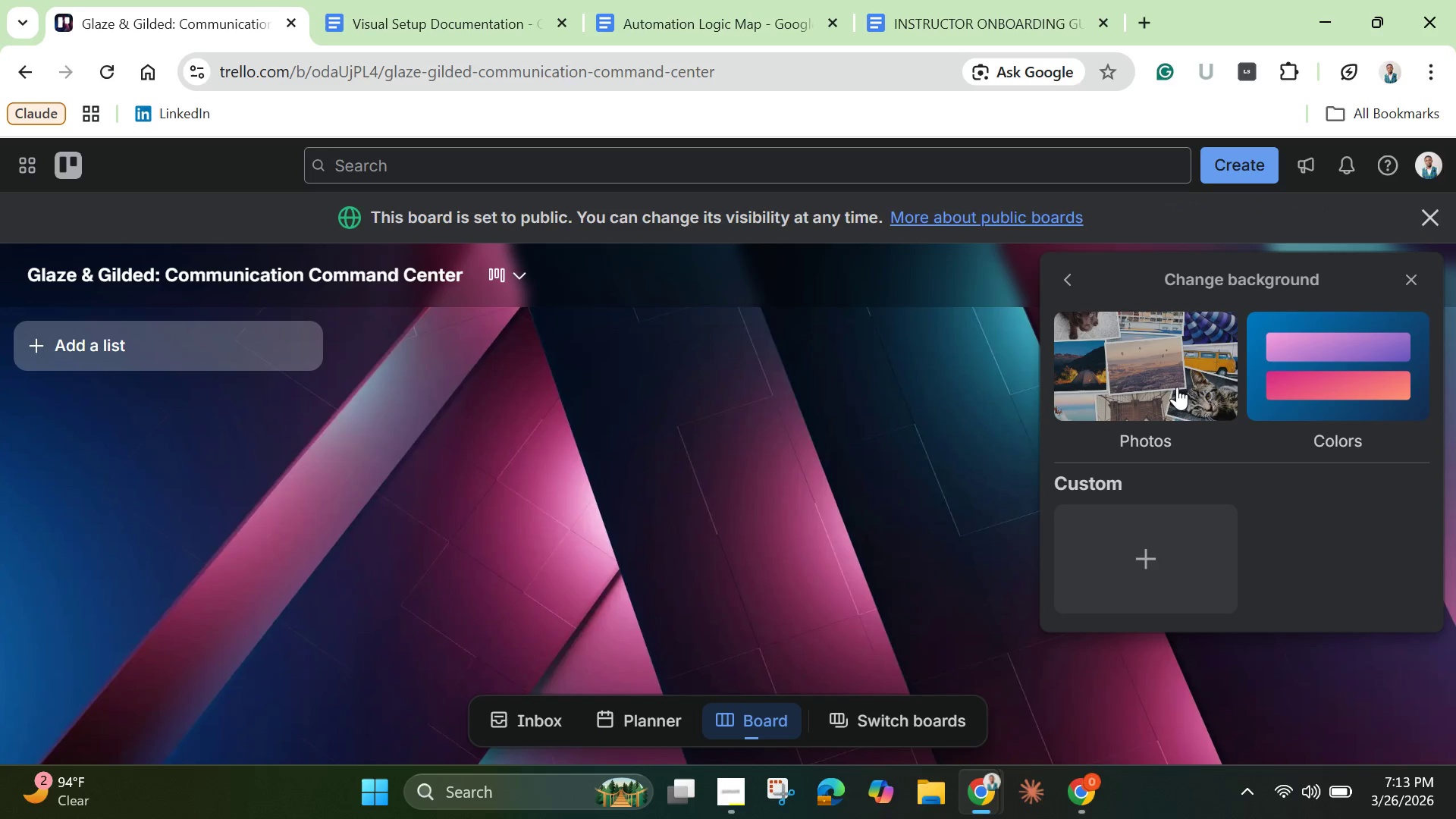 
left_click([1169, 378])
 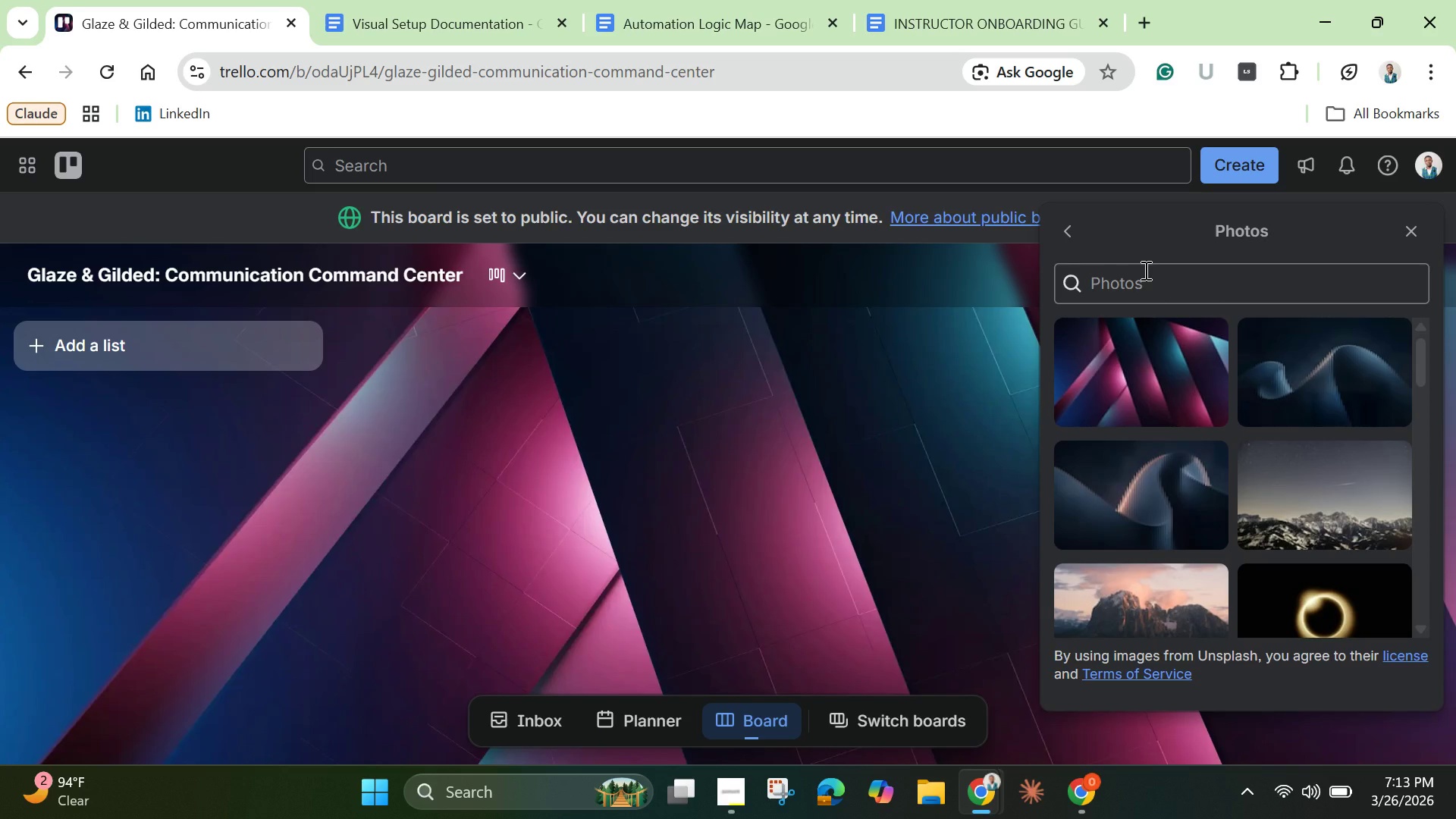 
scroll: coordinate [1202, 446], scroll_direction: down, amount: 3.0
 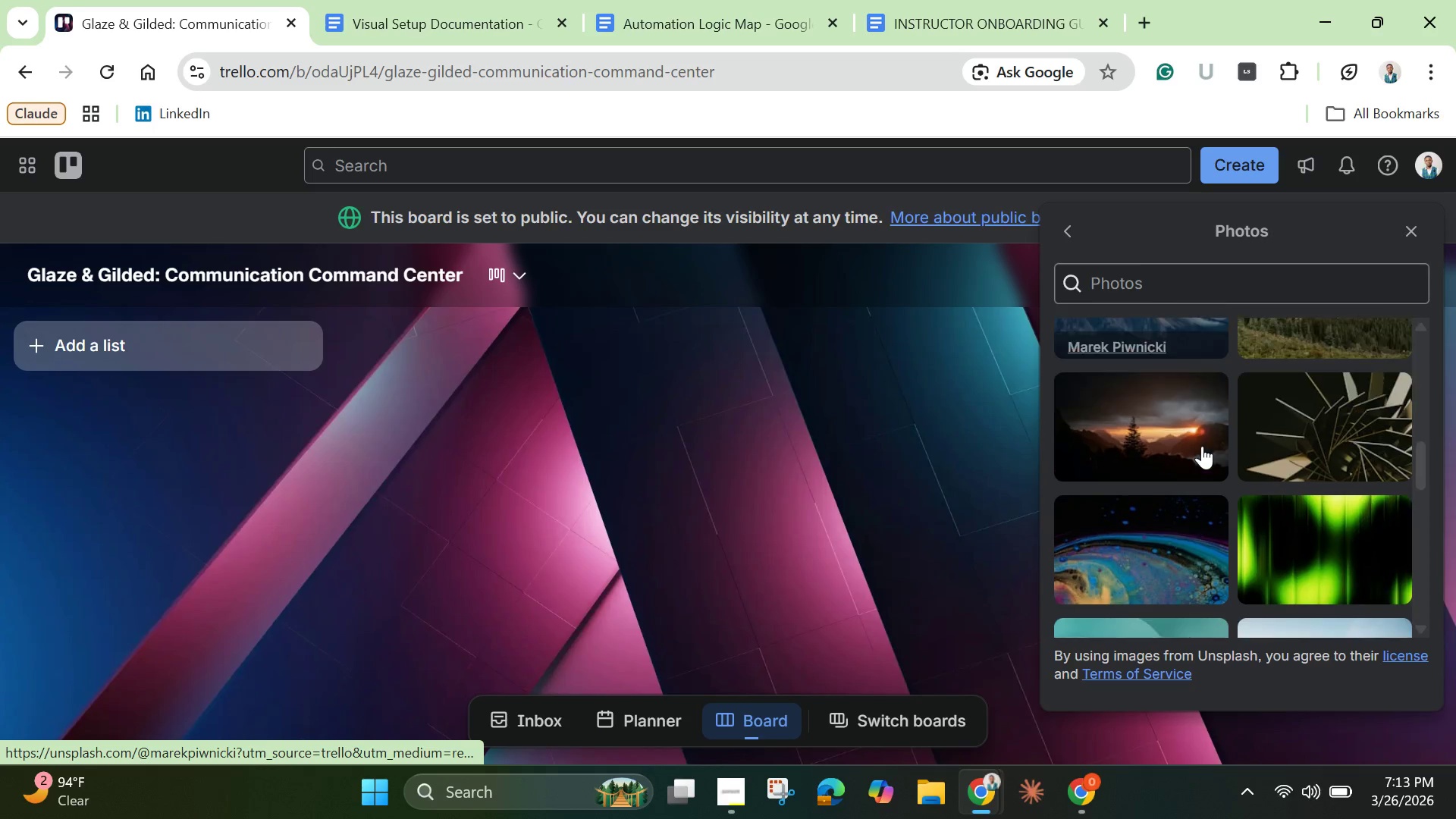 
scroll: coordinate [1202, 446], scroll_direction: up, amount: 2.0
 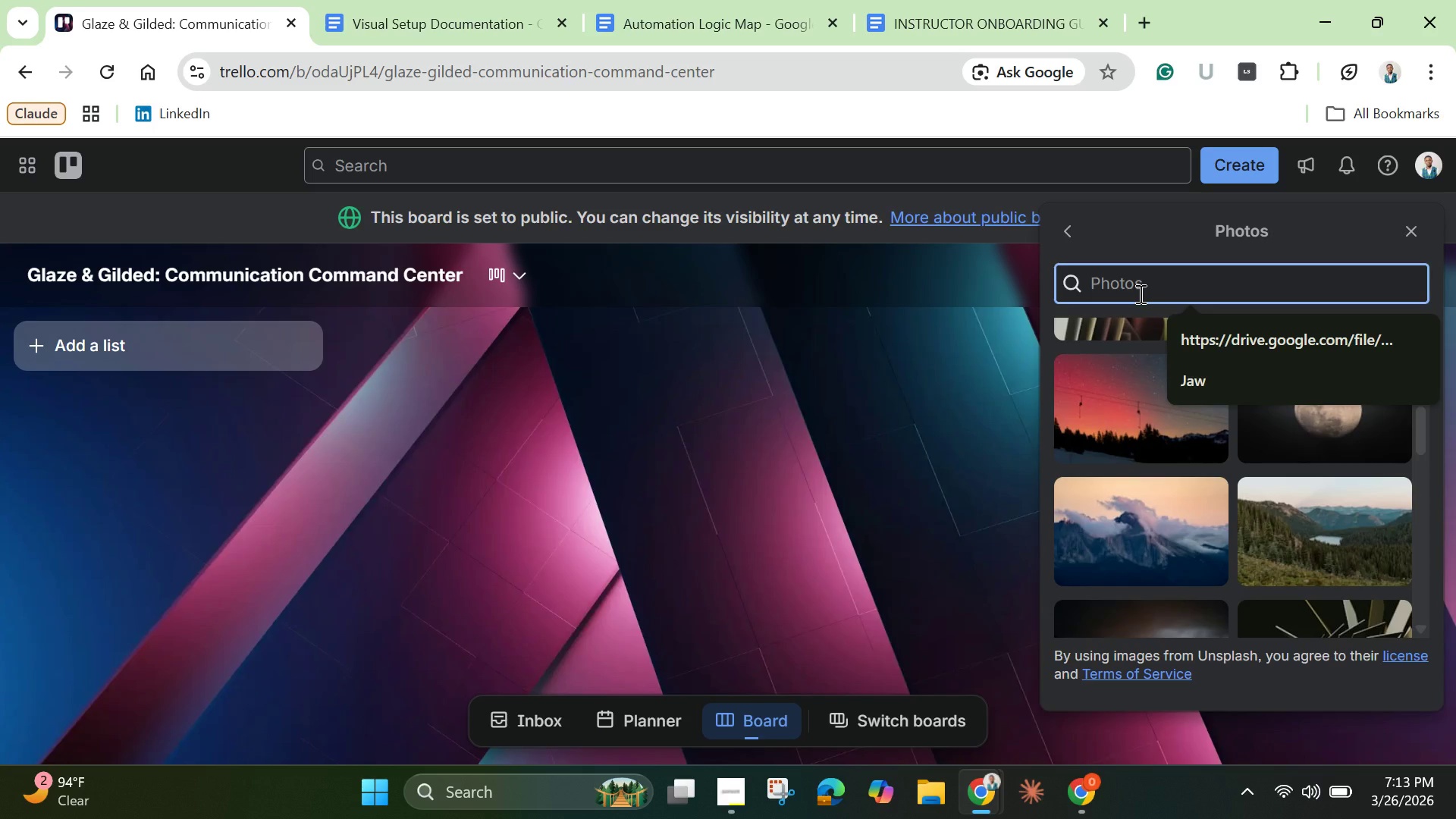 
type(k)
key(Backspace)
type(lu)
 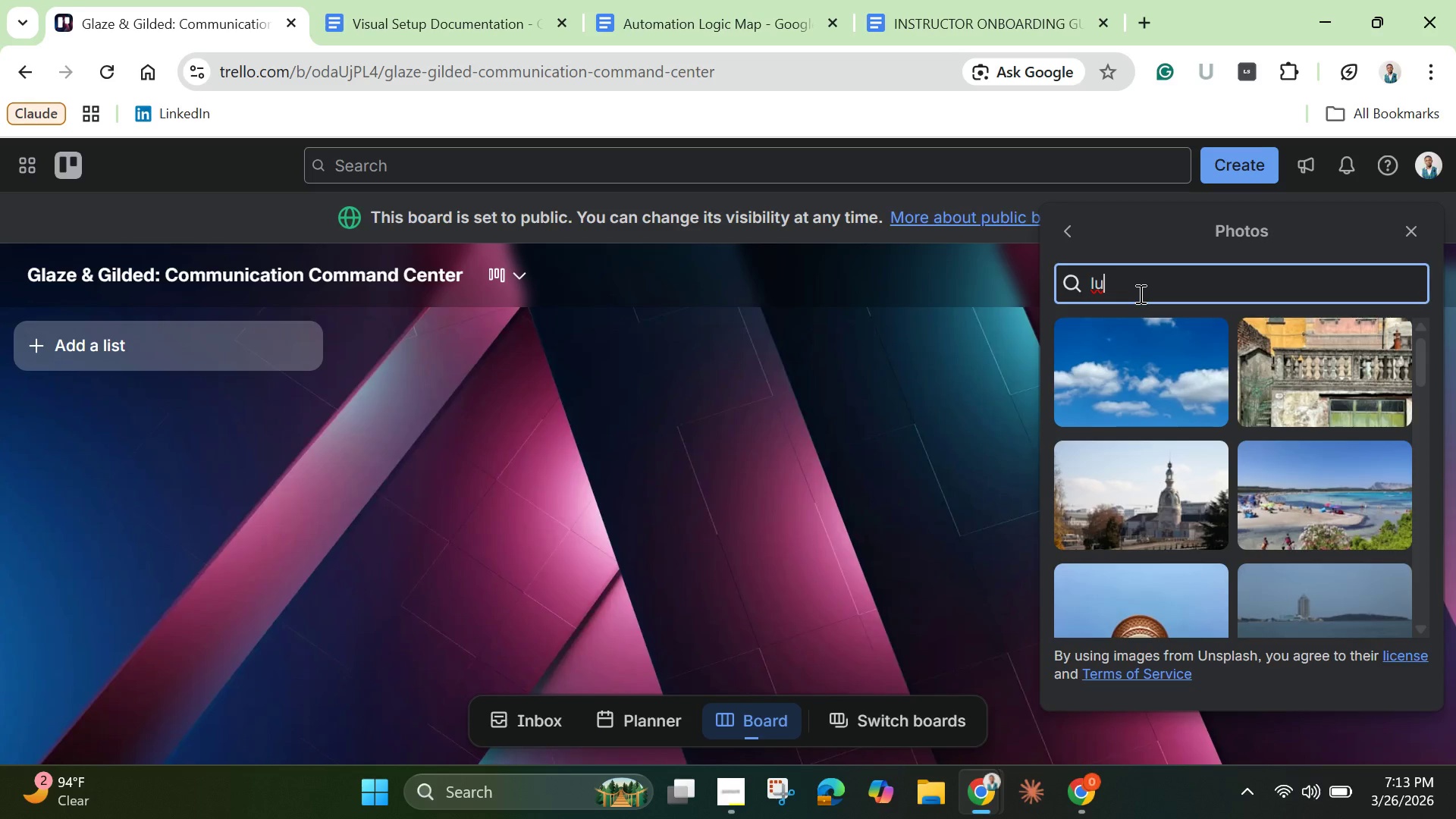 
type(xury cak)
 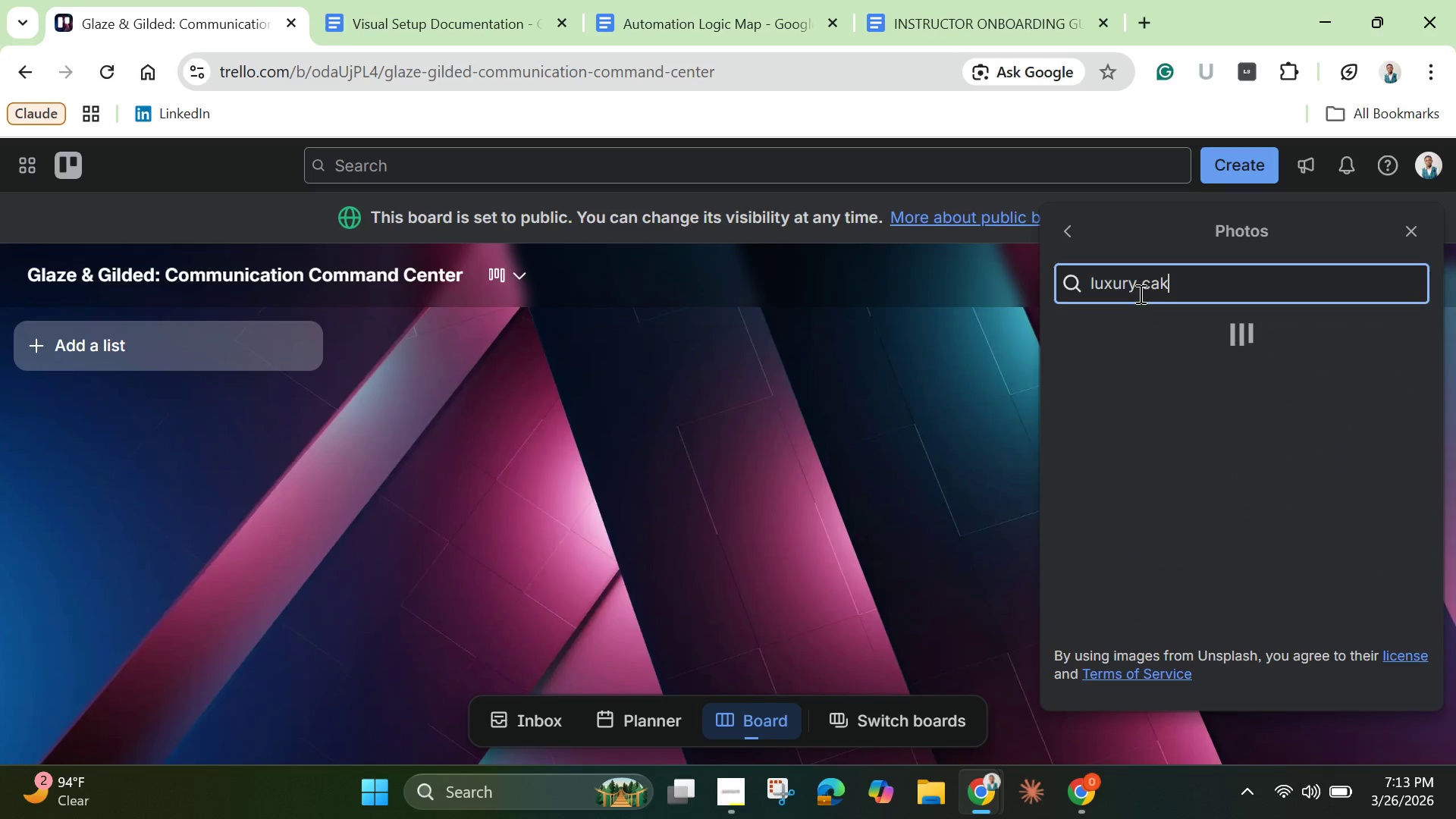 
hold_key(key=E, duration=0.33)
 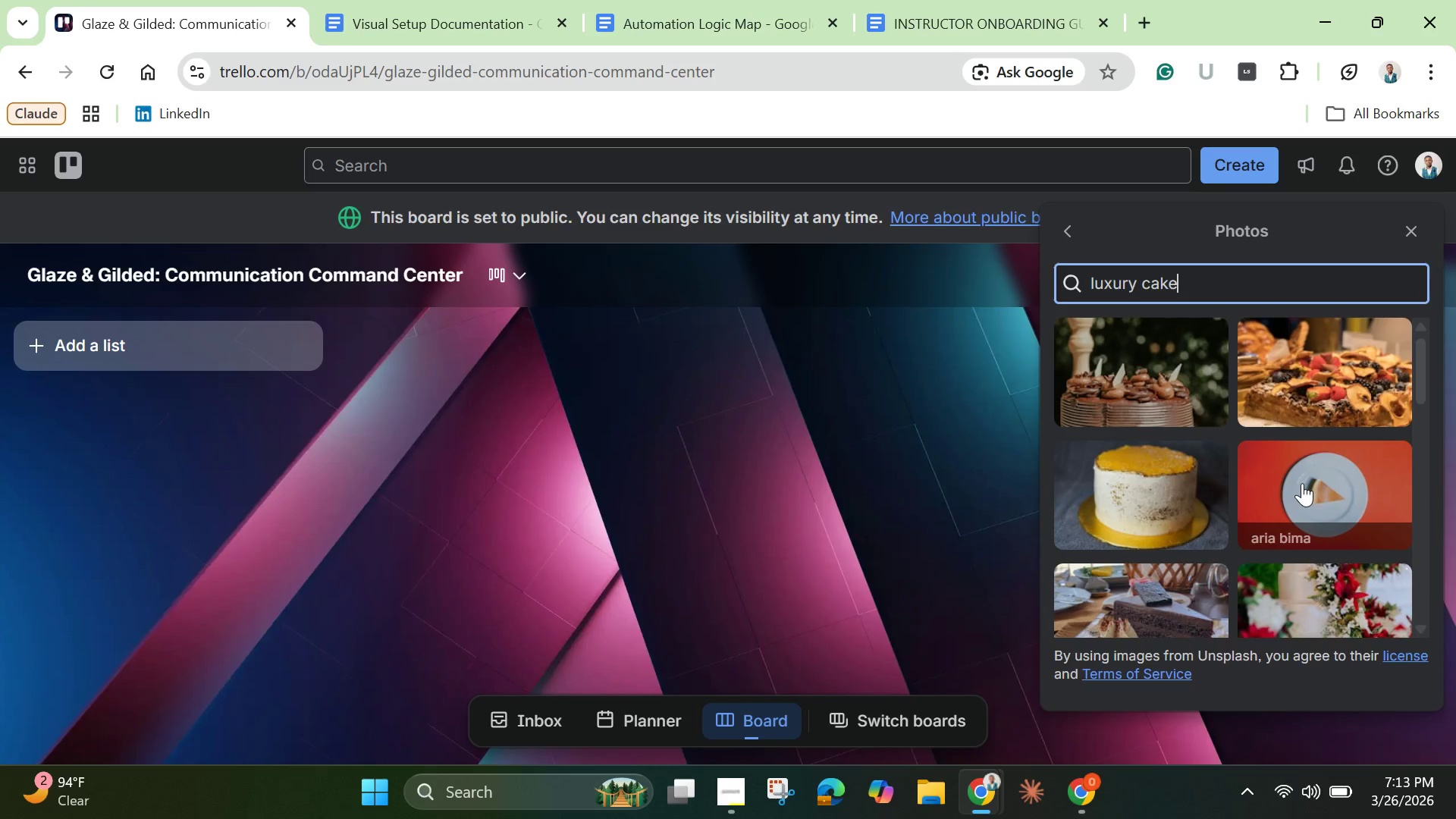 
scroll: coordinate [1247, 595], scroll_direction: down, amount: 10.0
 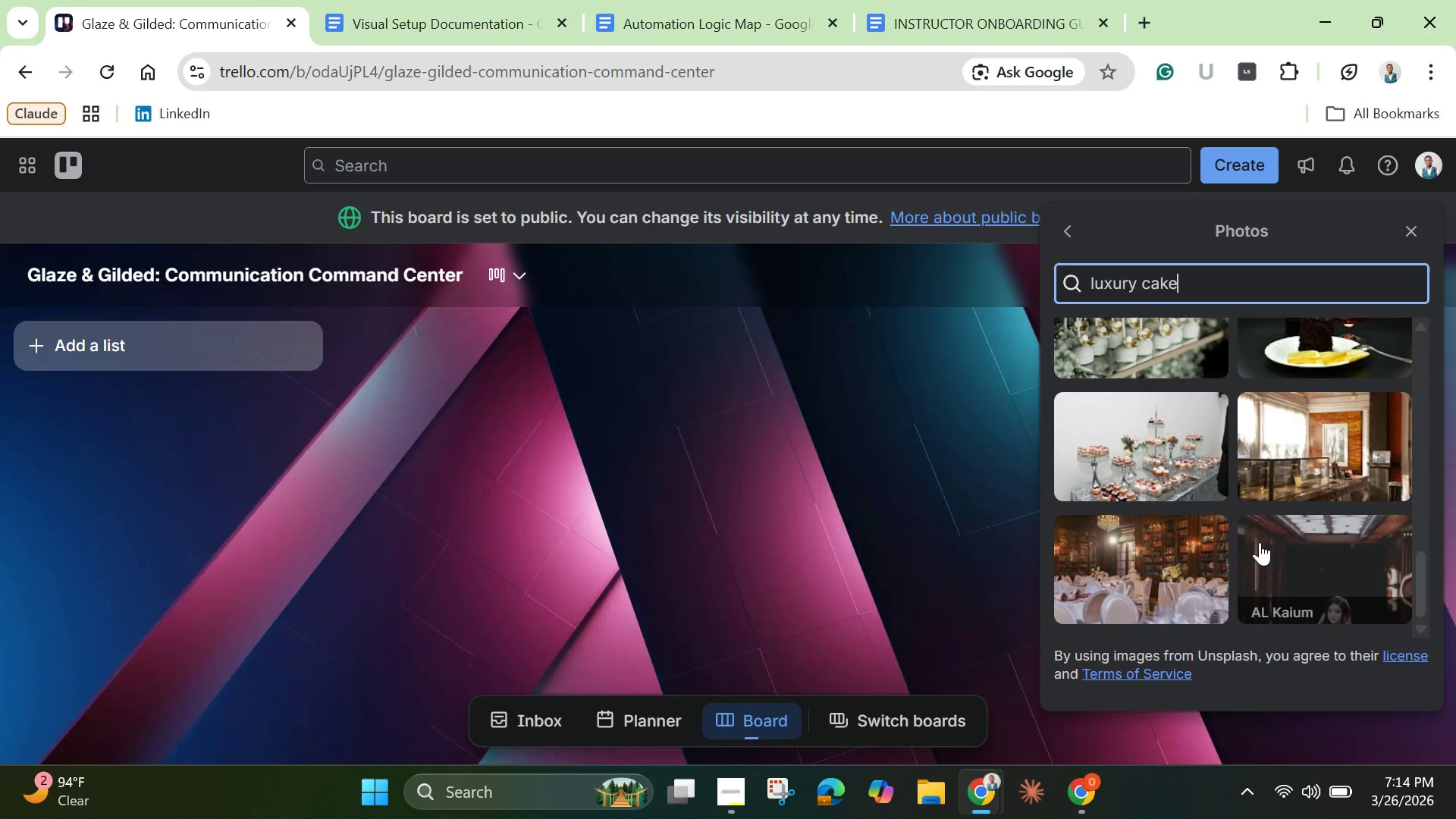 
scroll: coordinate [1260, 542], scroll_direction: up, amount: 2.0
 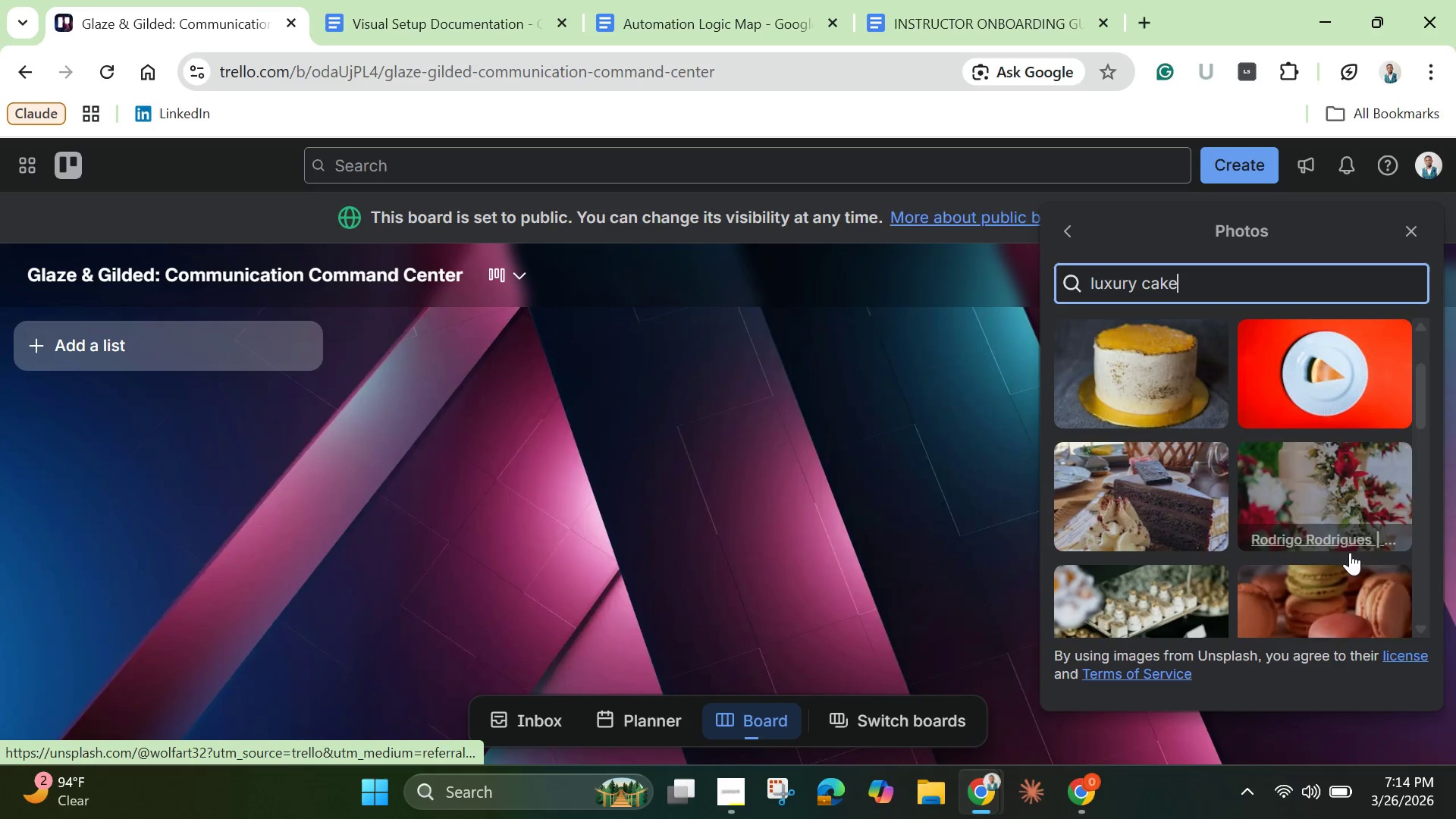 
scroll: coordinate [1385, 575], scroll_direction: down, amount: 3.0
 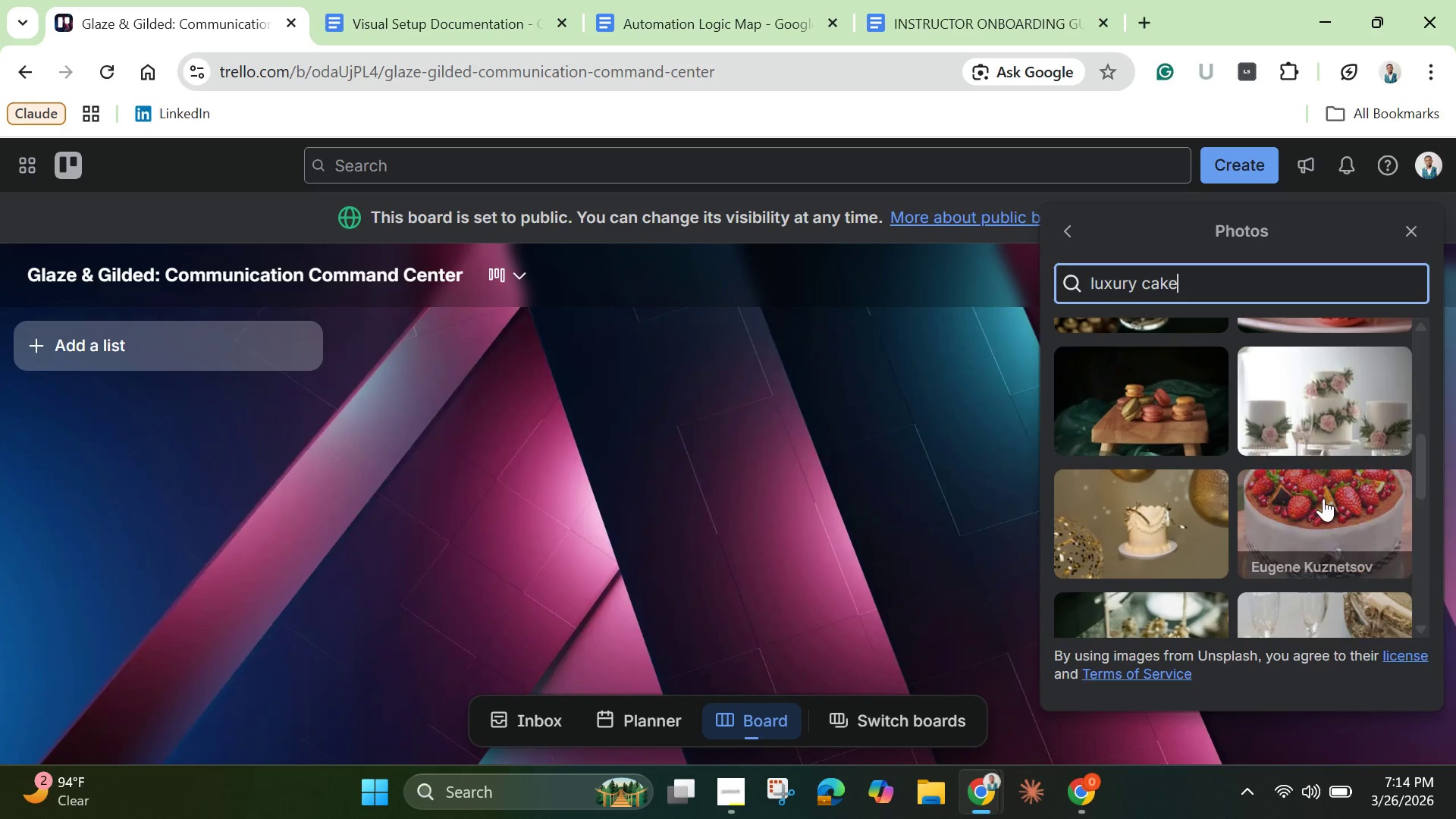 
left_click([1323, 514])
 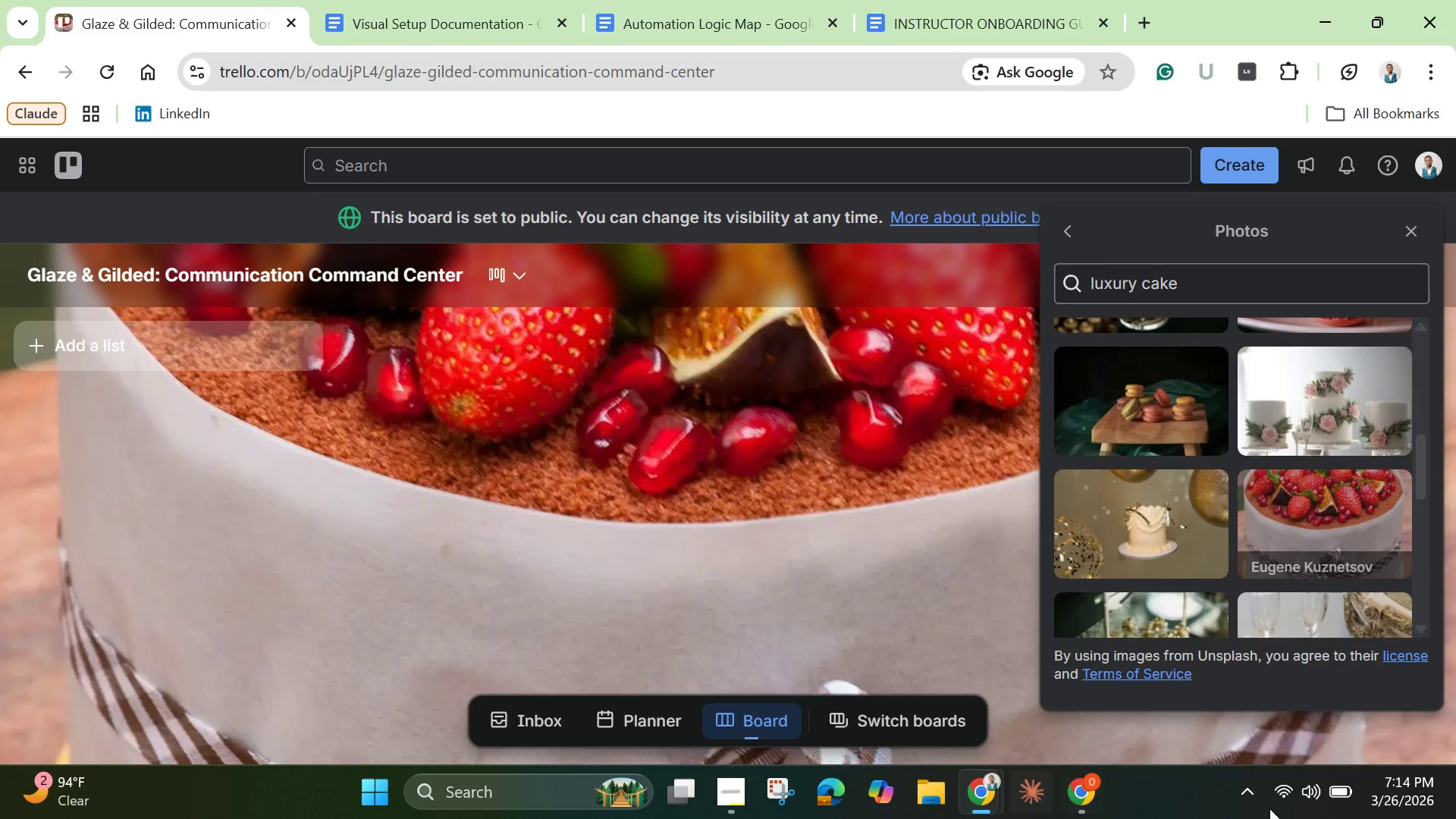 
wait(11.41)
 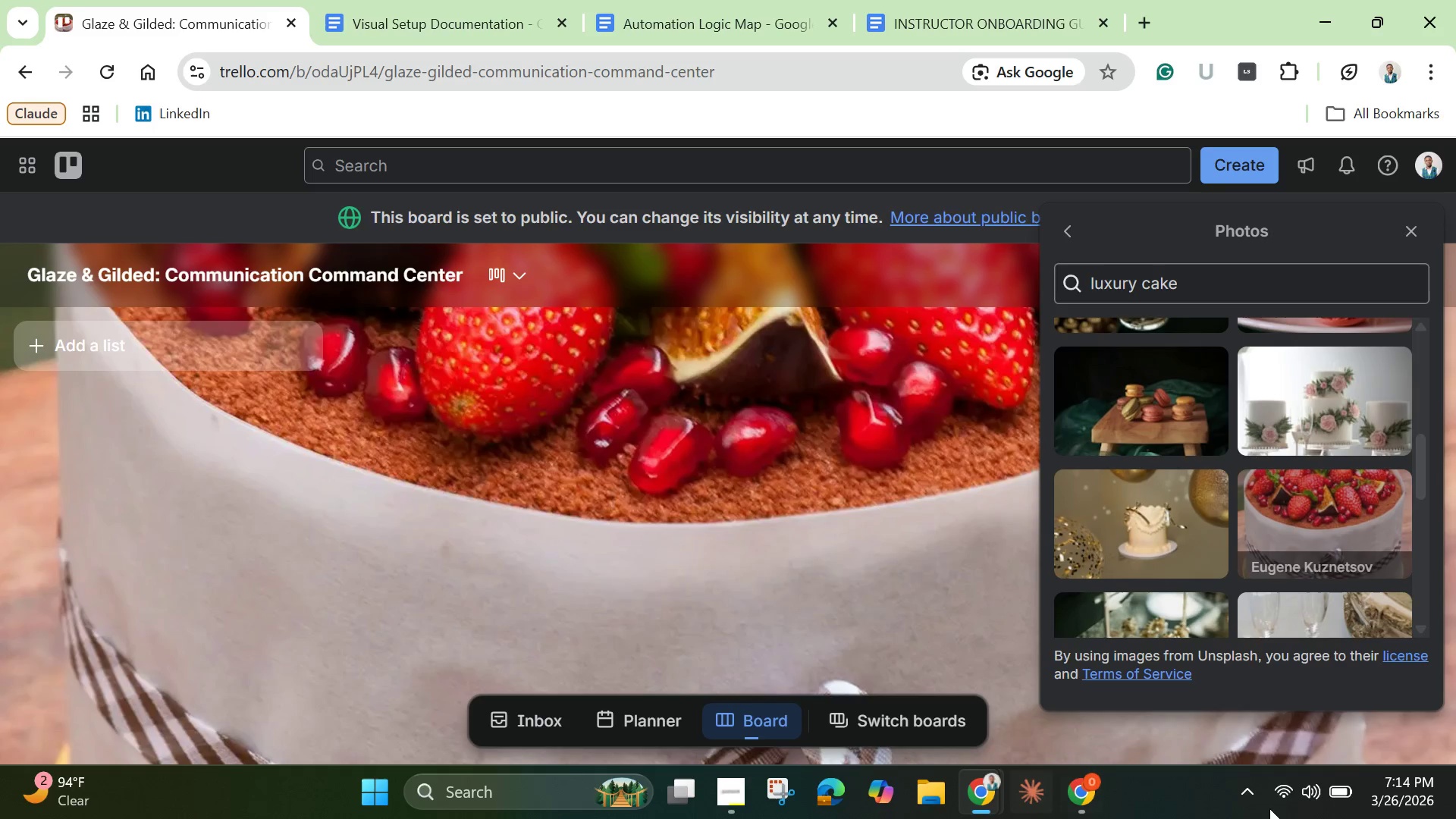 
left_click([212, 334])
 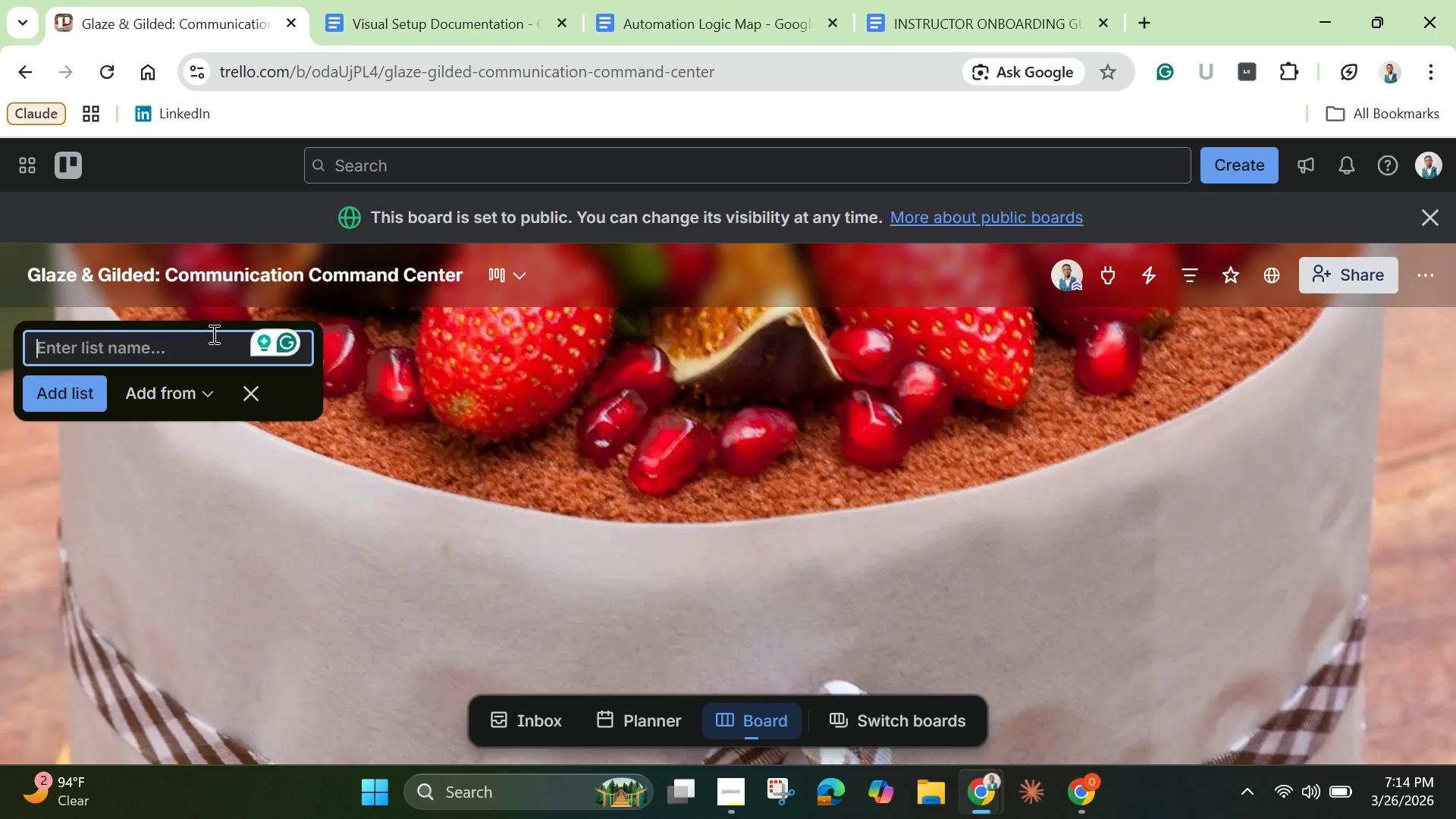 
wait(17.66)
 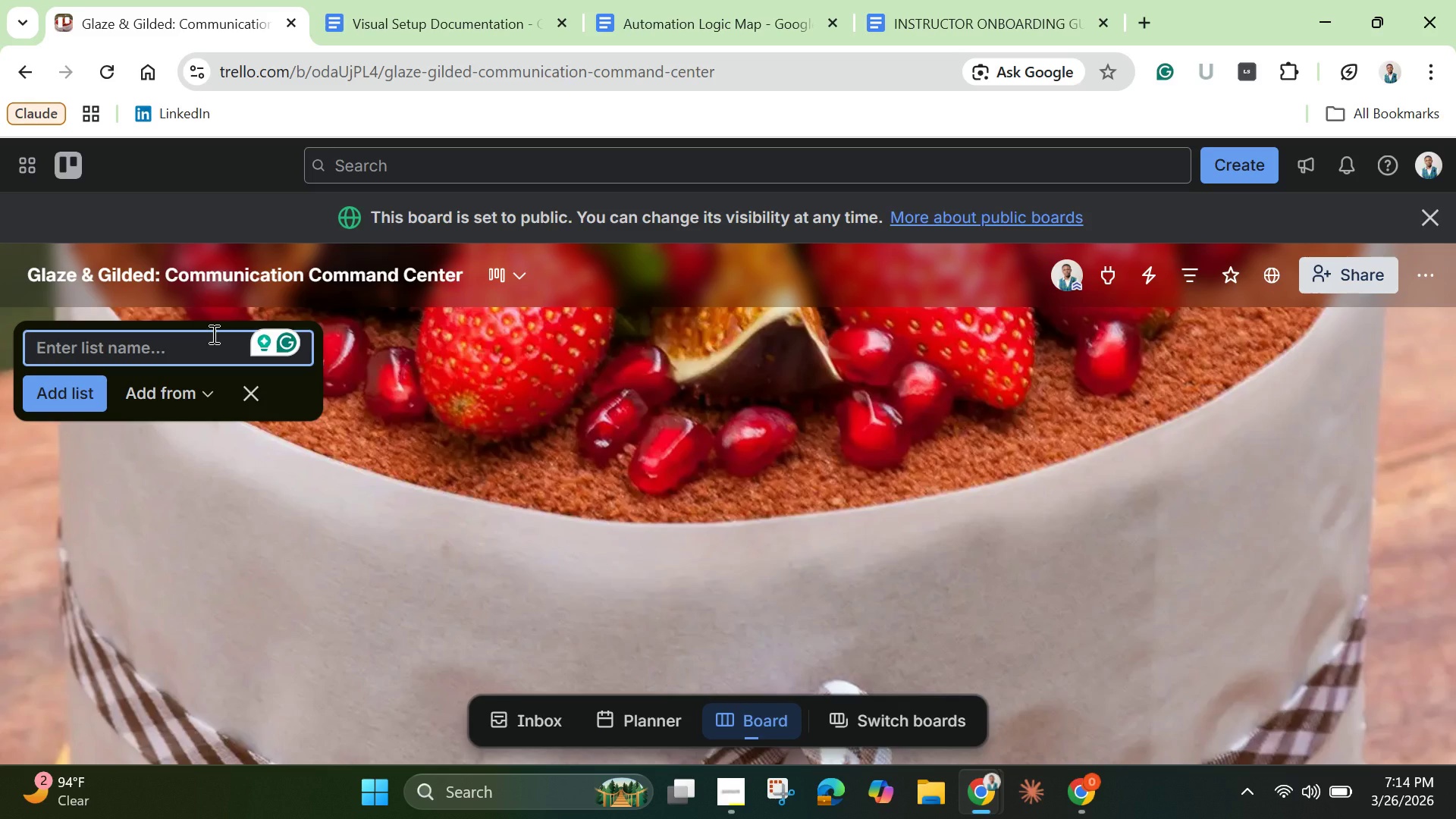 
type(Incoming Voicemail/Sm)
key(Backspace)
type(MS)
 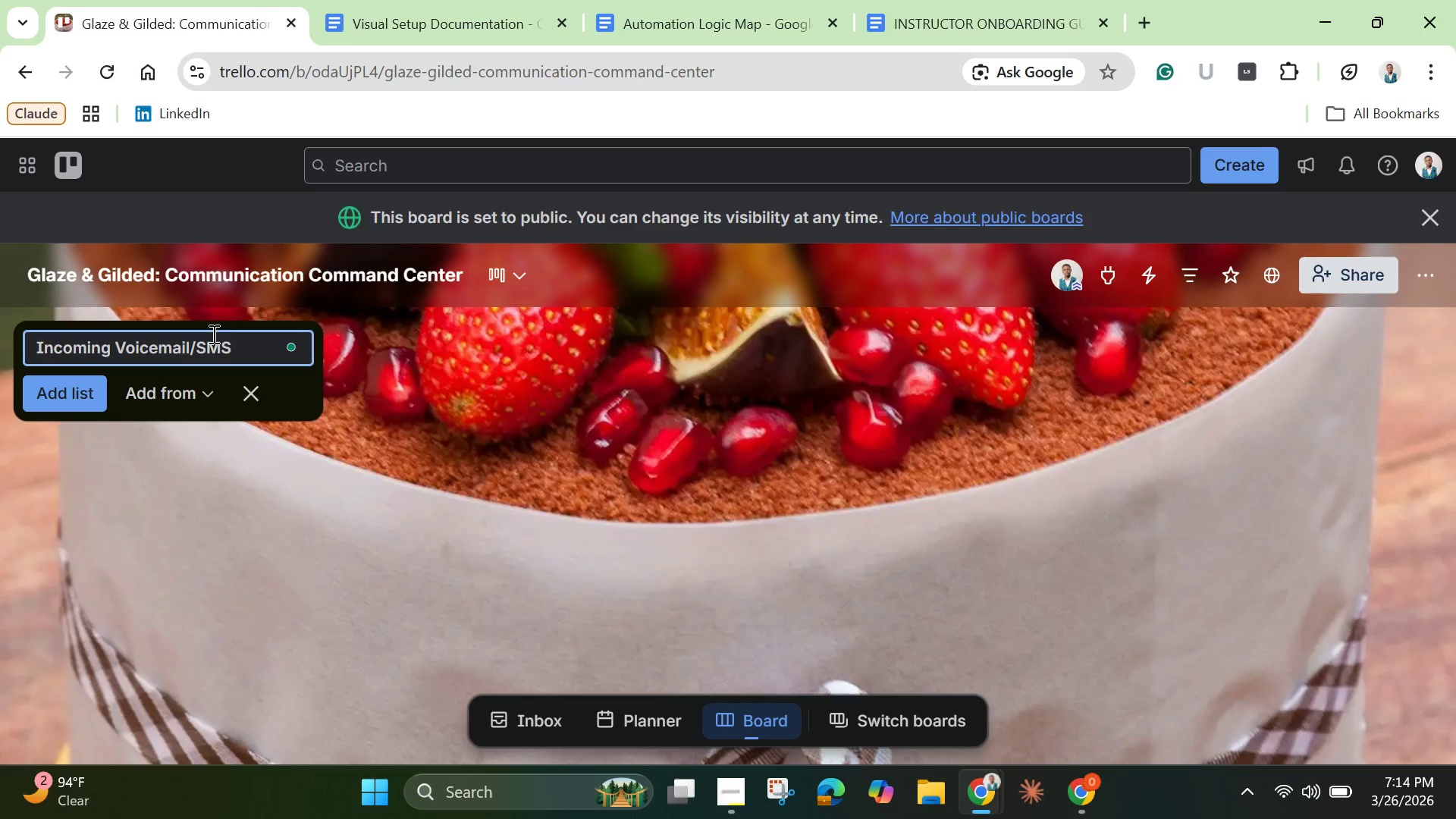 
key(Enter)
 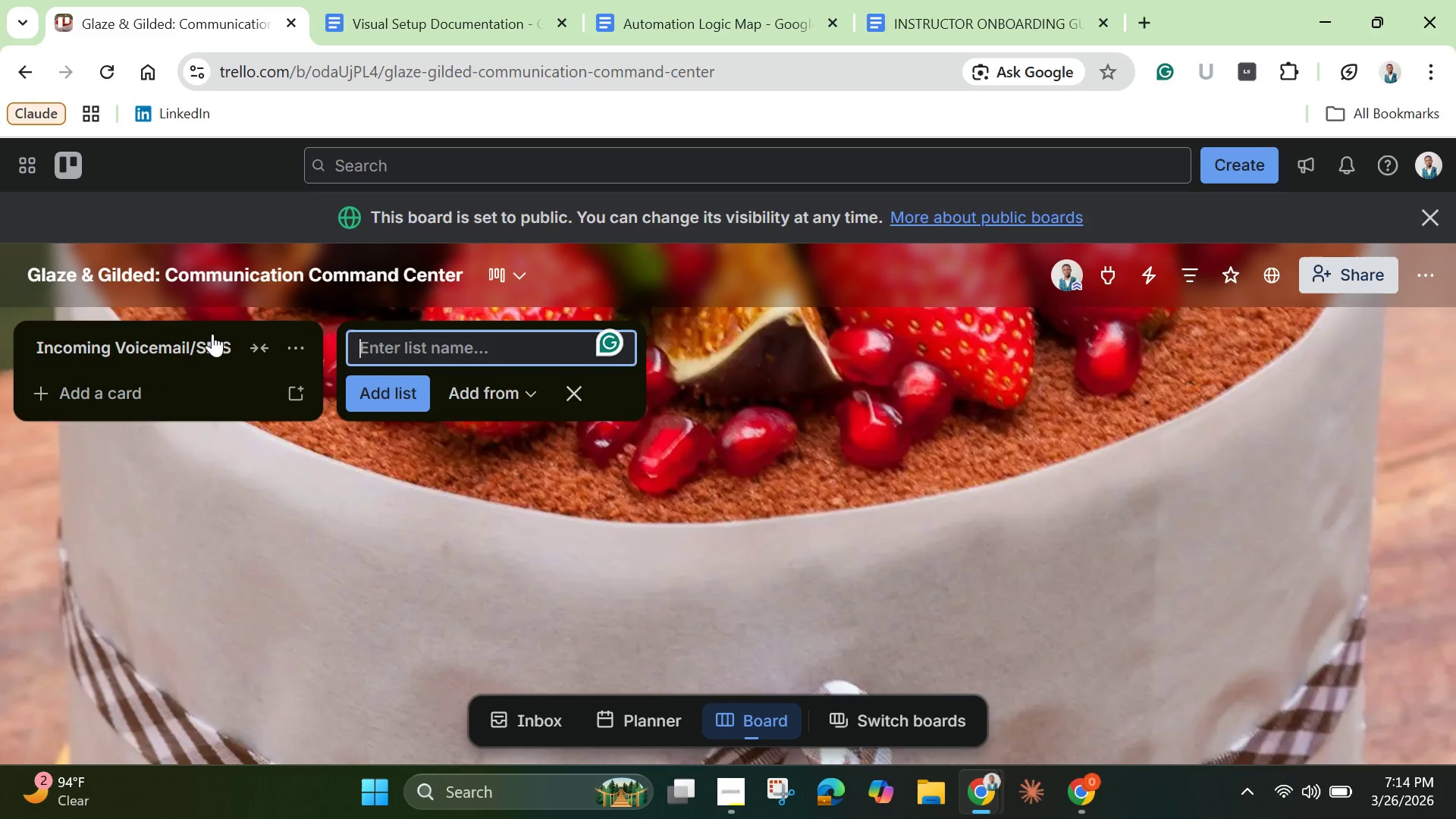 
type(Discovery )
 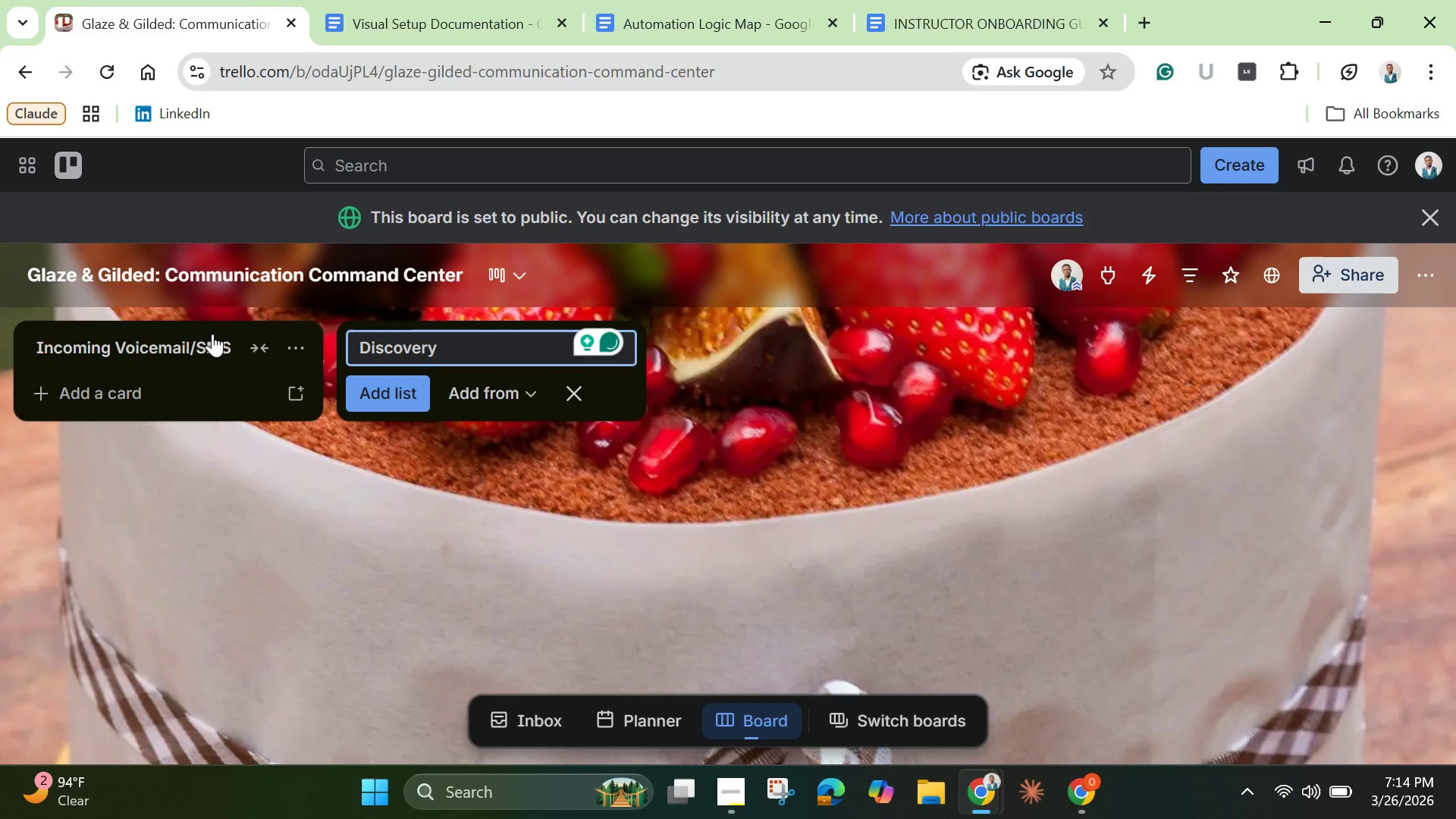 
hold_key(key=ShiftLeft, duration=1.53)
 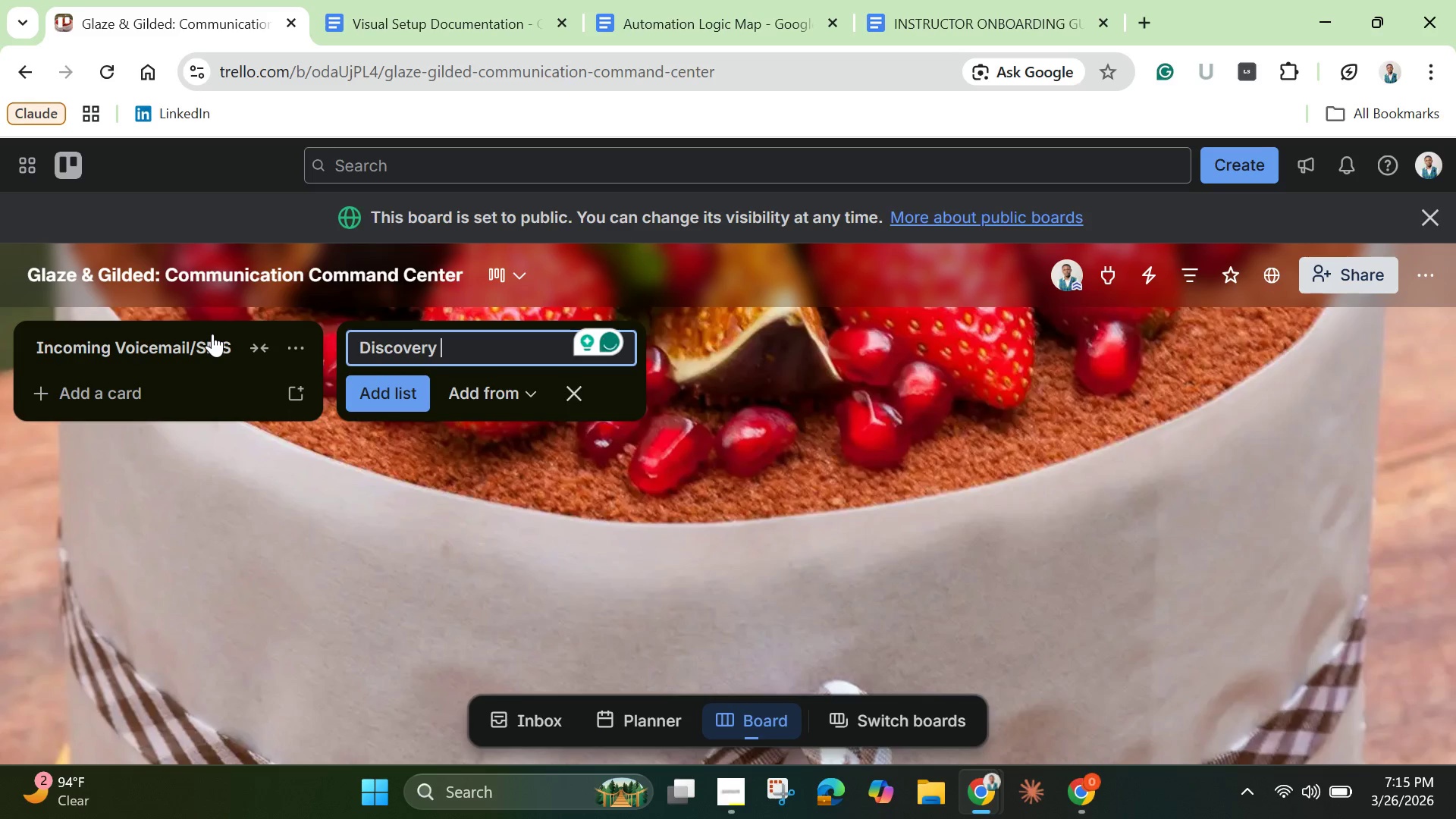 
hold_key(key=ShiftLeft, duration=1.53)
 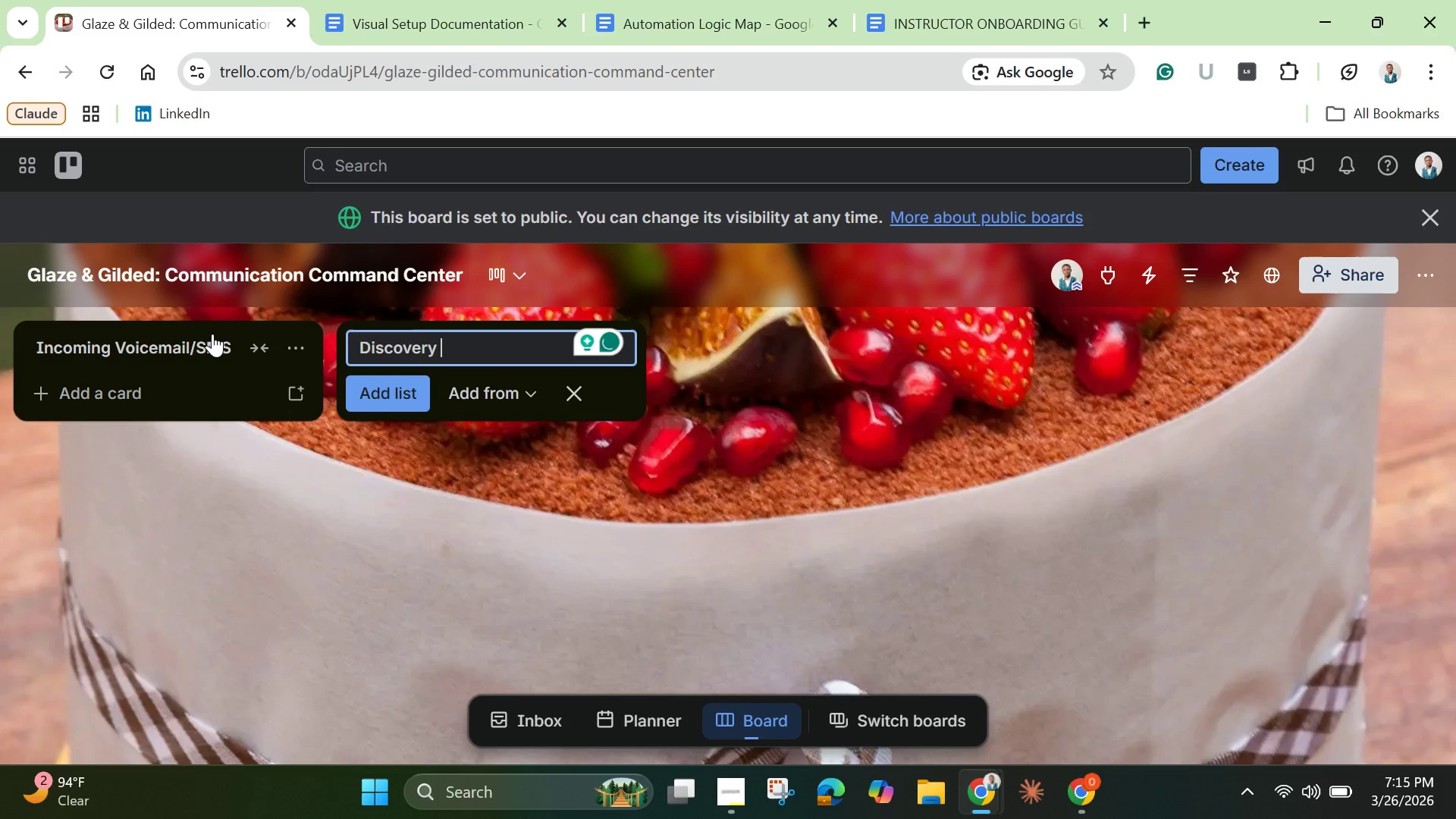 
type(Call Schedule)
 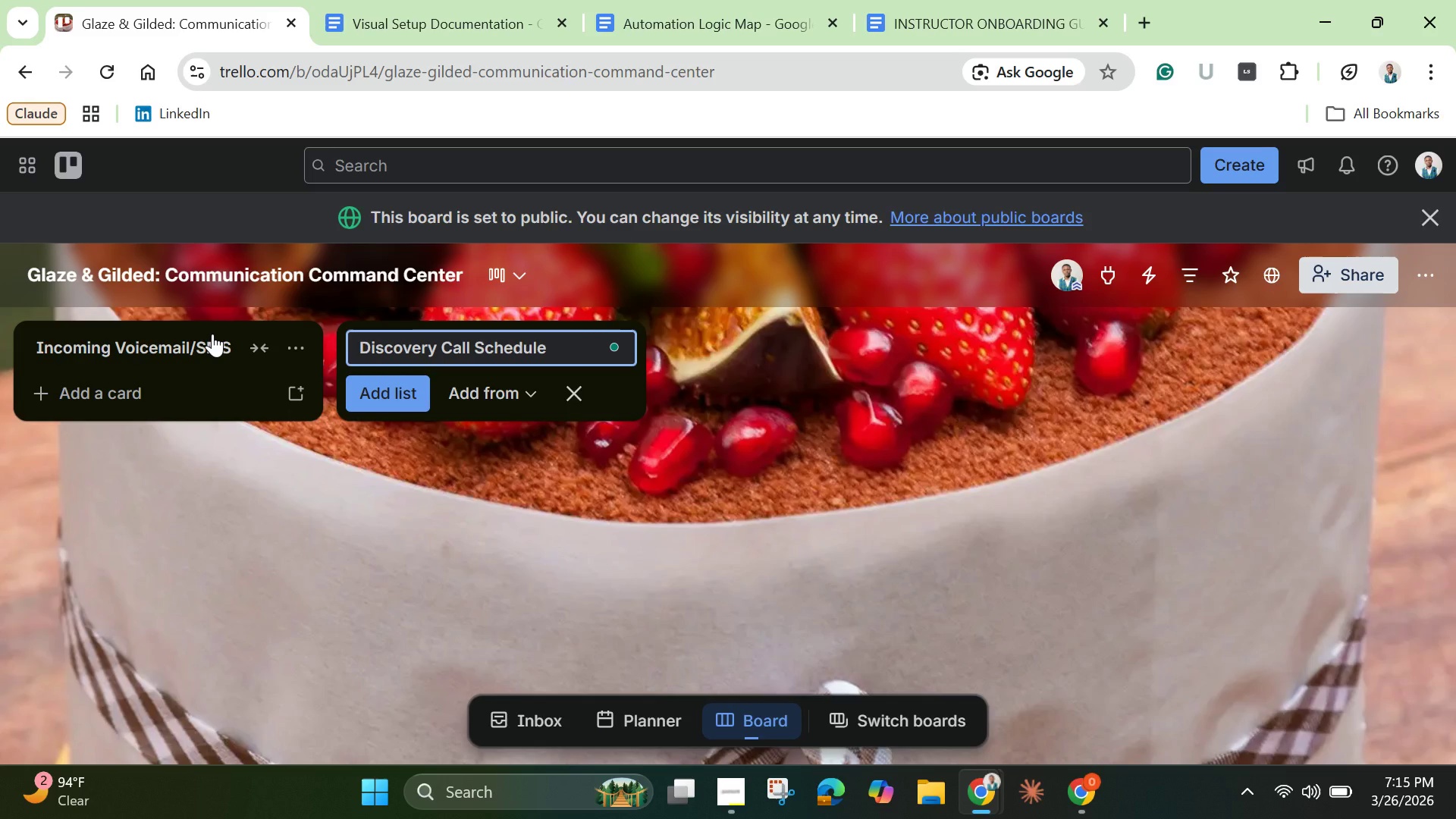 
key(Enter)
 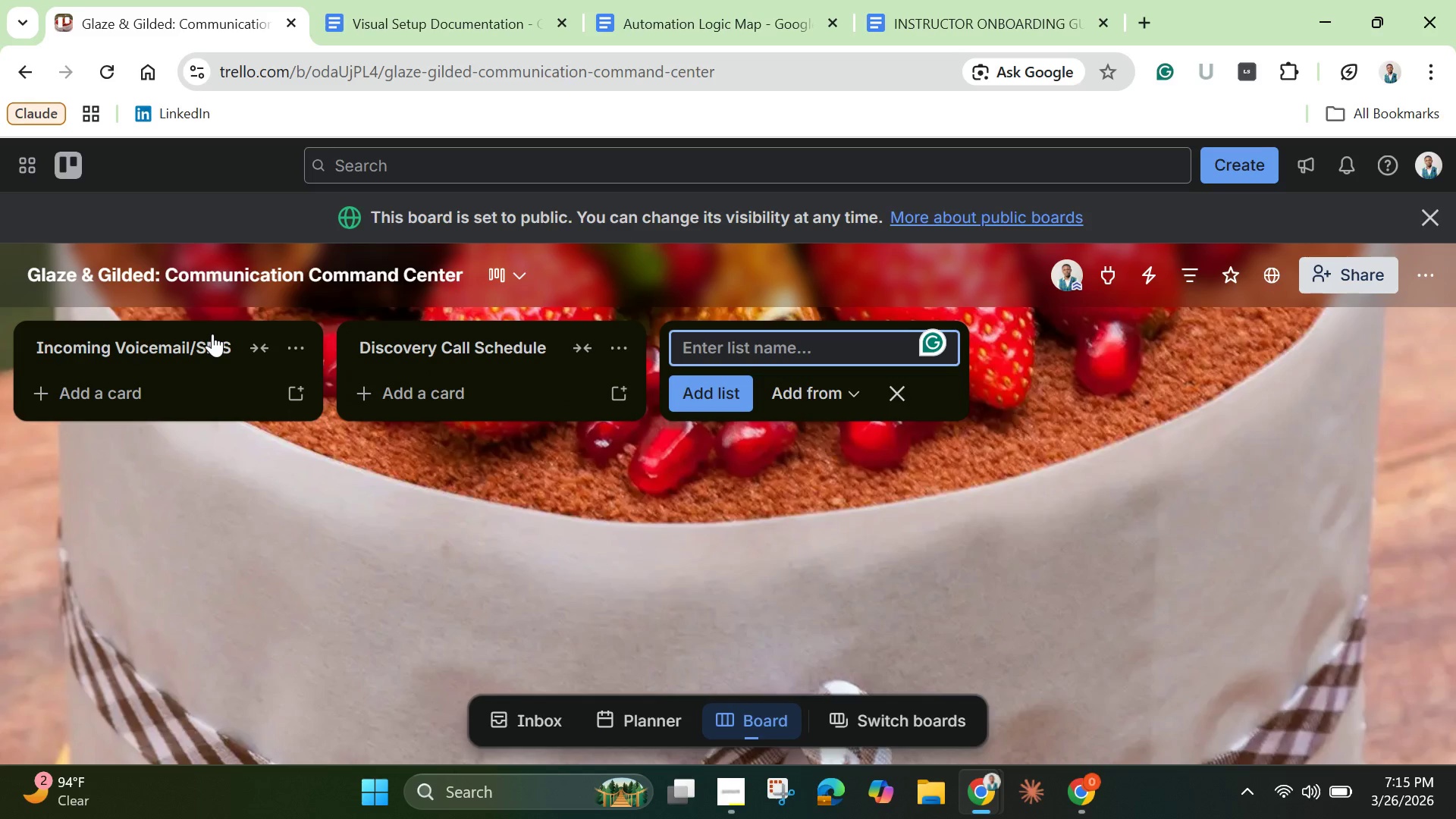 
type(Design Consultation )
 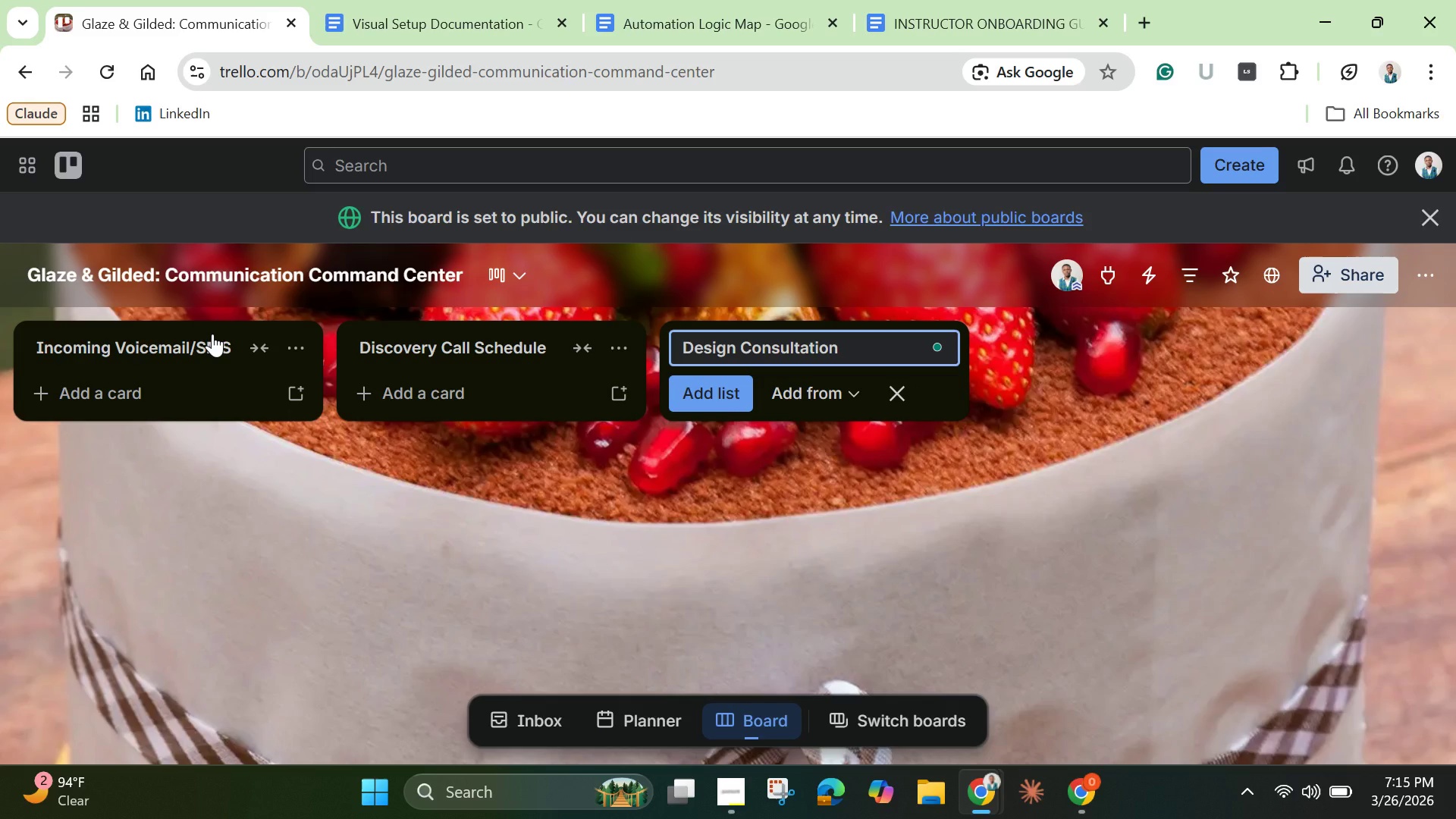 
key(Enter)
 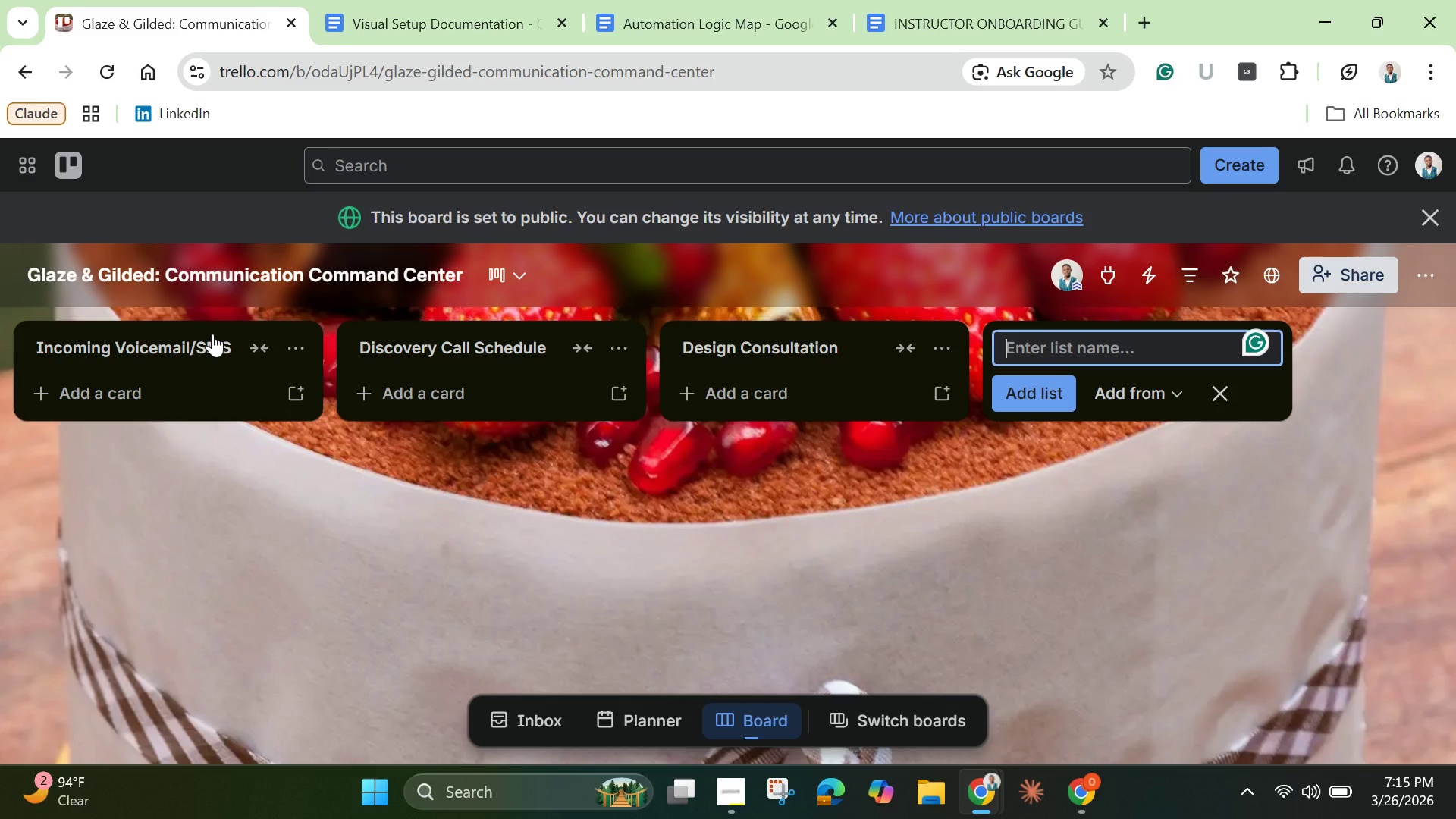 
type(Qui)
key(Backspace)
type(ote Set )
key(Backspace)
key(Backspace)
key(Backspace)
type(nt & pending)
 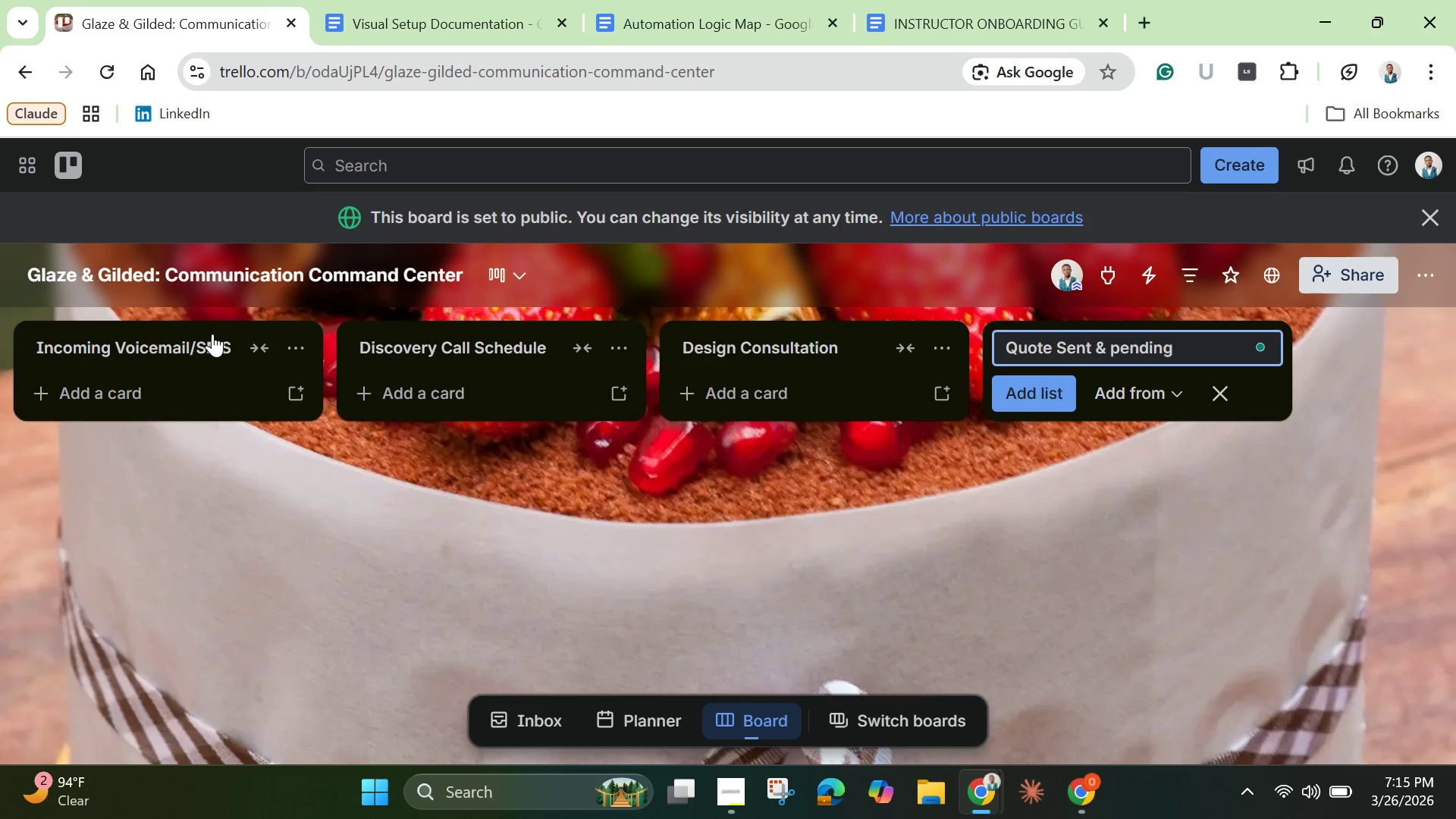 
 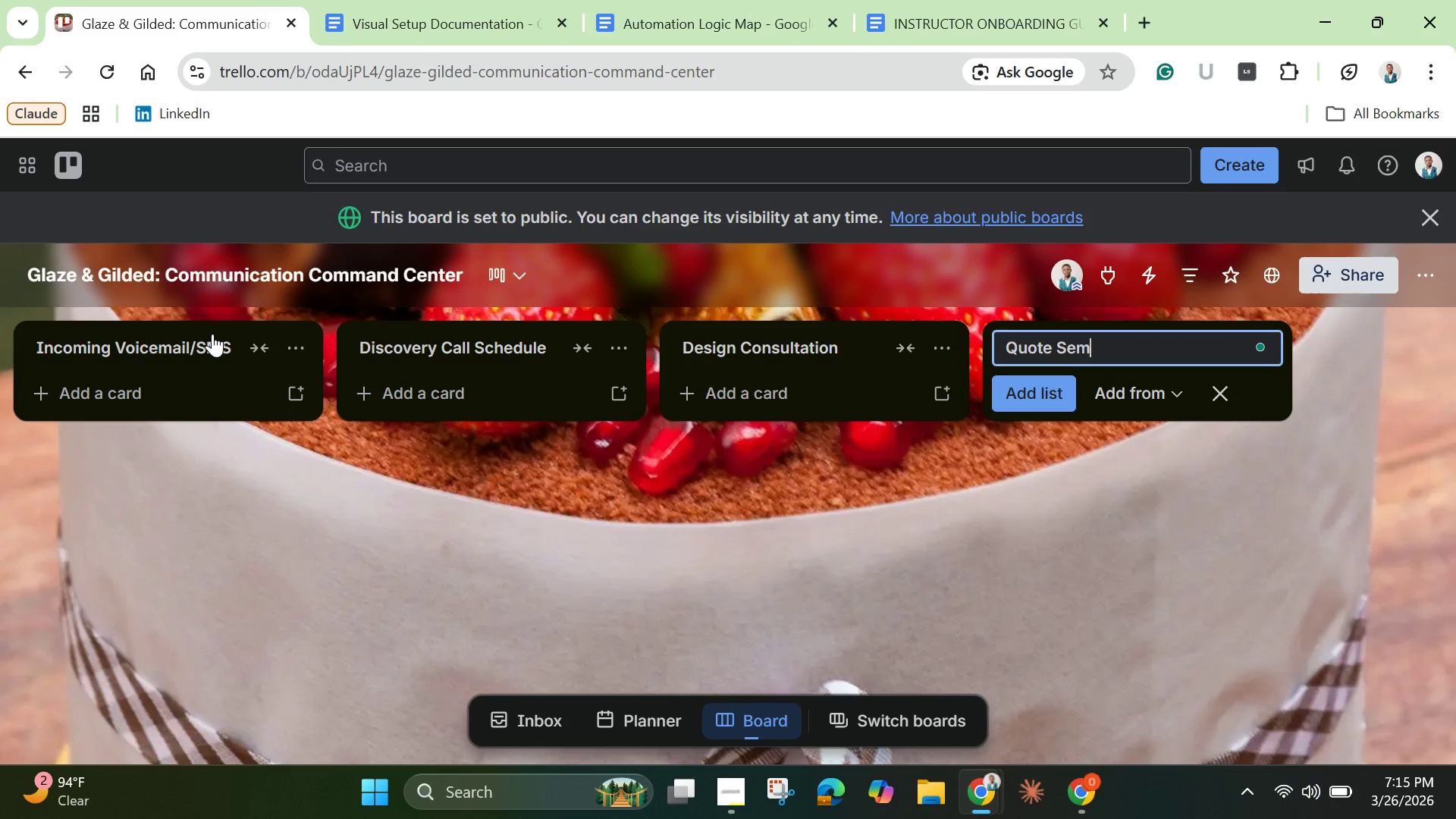 
hold_key(key=M, duration=0.33)
 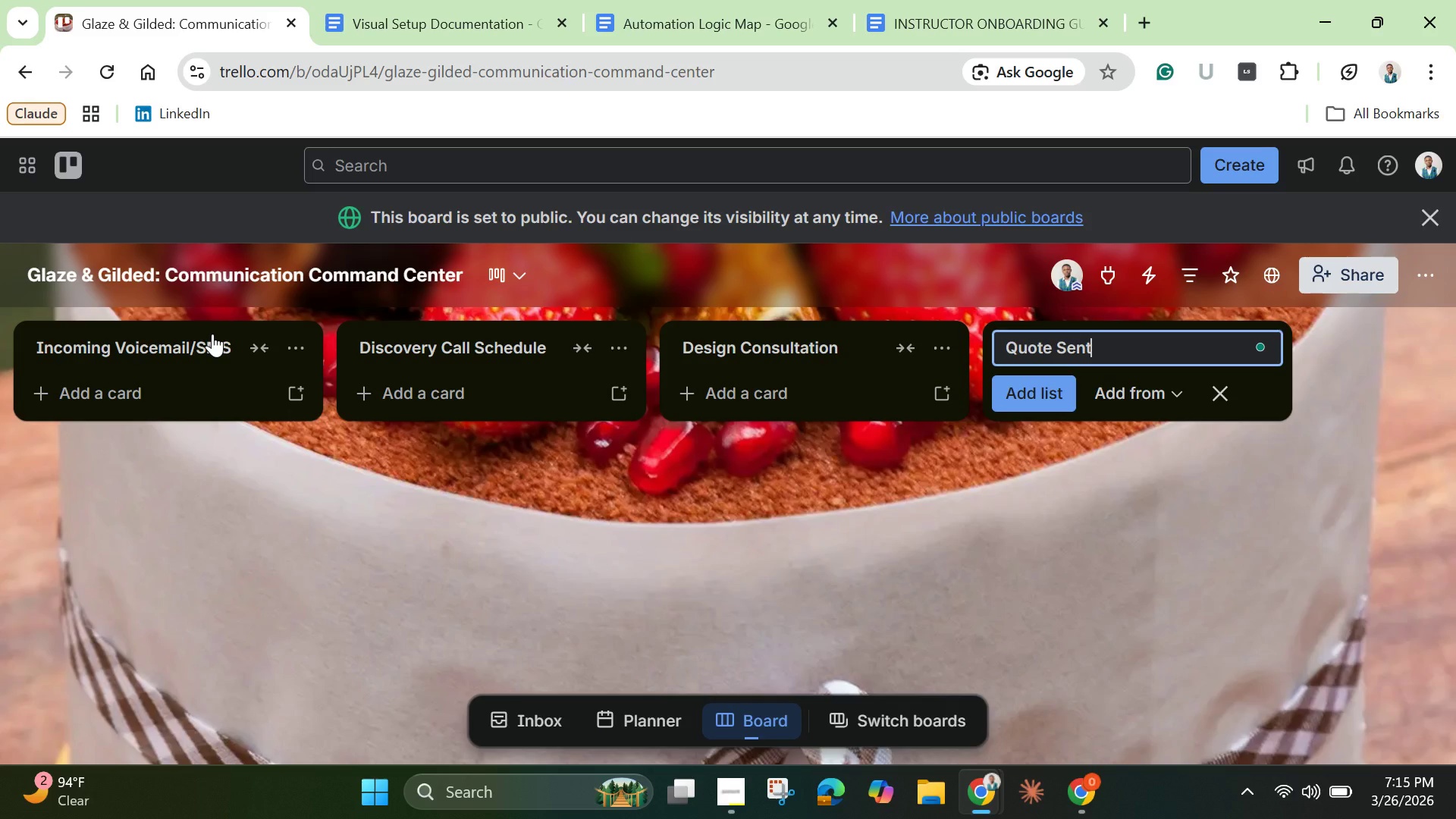 
key(Enter)
 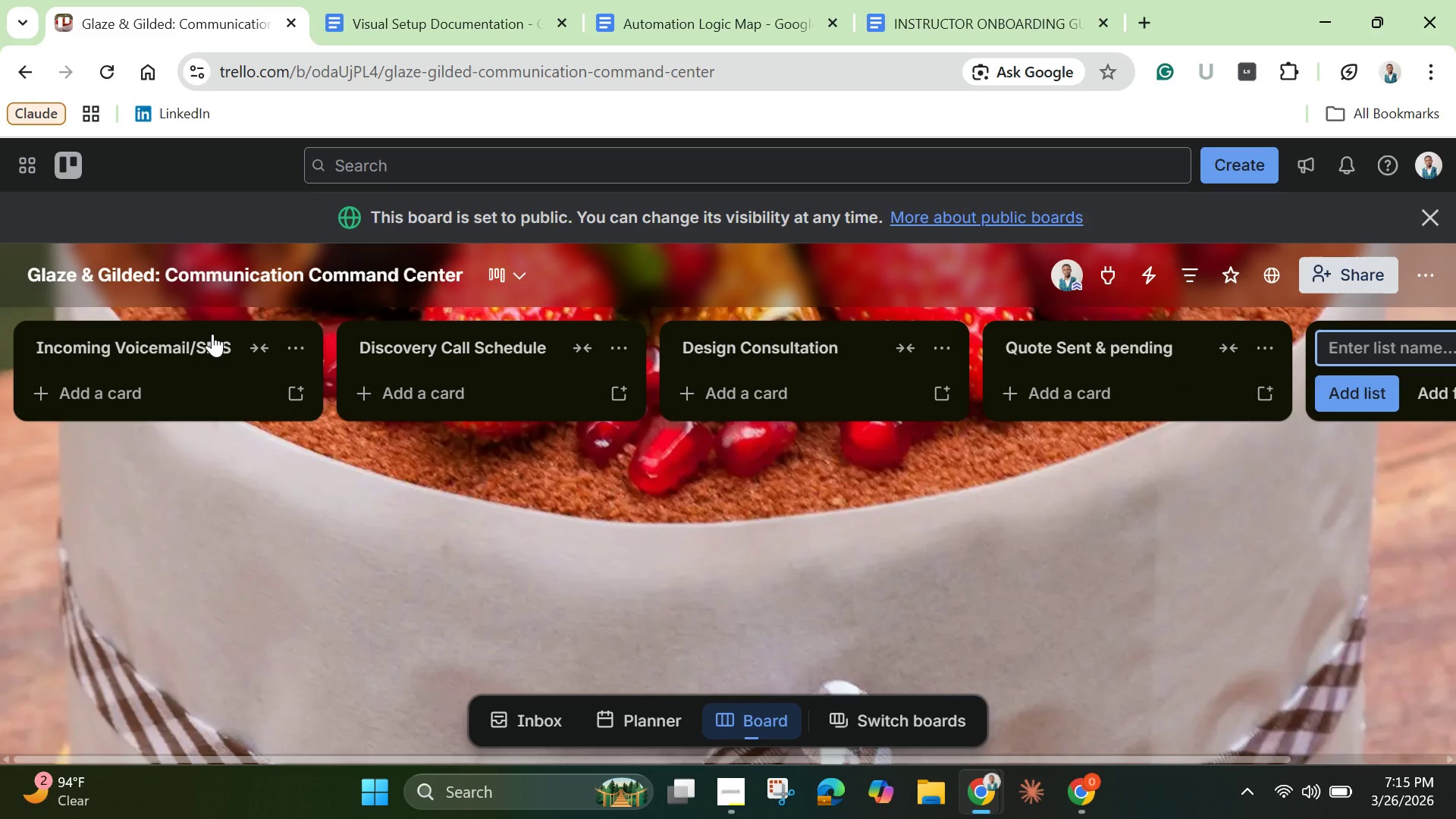 
type(Order Confirmed )
 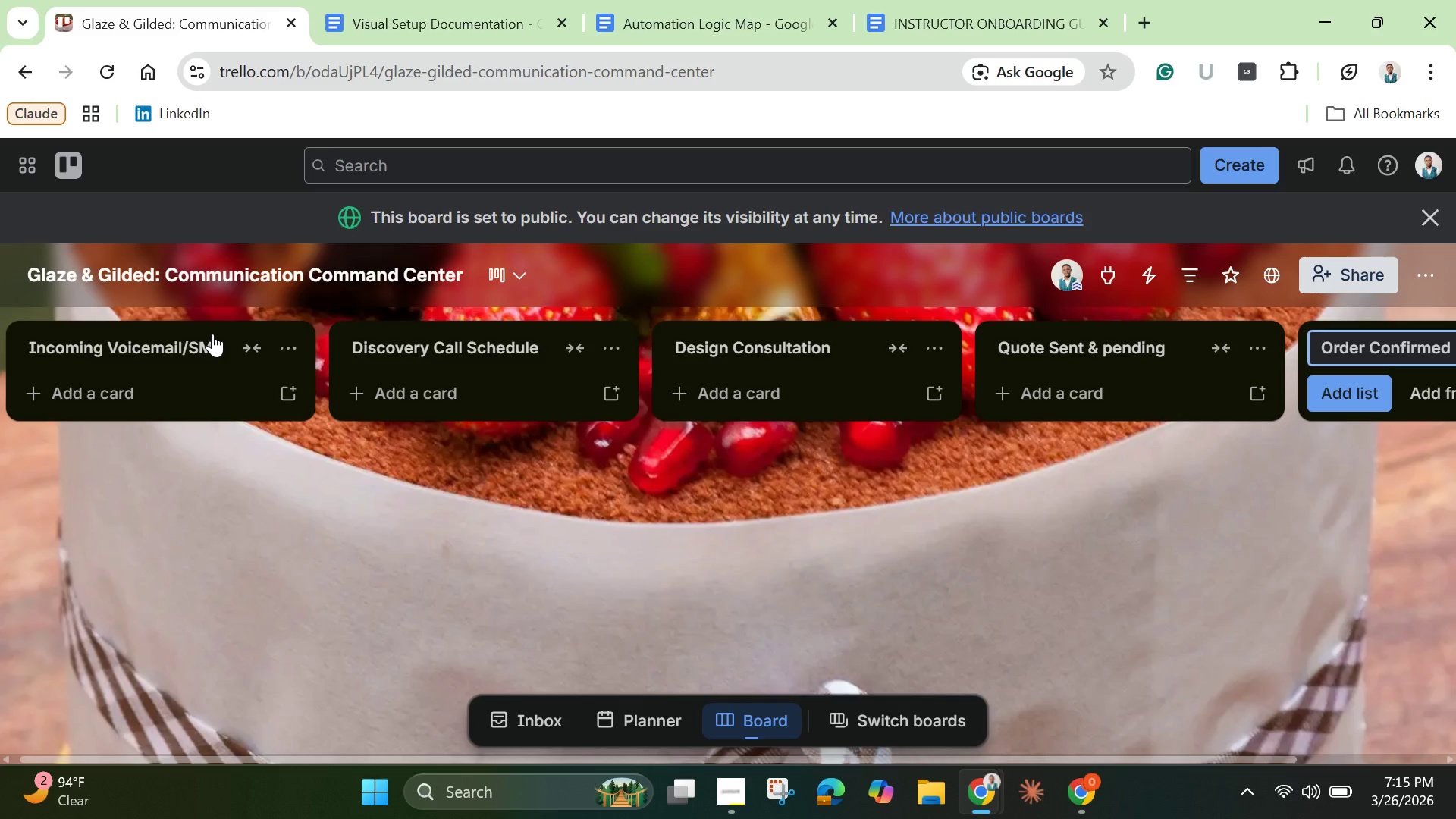 
key(Enter)
 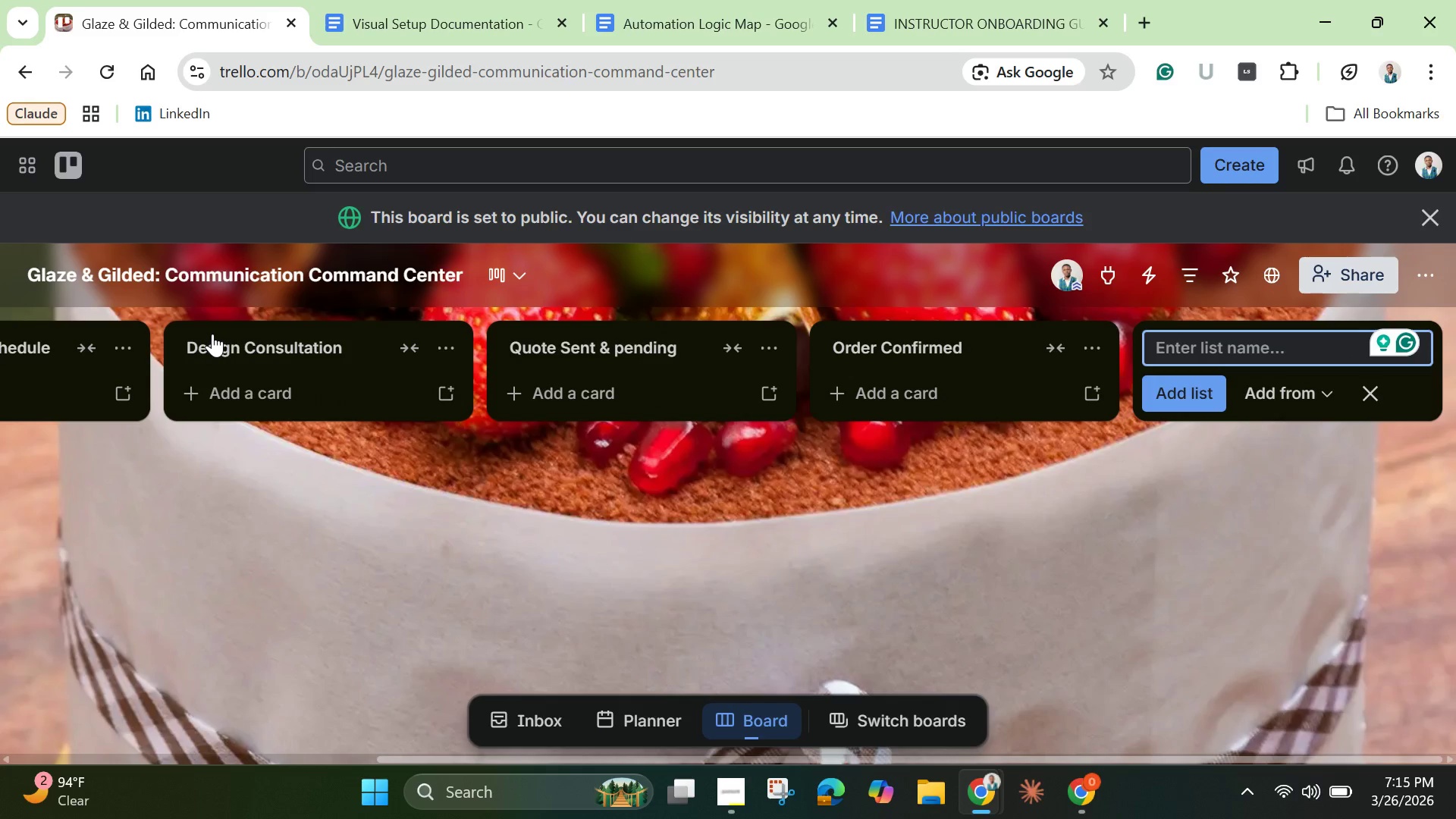 
wait(5.27)
 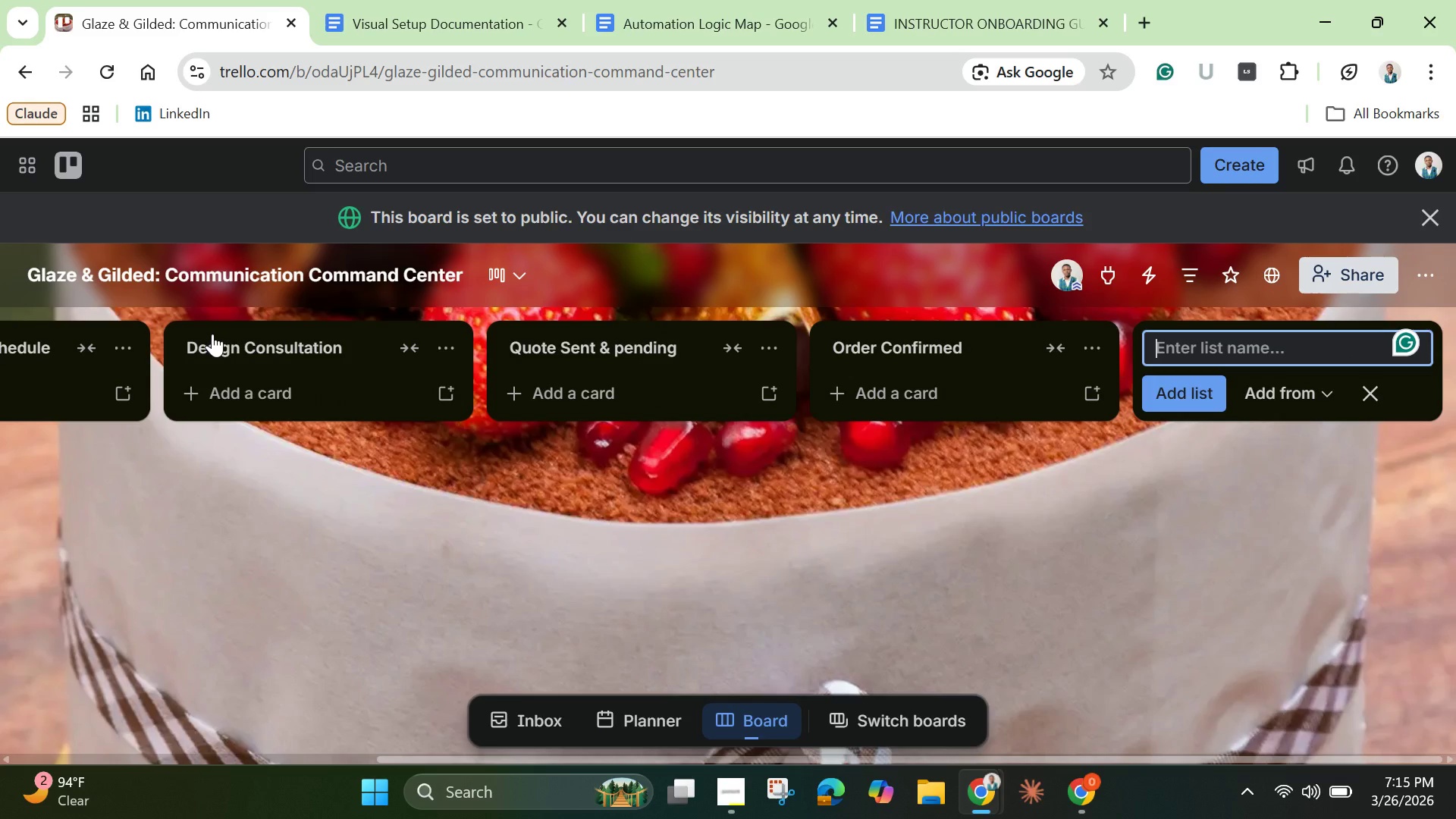 
type(Cold Led)
key(Backspace)
type(ad Follow-up)
 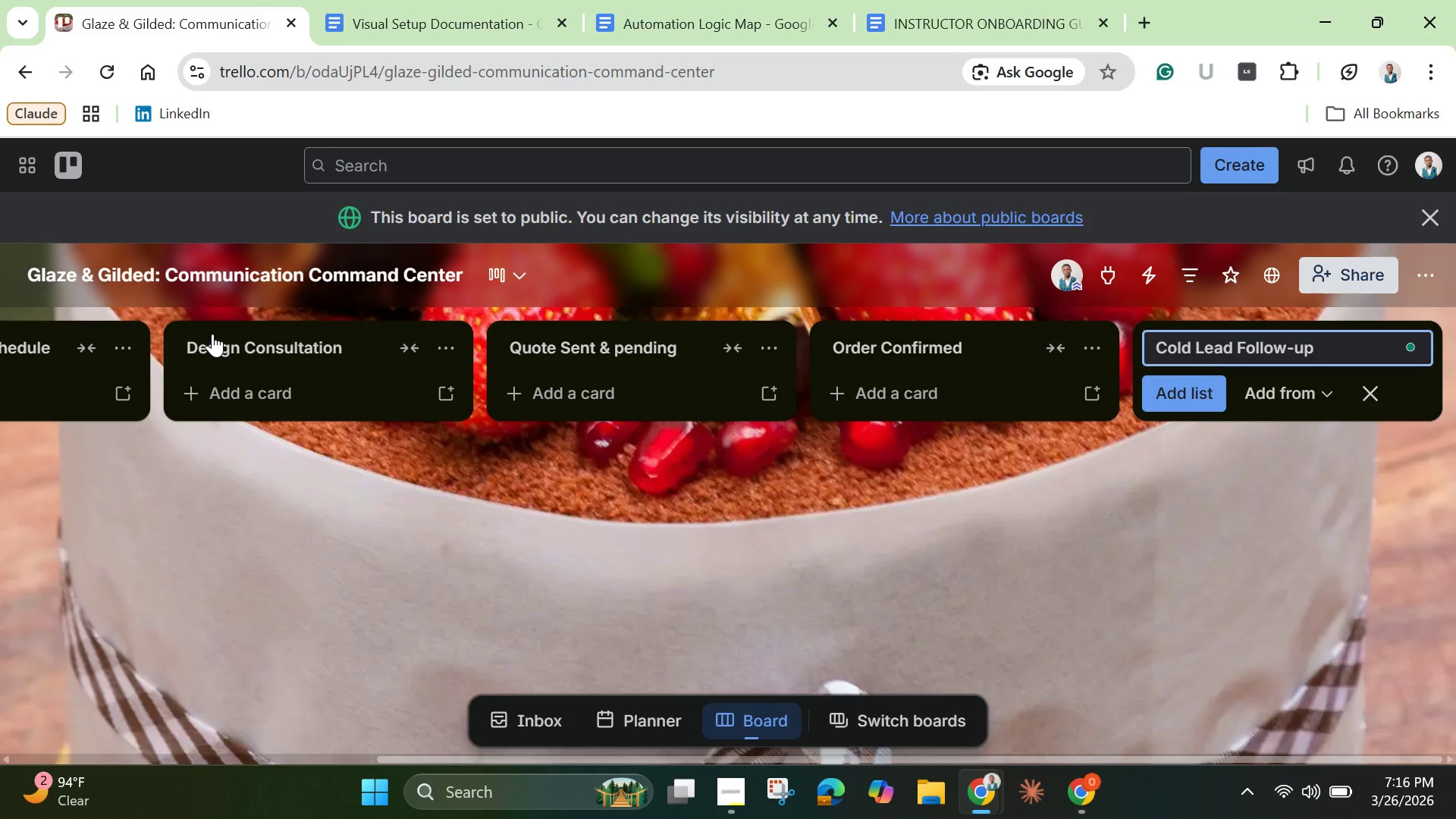 
key(Enter)
 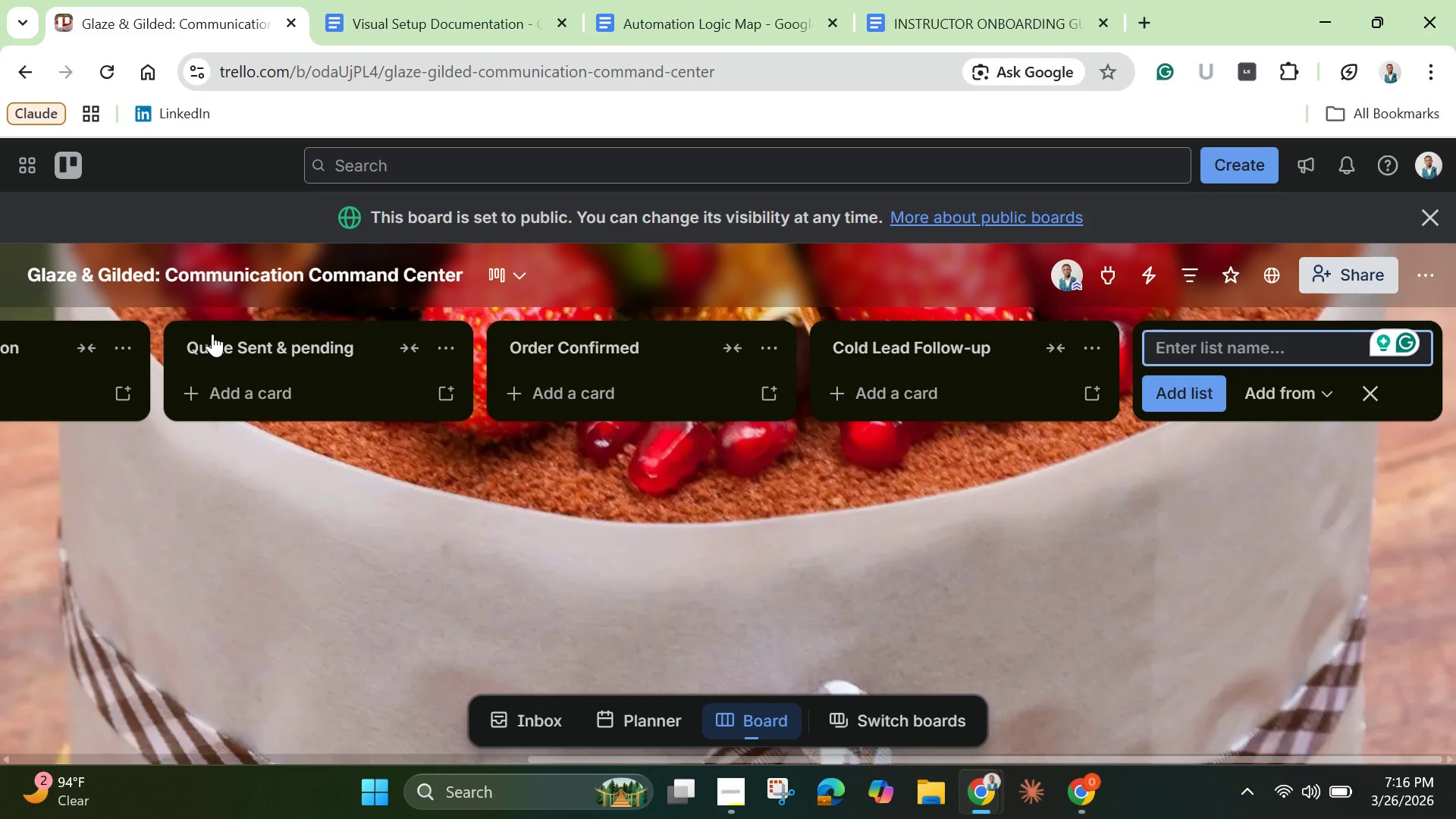 
wait(9.0)
 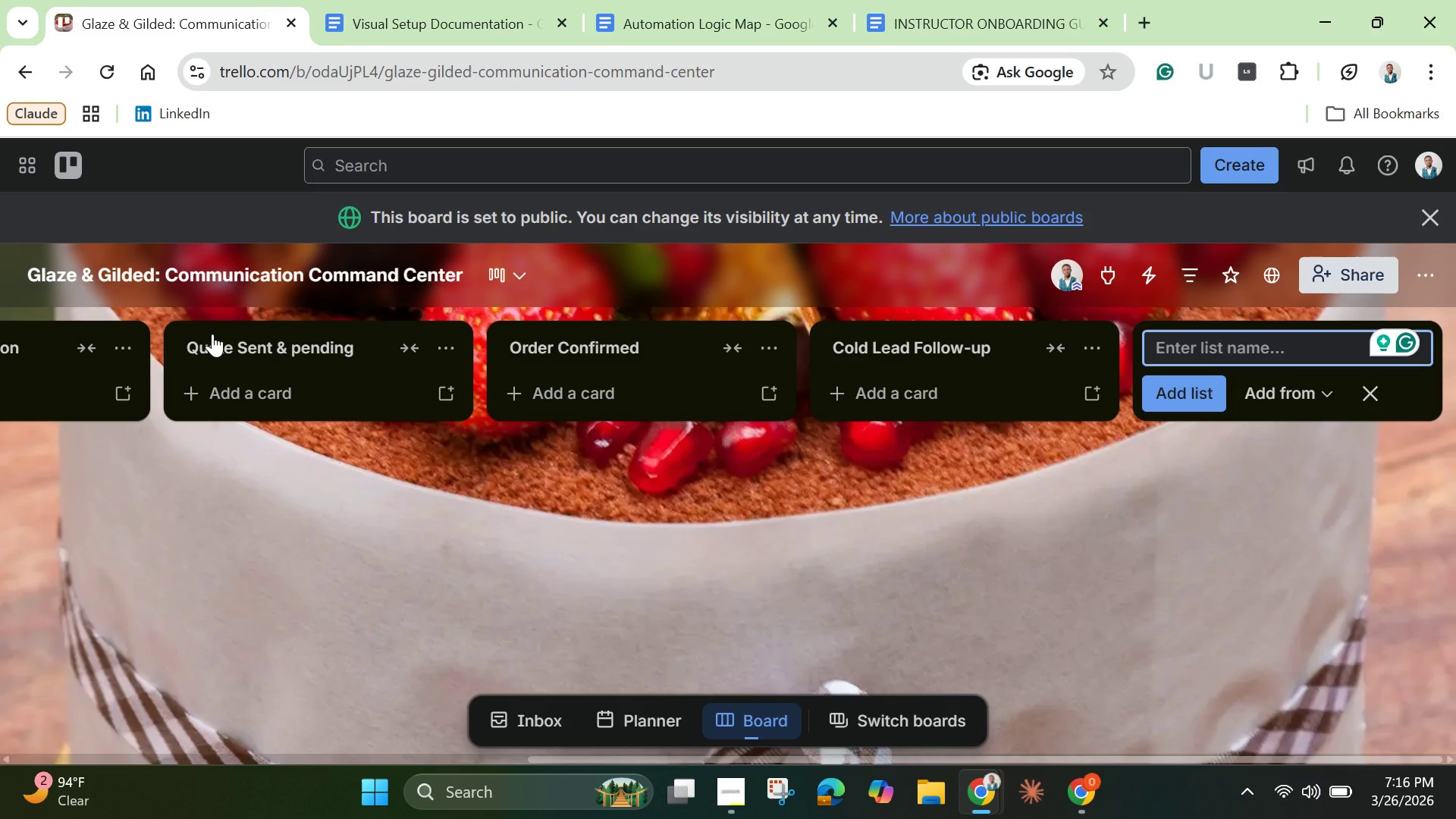 
key(Control+A)
 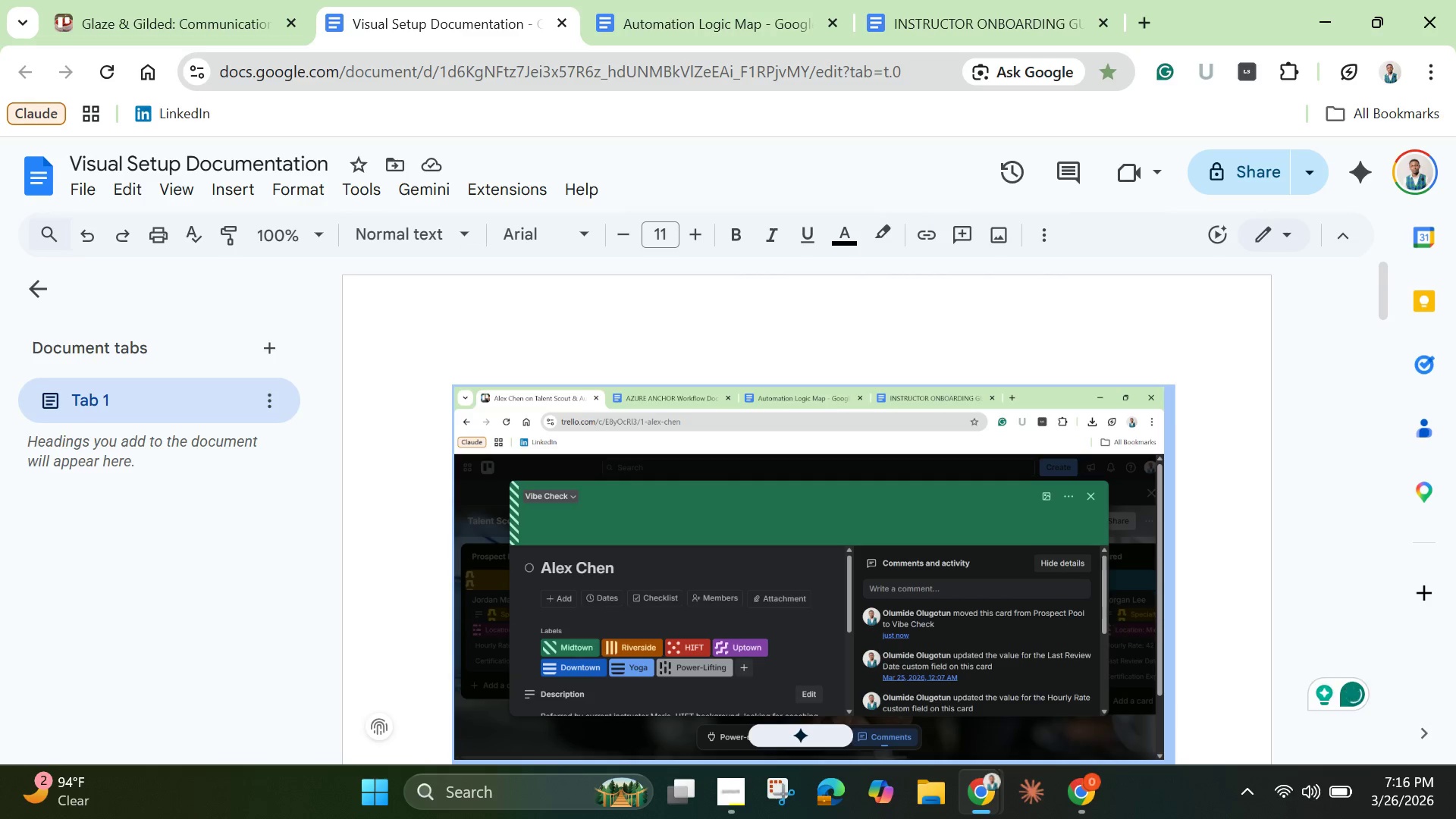 
key(Backspace)
 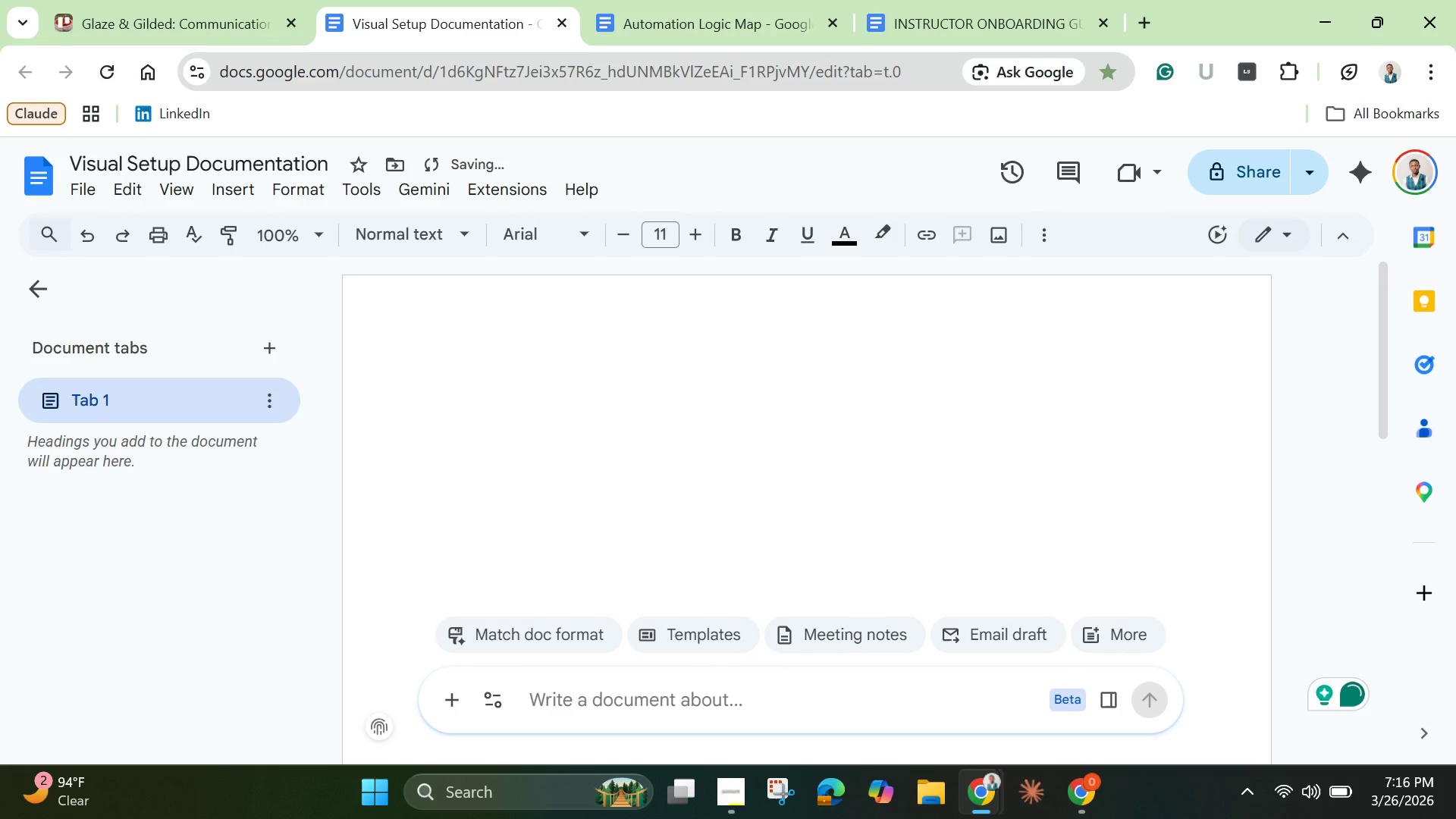 
key(Control+A)
 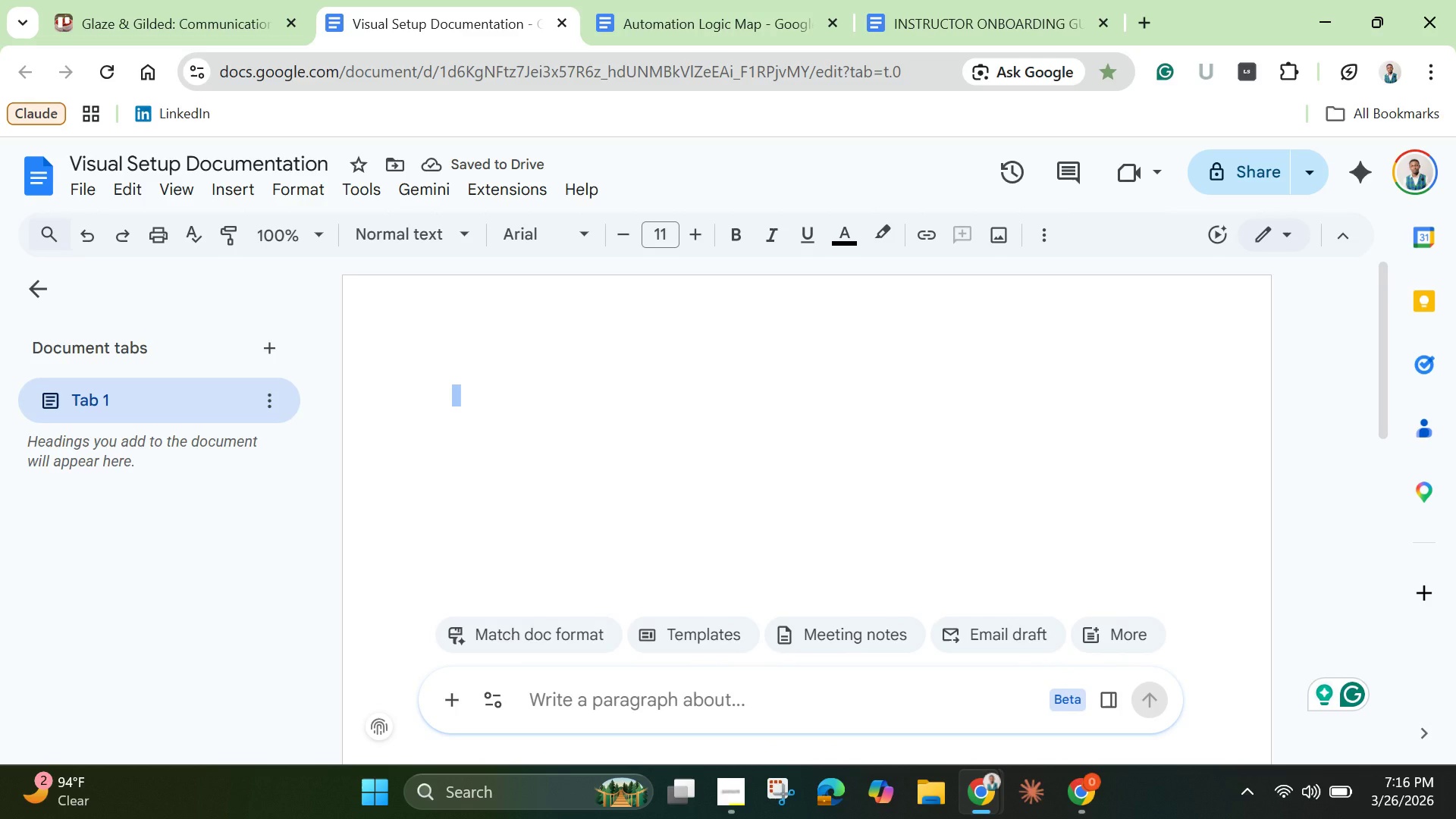 
key(Backspace)
 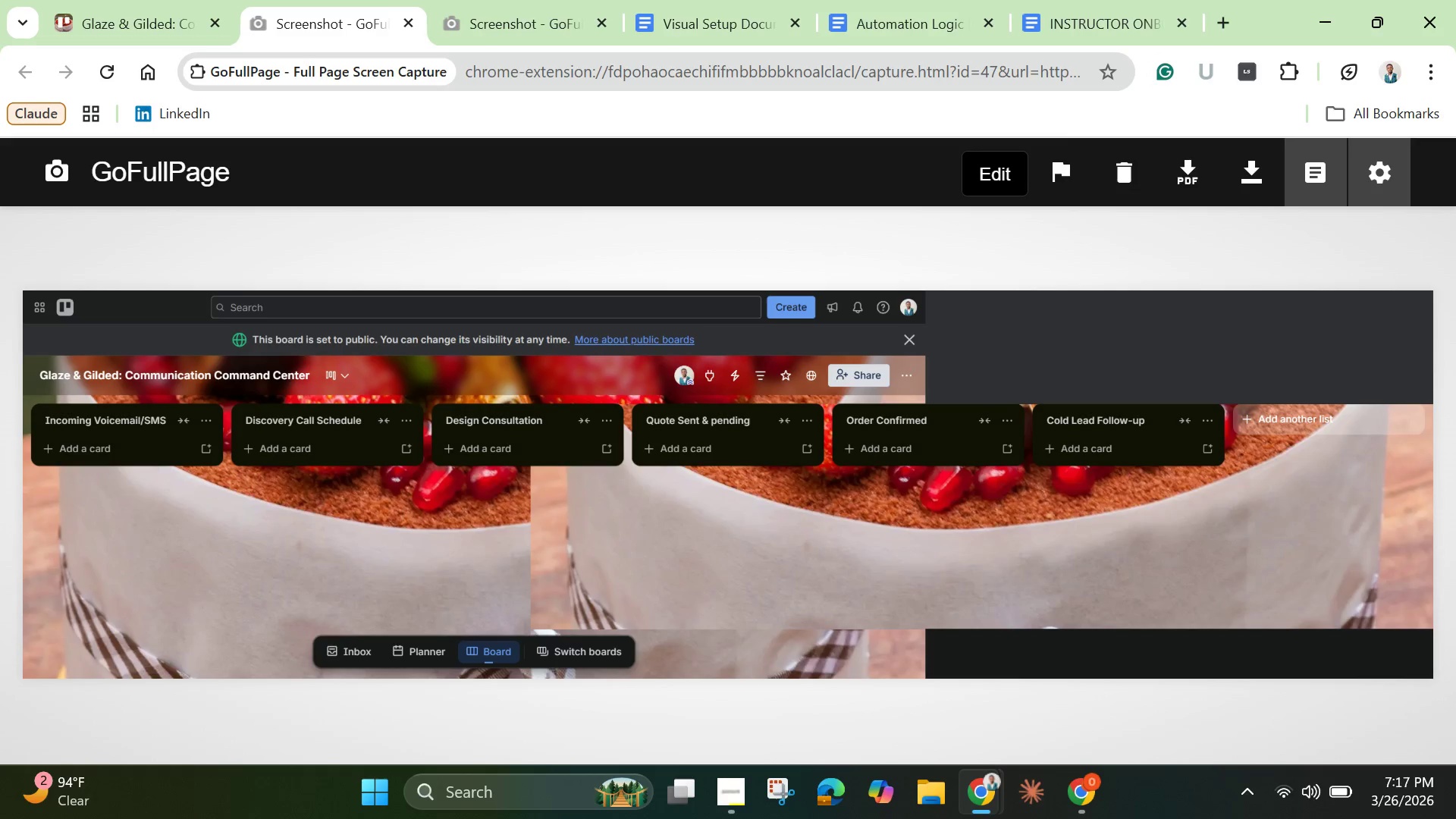 
wait(45.51)
 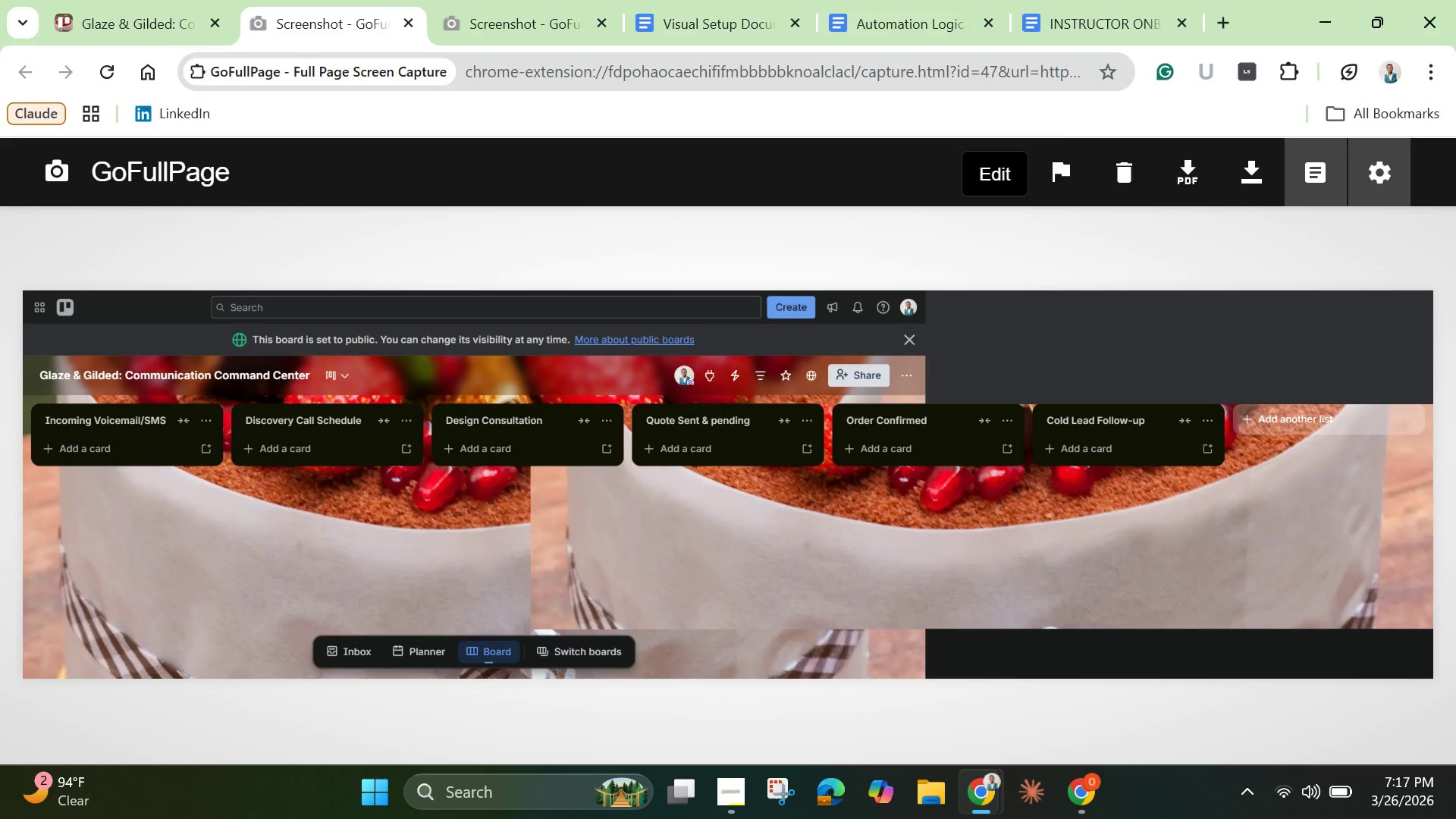 
left_click([626, 580])
 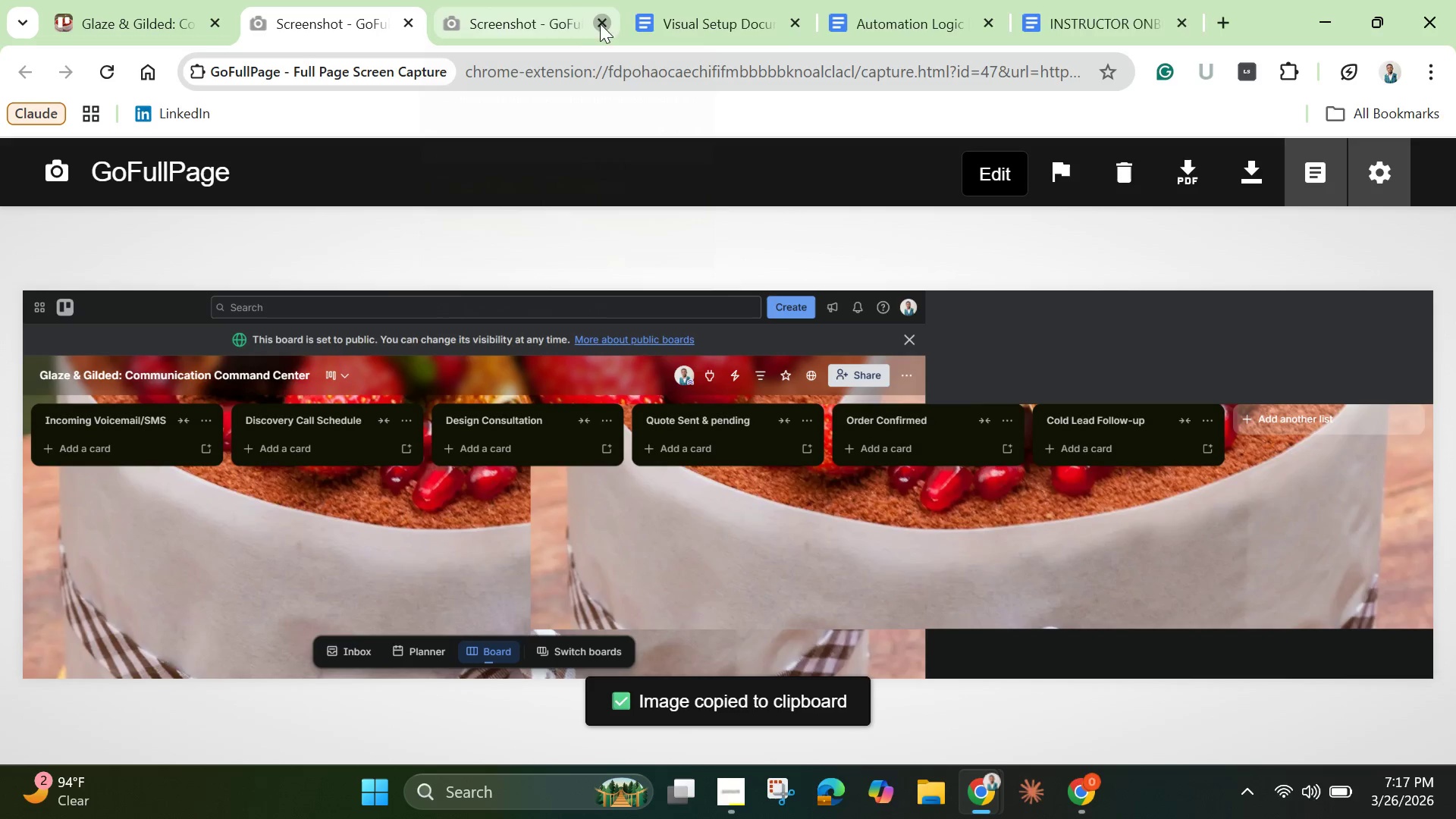 
left_click([404, 34])
 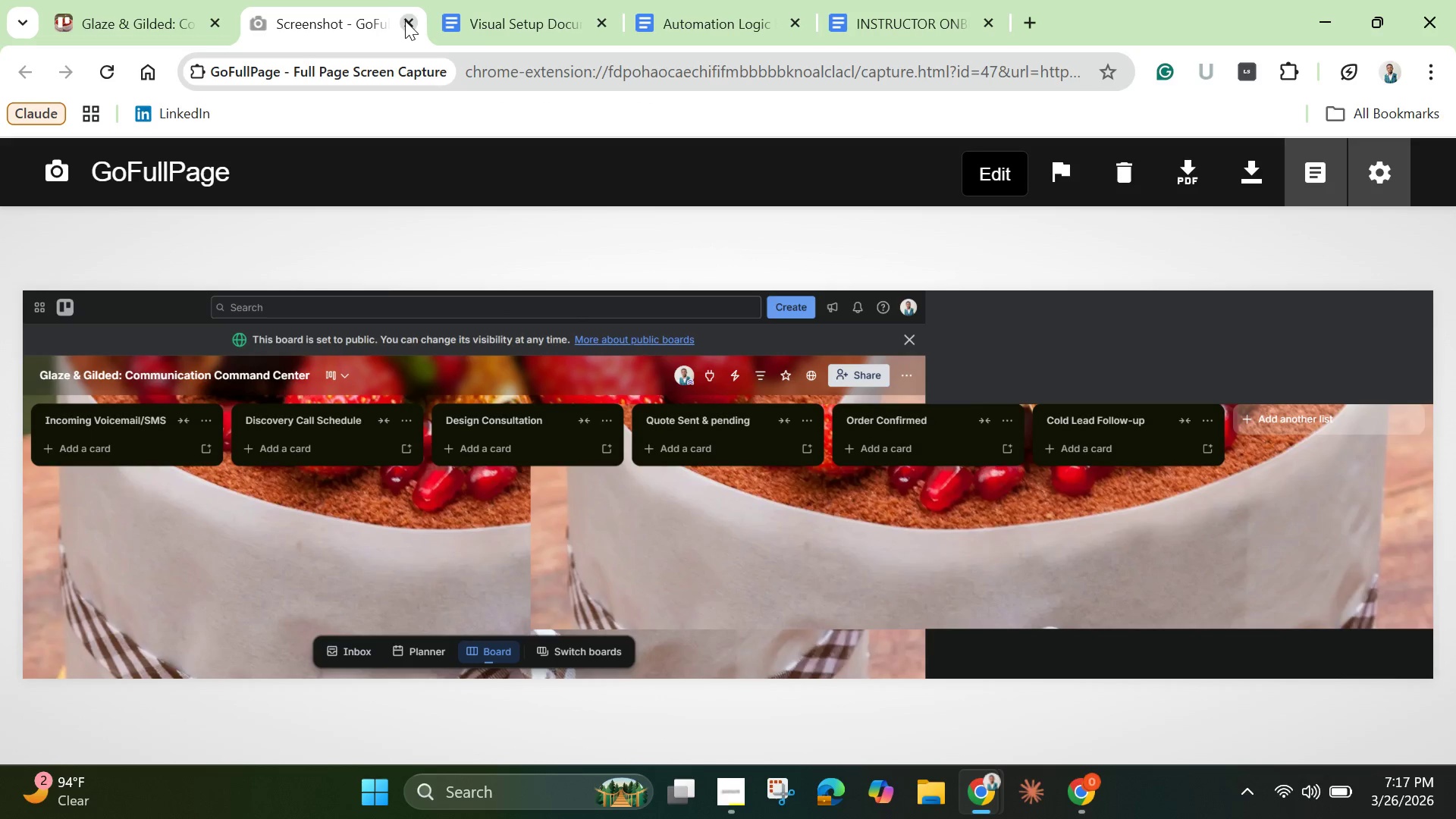 
left_click([405, 20])
 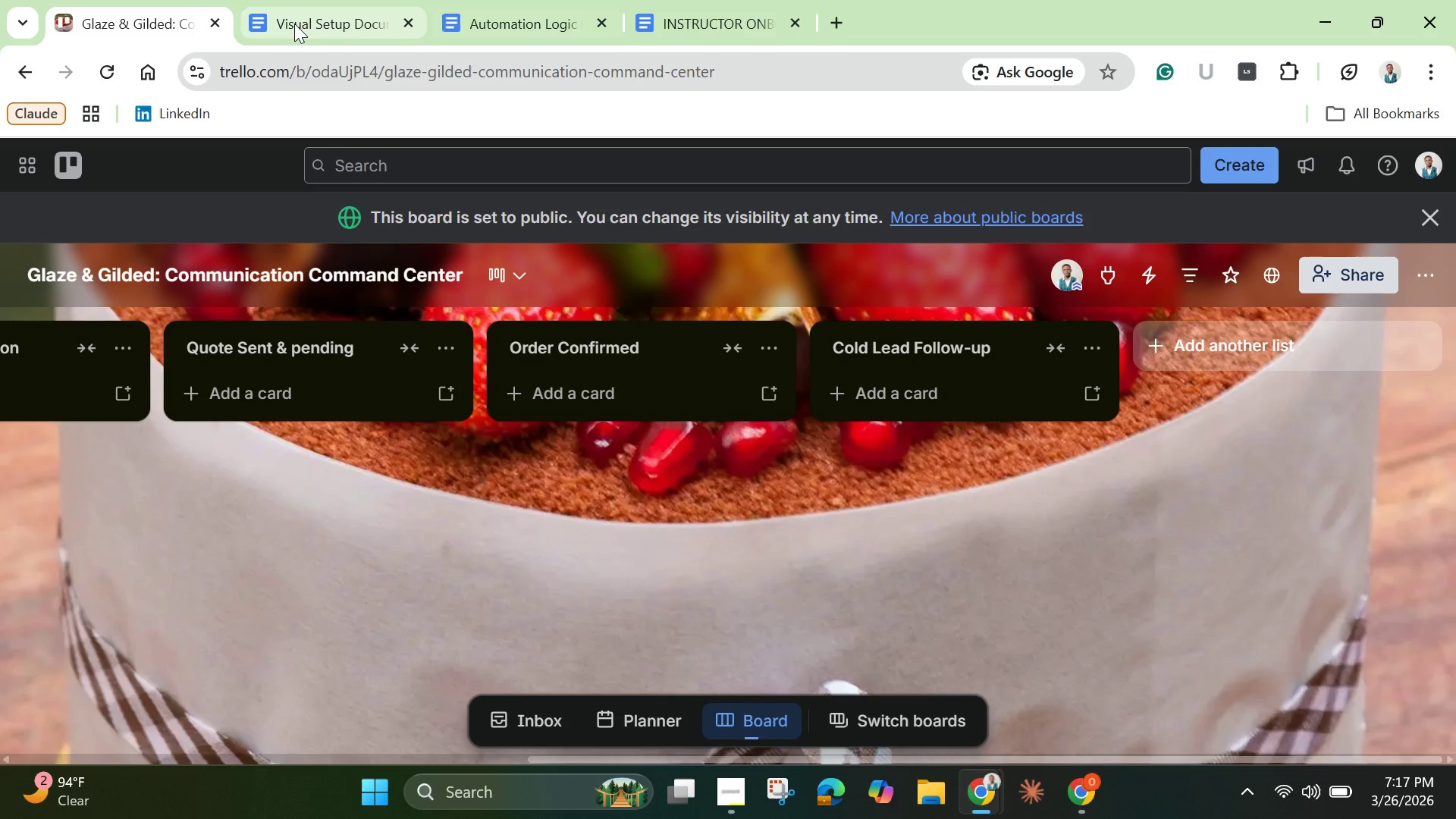 
left_click([294, 24])
 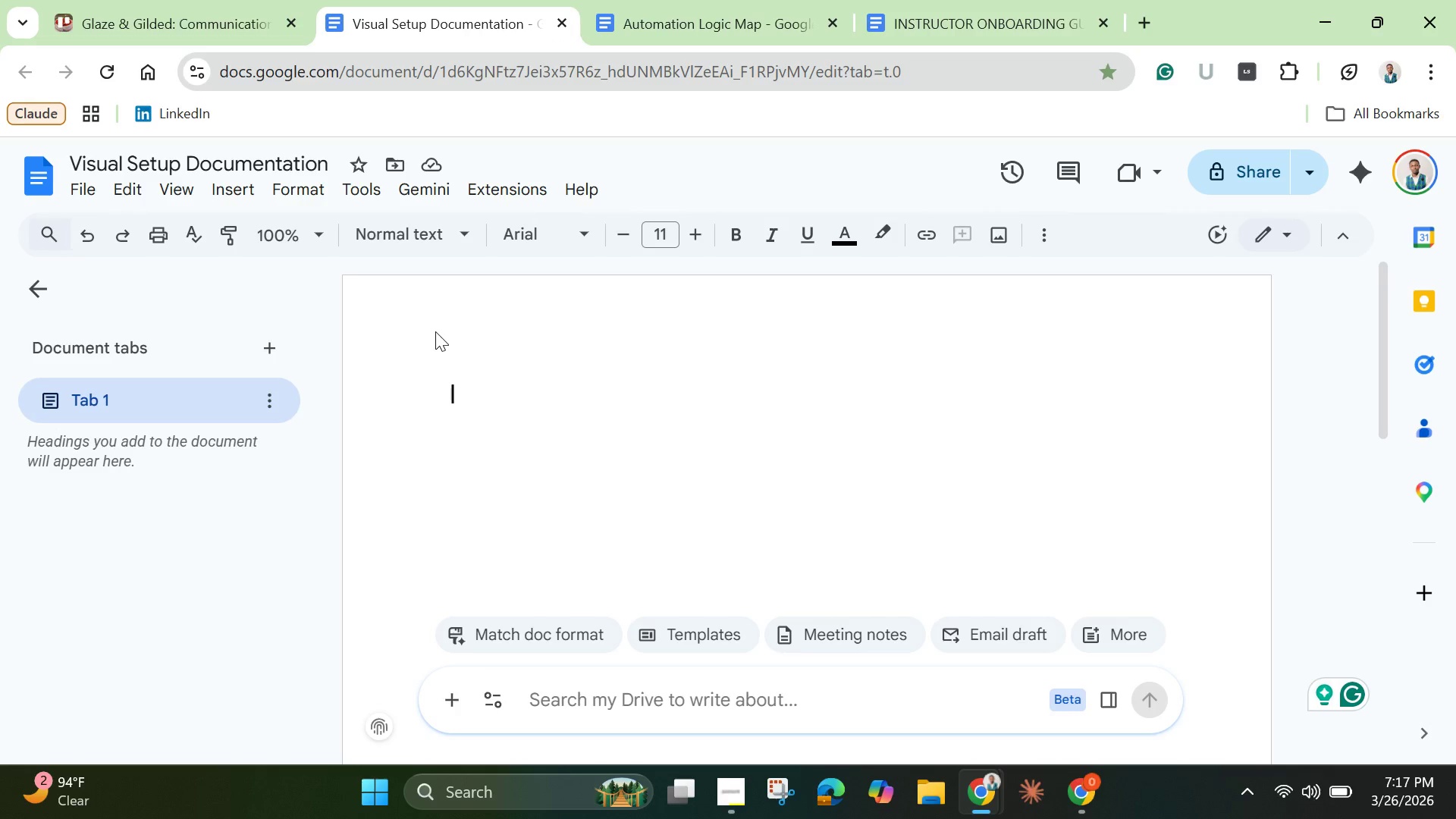 
key(Control+V)
 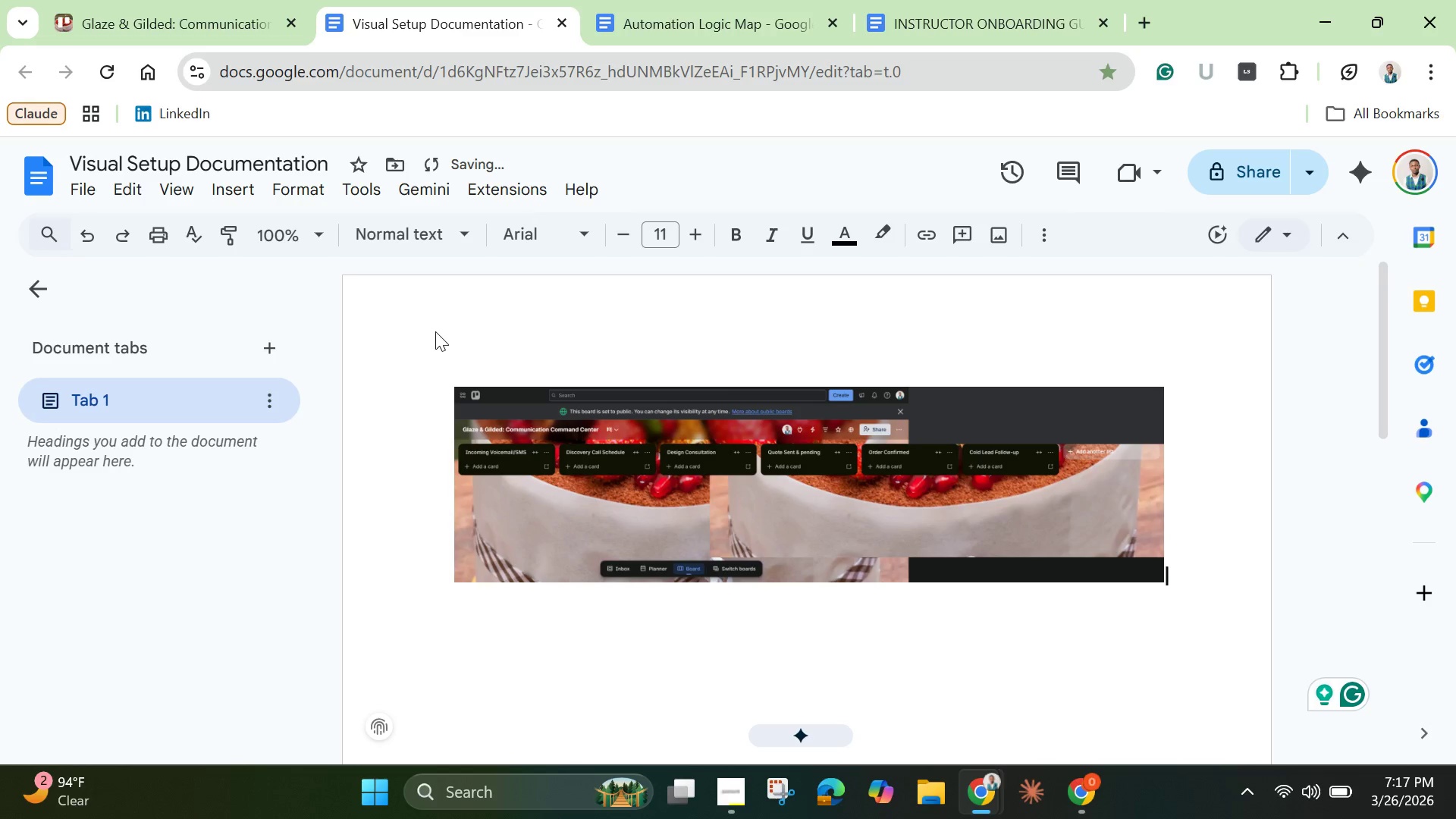 
key(Enter)
 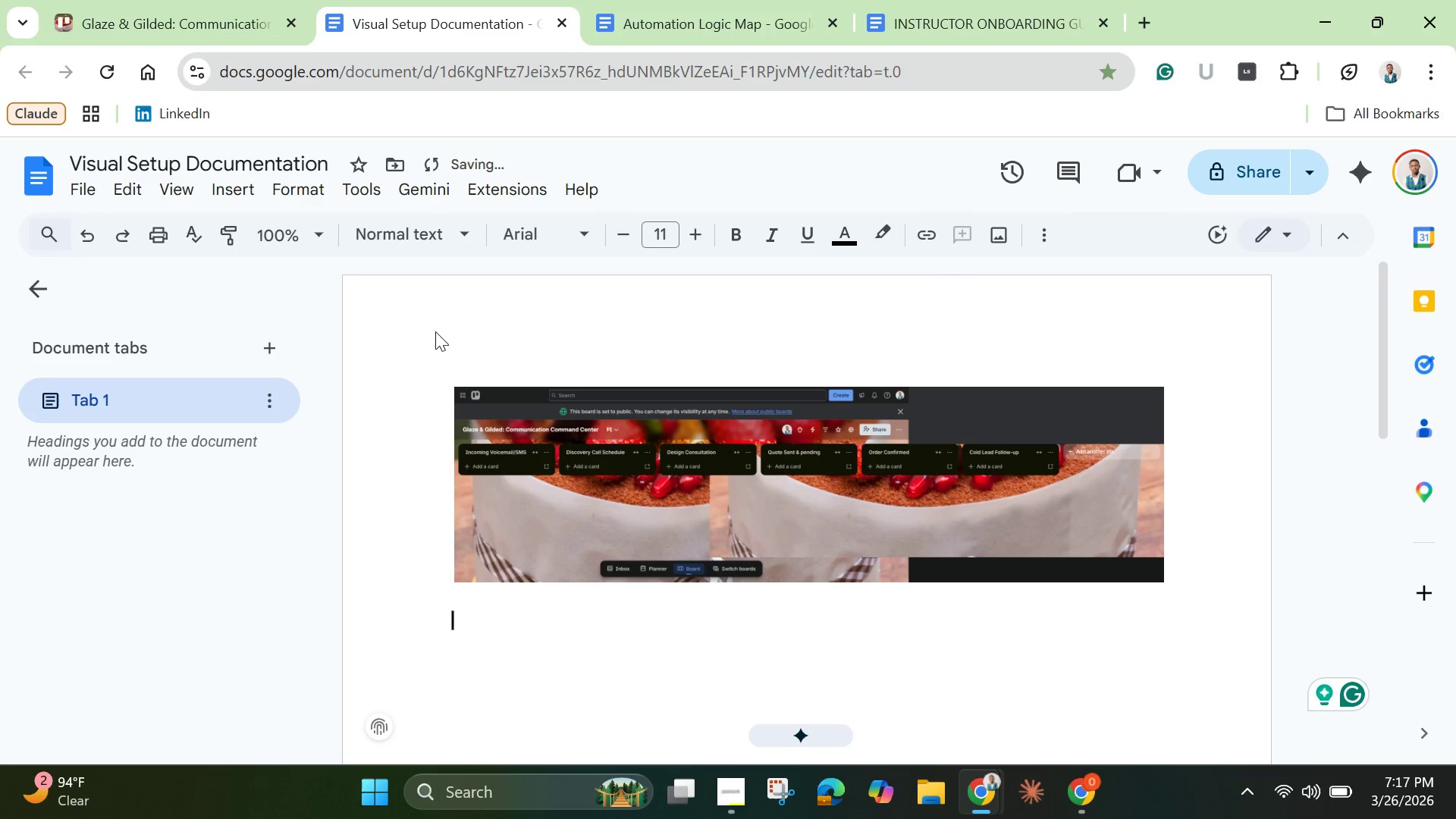 
key(Enter)
 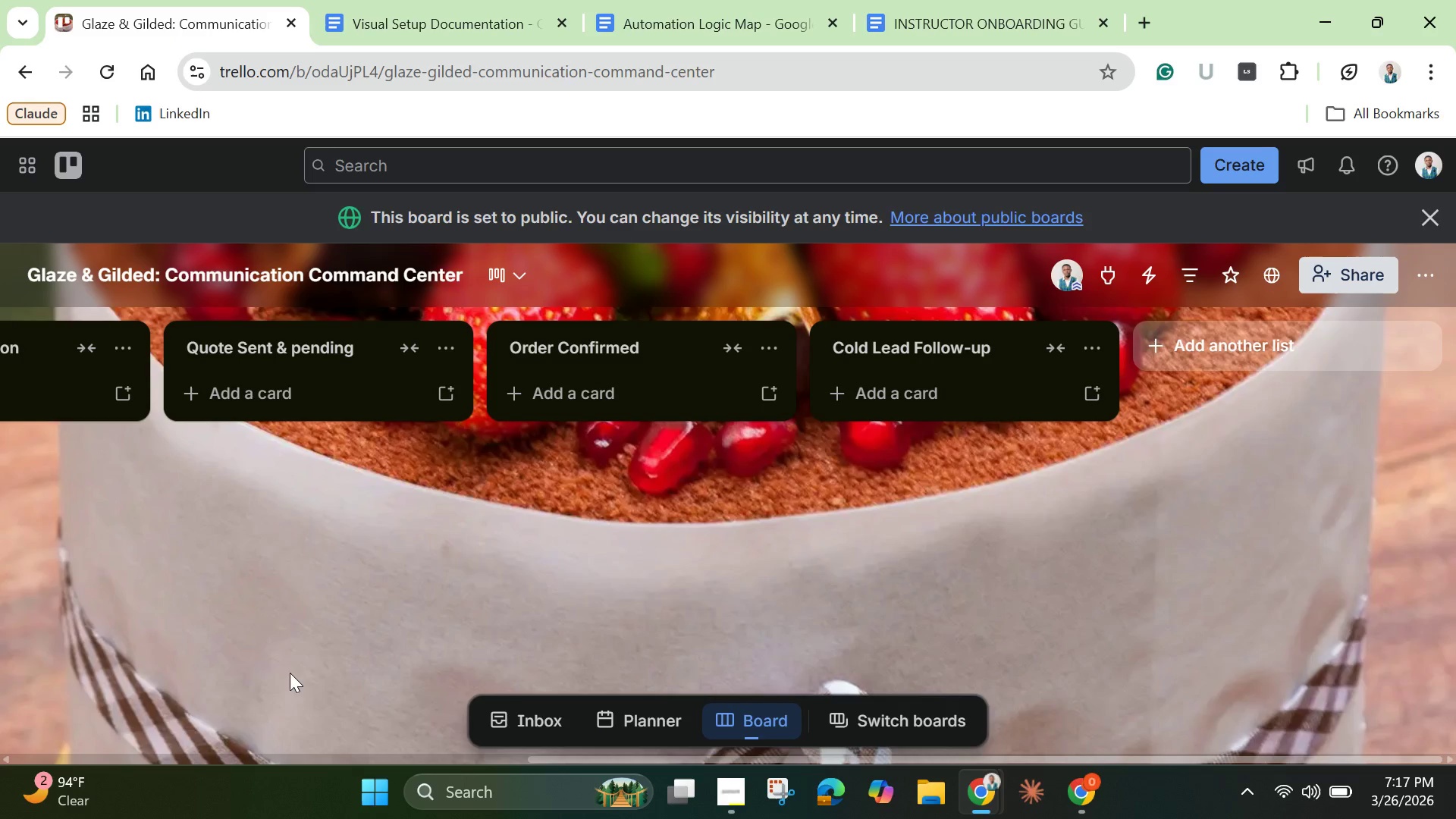 
wait(5.09)
 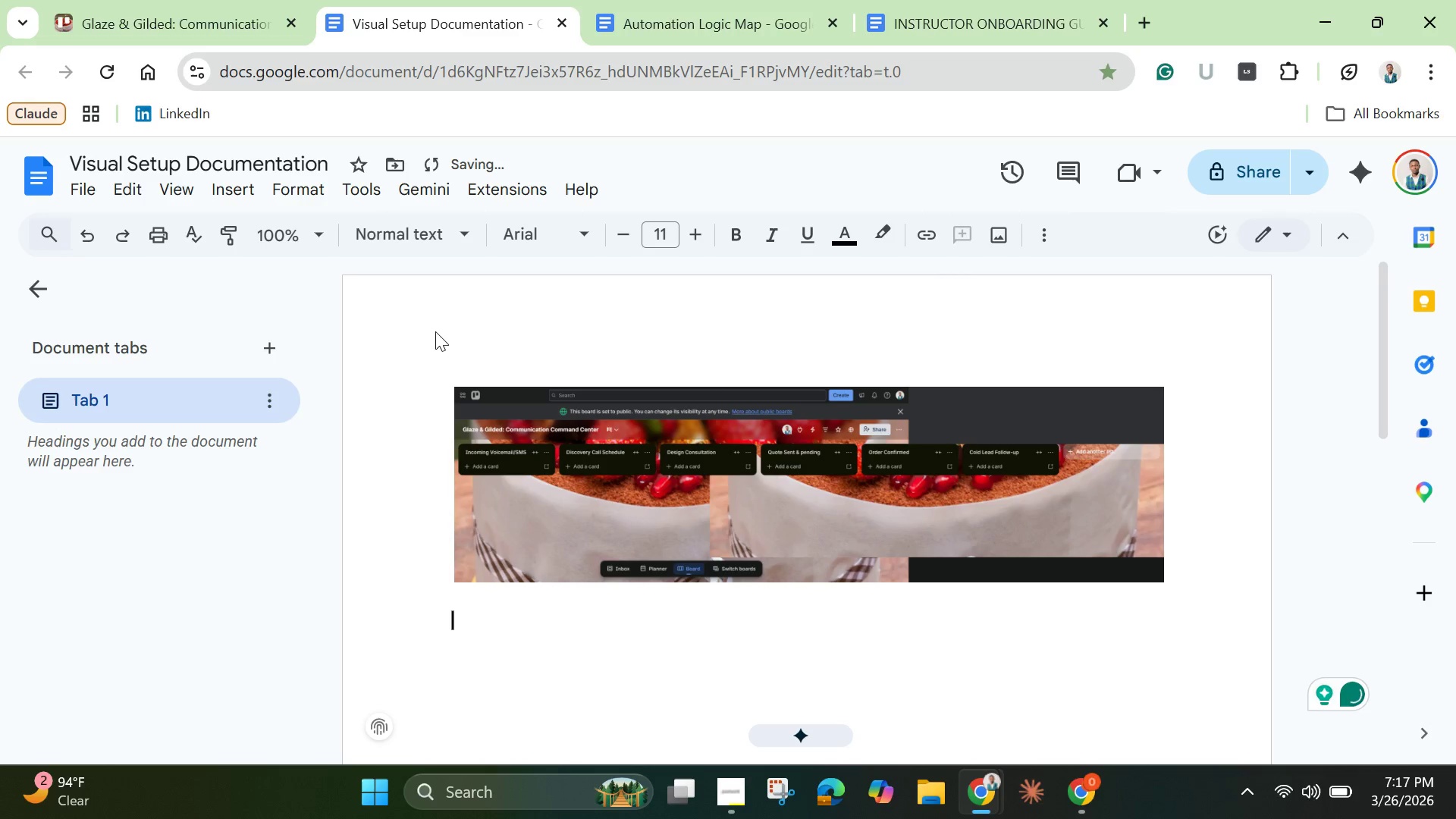 
left_click_drag(start_coordinate=[557, 755], to_coordinate=[148, 738])
 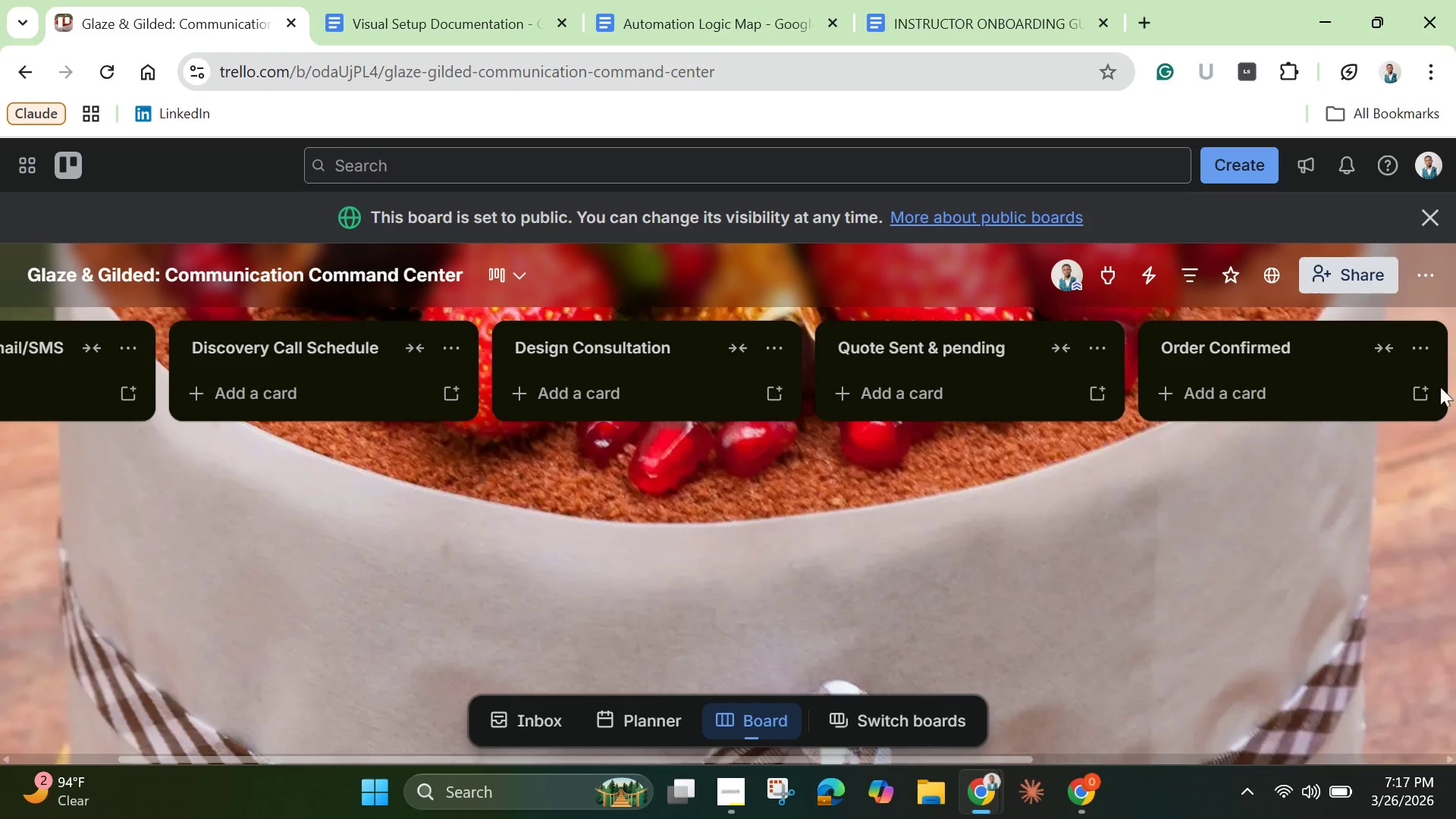 
left_click([1418, 272])
 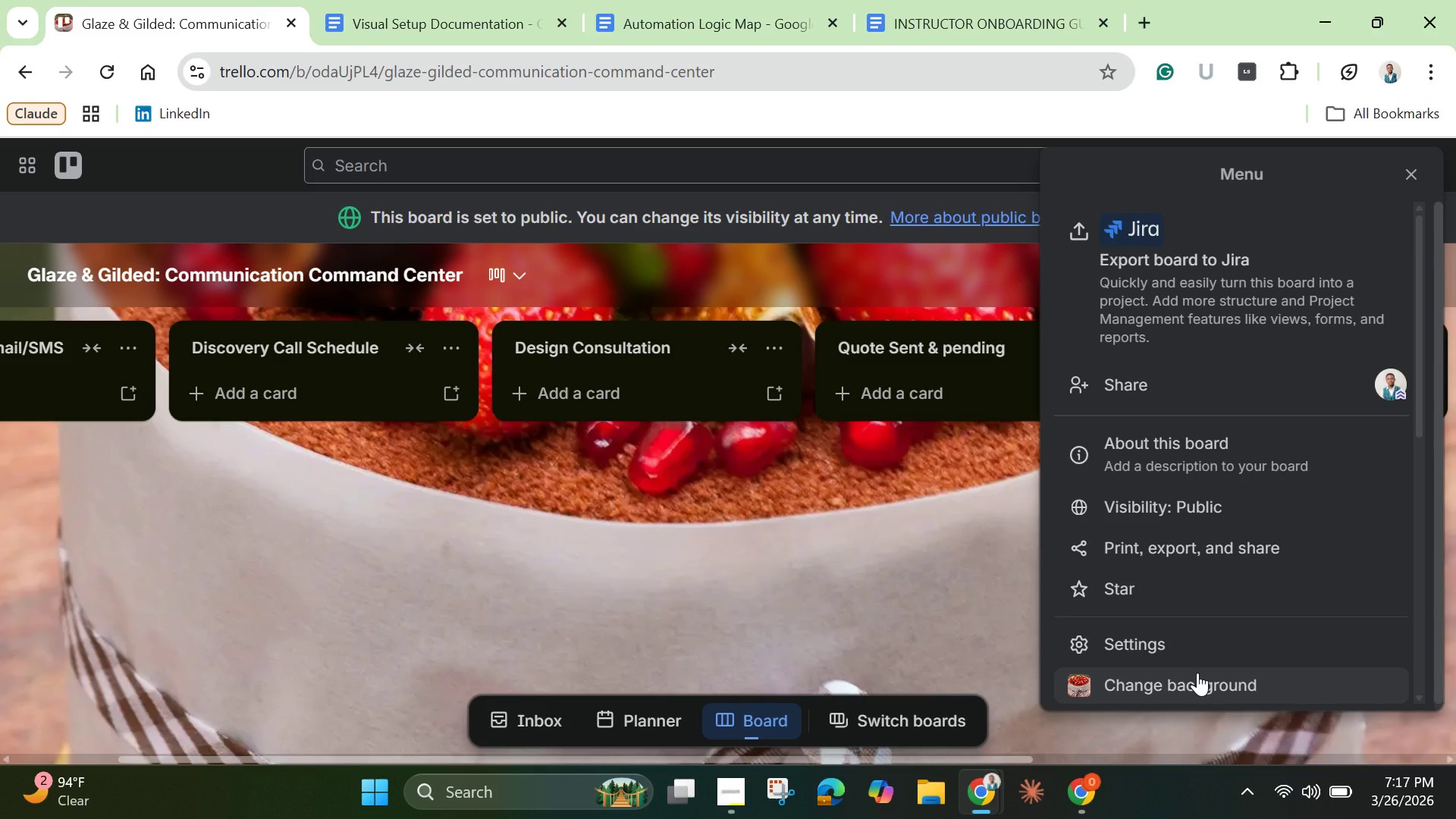 
wait(21.55)
 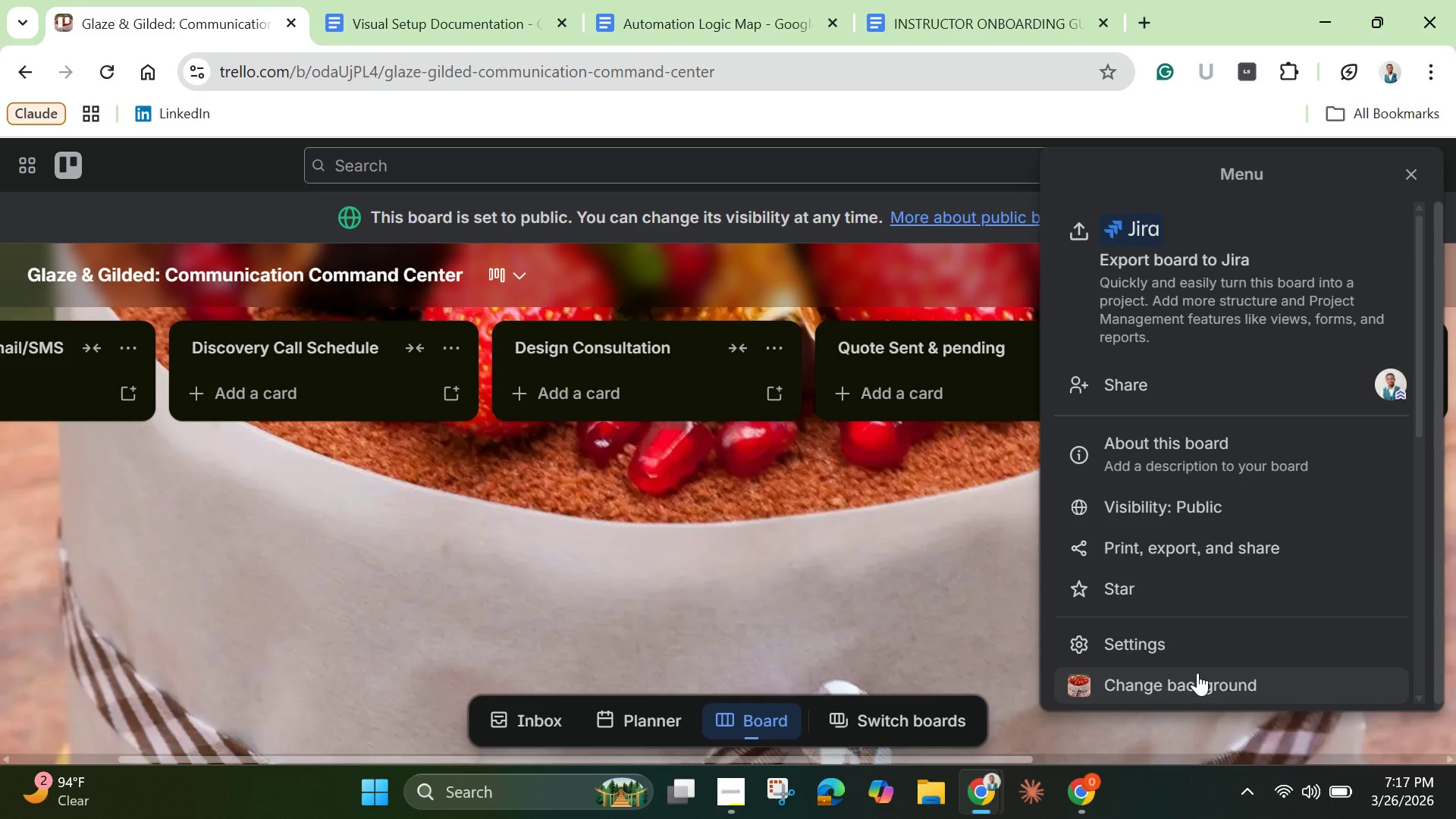 
scroll: coordinate [1241, 554], scroll_direction: down, amount: 5.0
 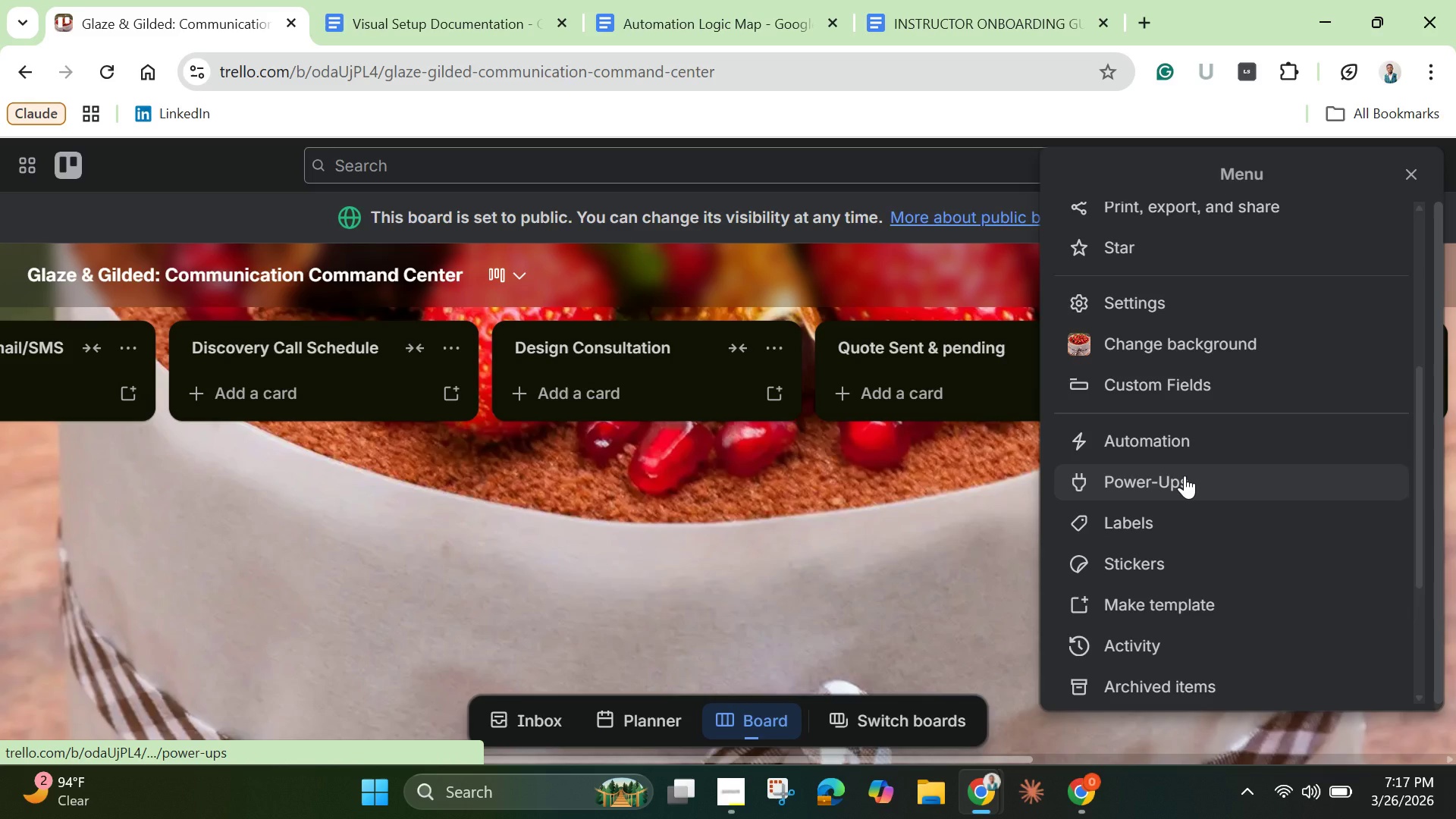 
left_click([1185, 475])
 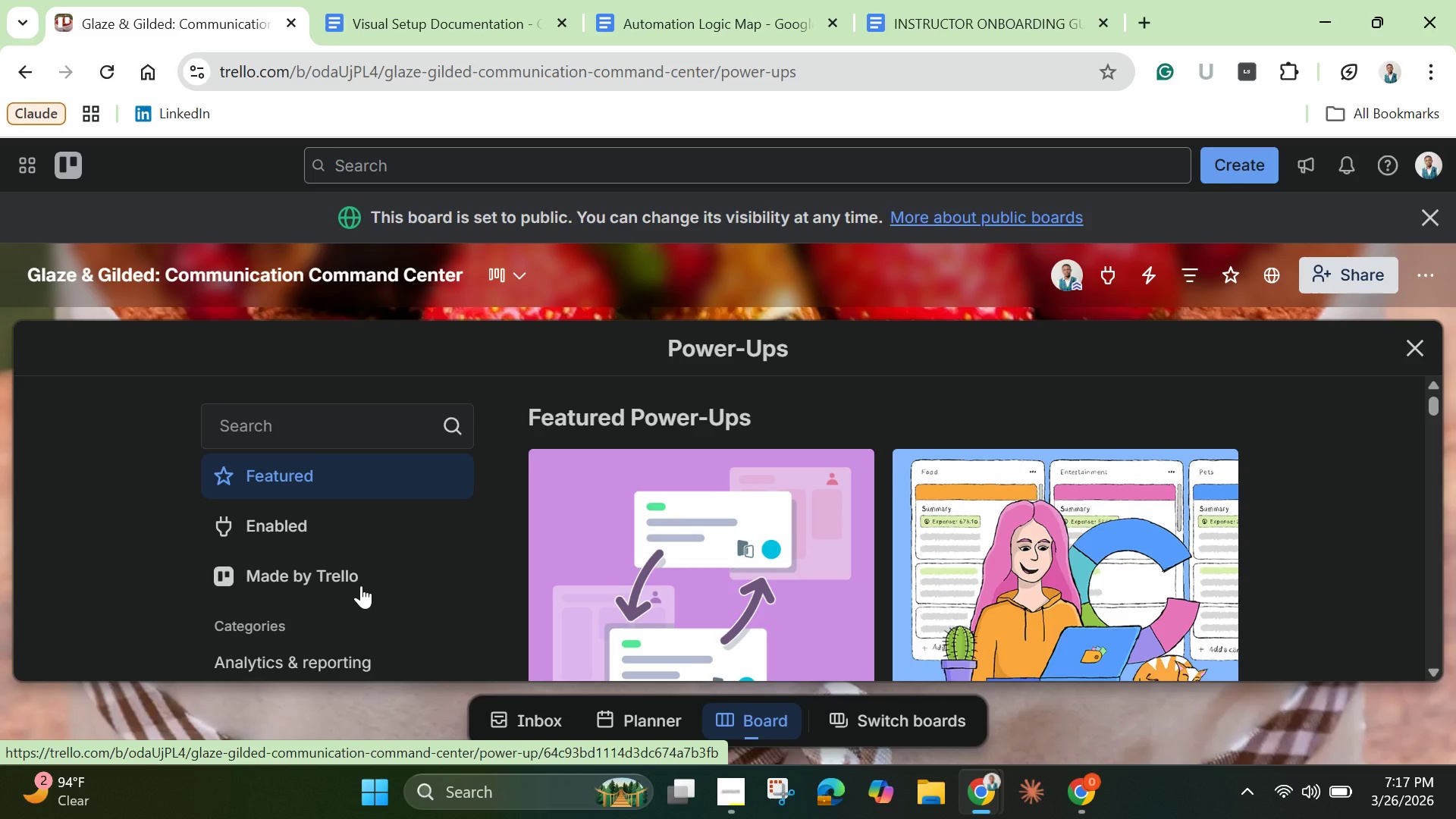 
wait(12.02)
 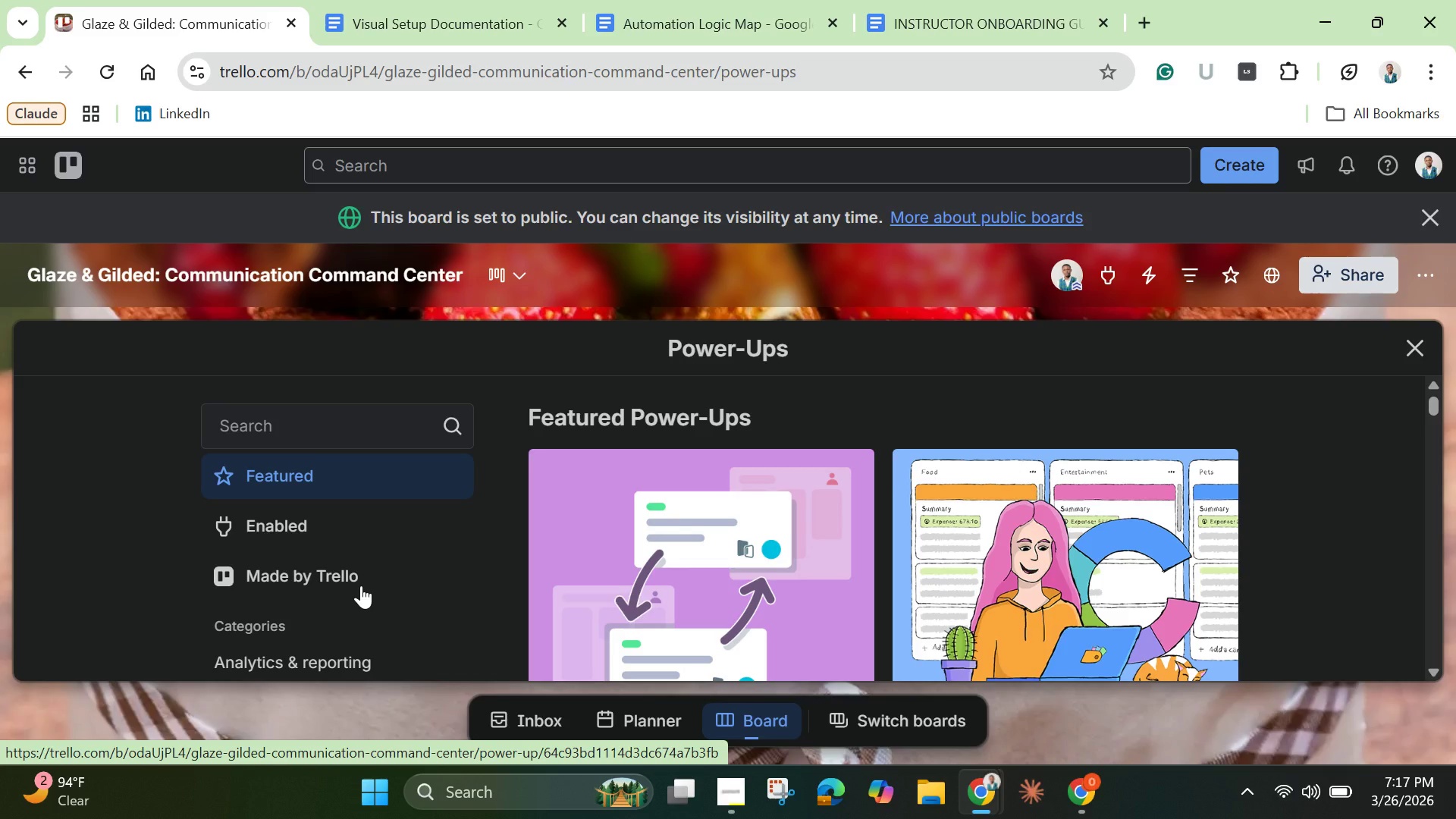 
scroll: coordinate [361, 585], scroll_direction: down, amount: 5.0
 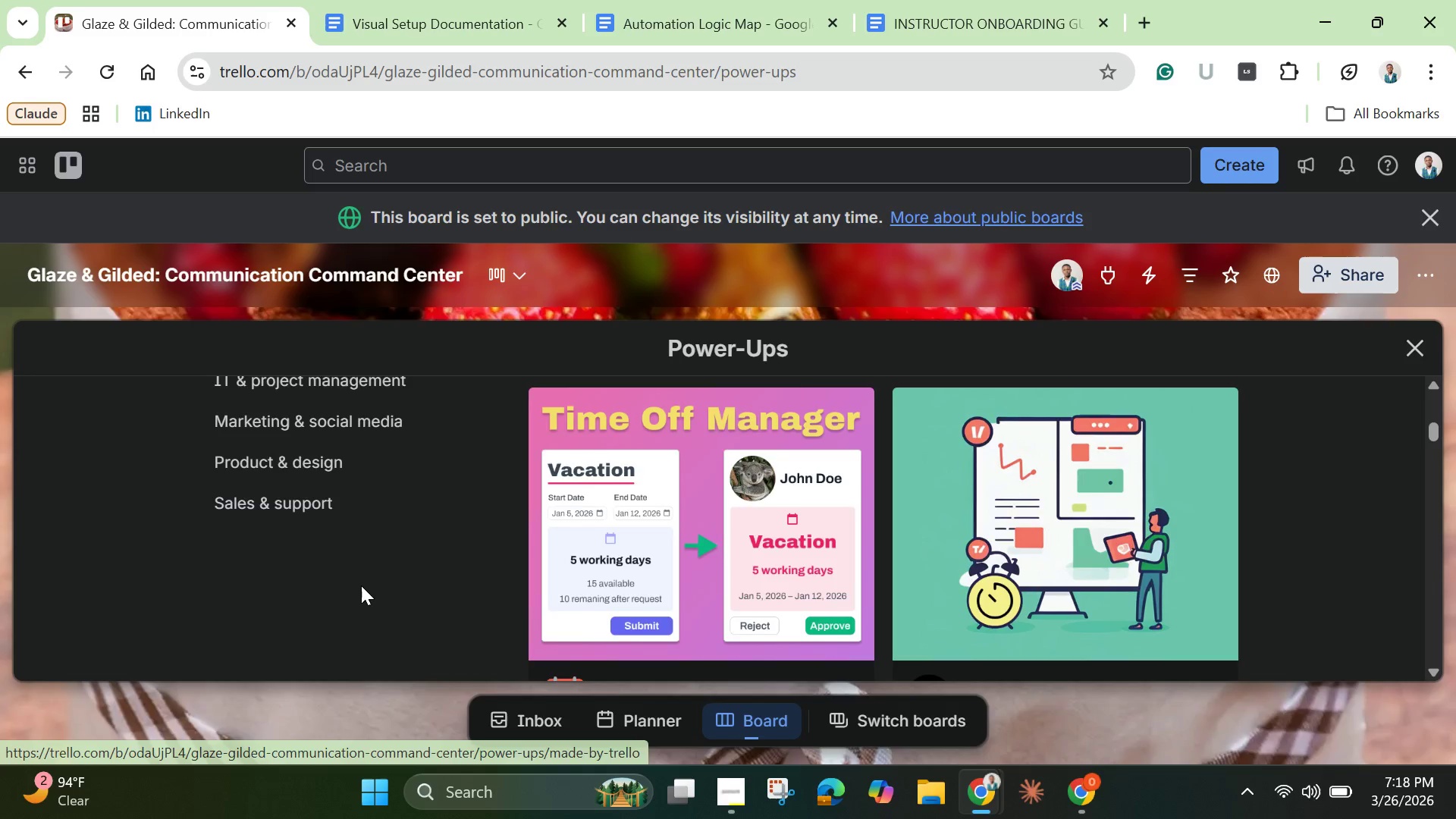 
scroll: coordinate [361, 585], scroll_direction: up, amount: 6.0
 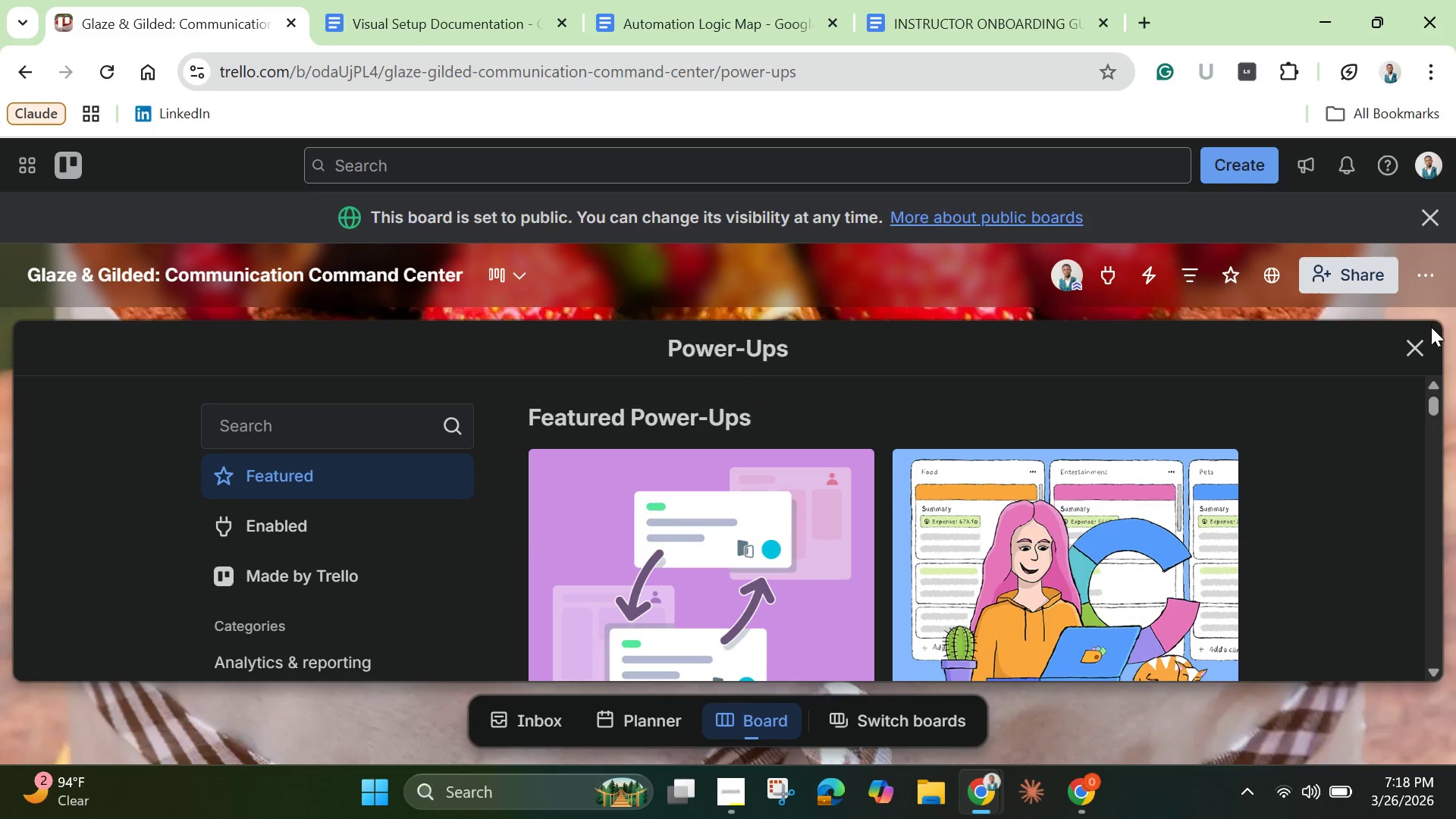 
left_click([1423, 335])
 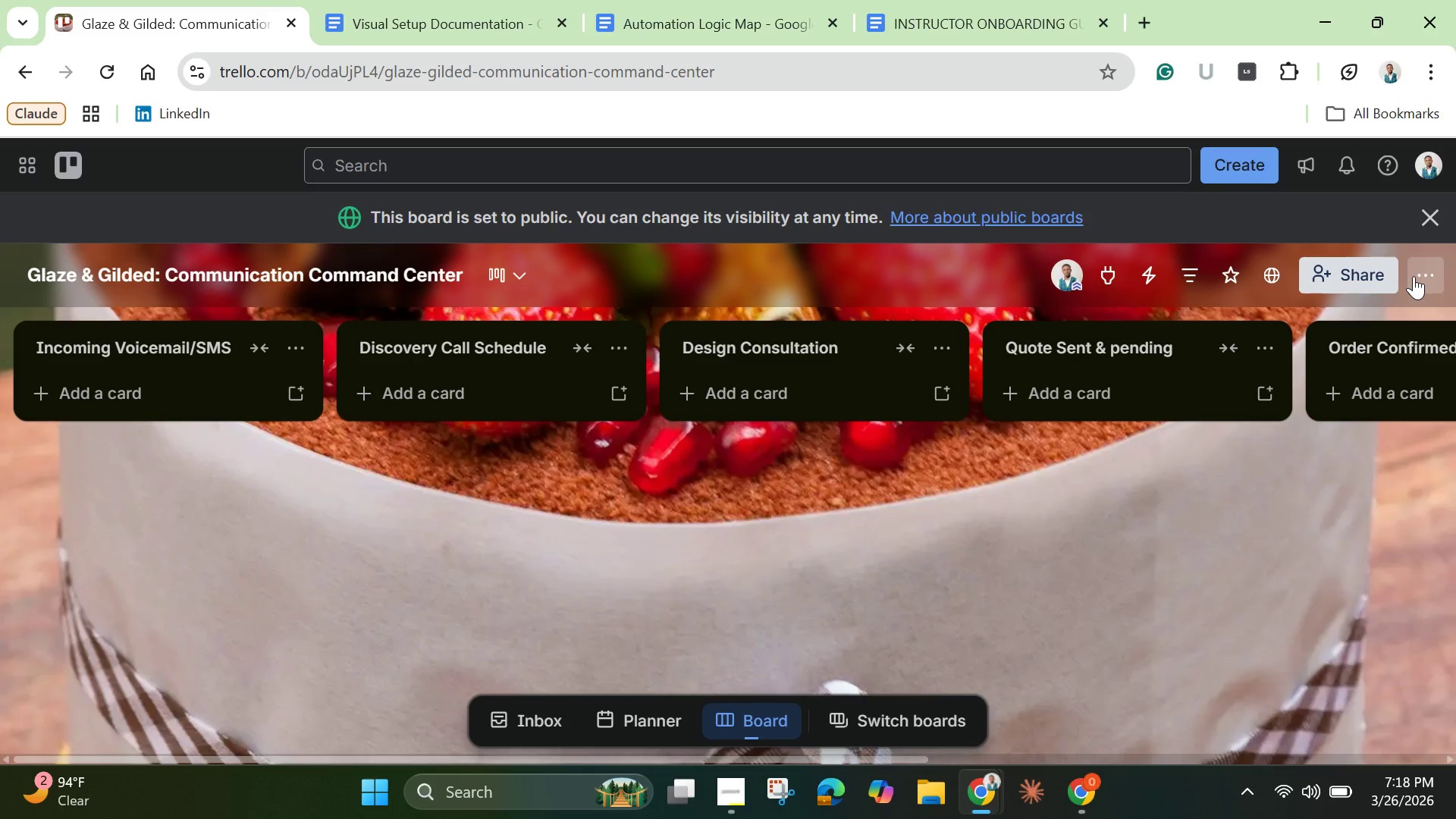 
left_click([1414, 276])
 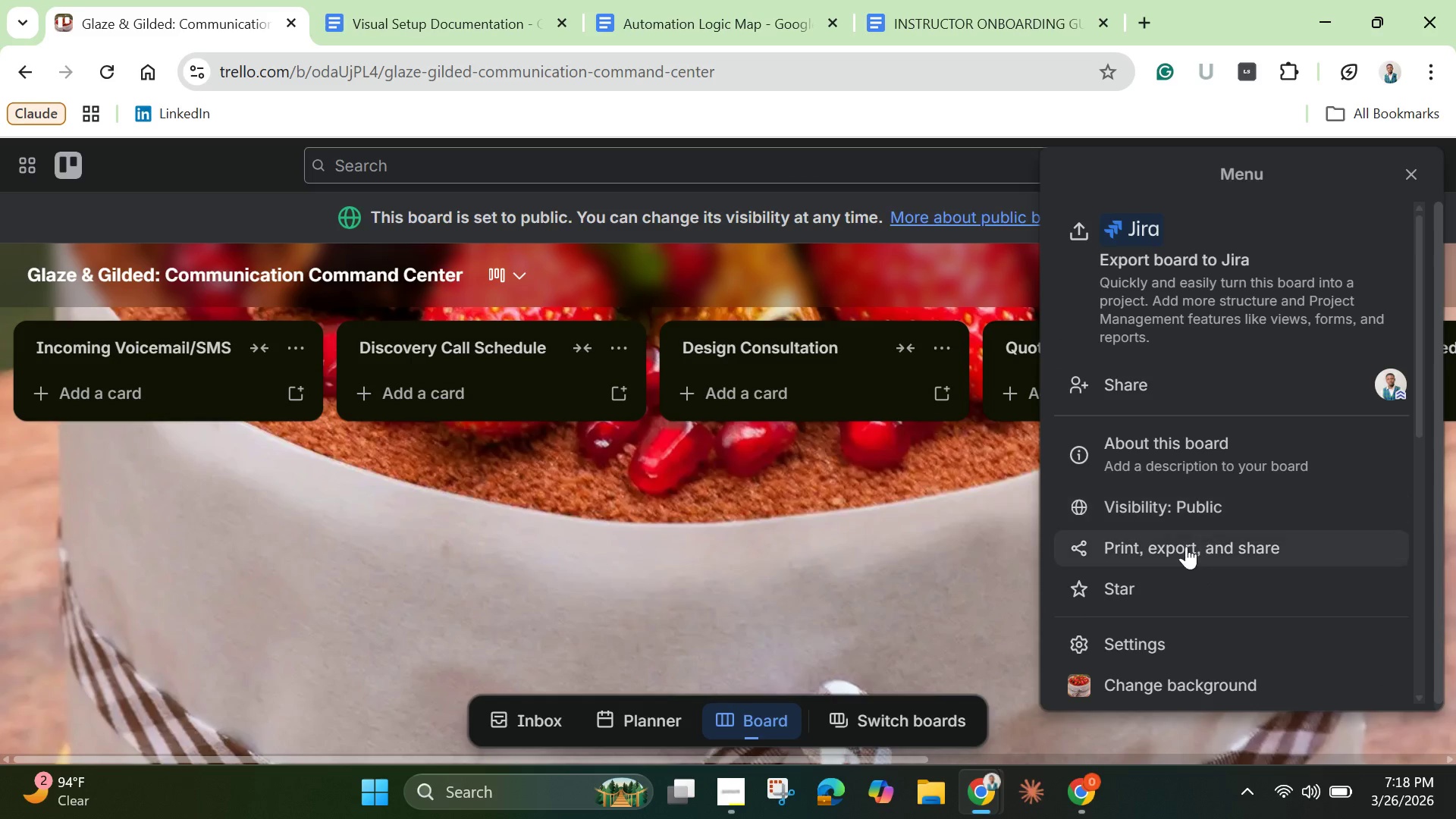 
scroll: coordinate [1186, 546], scroll_direction: down, amount: 1.0
 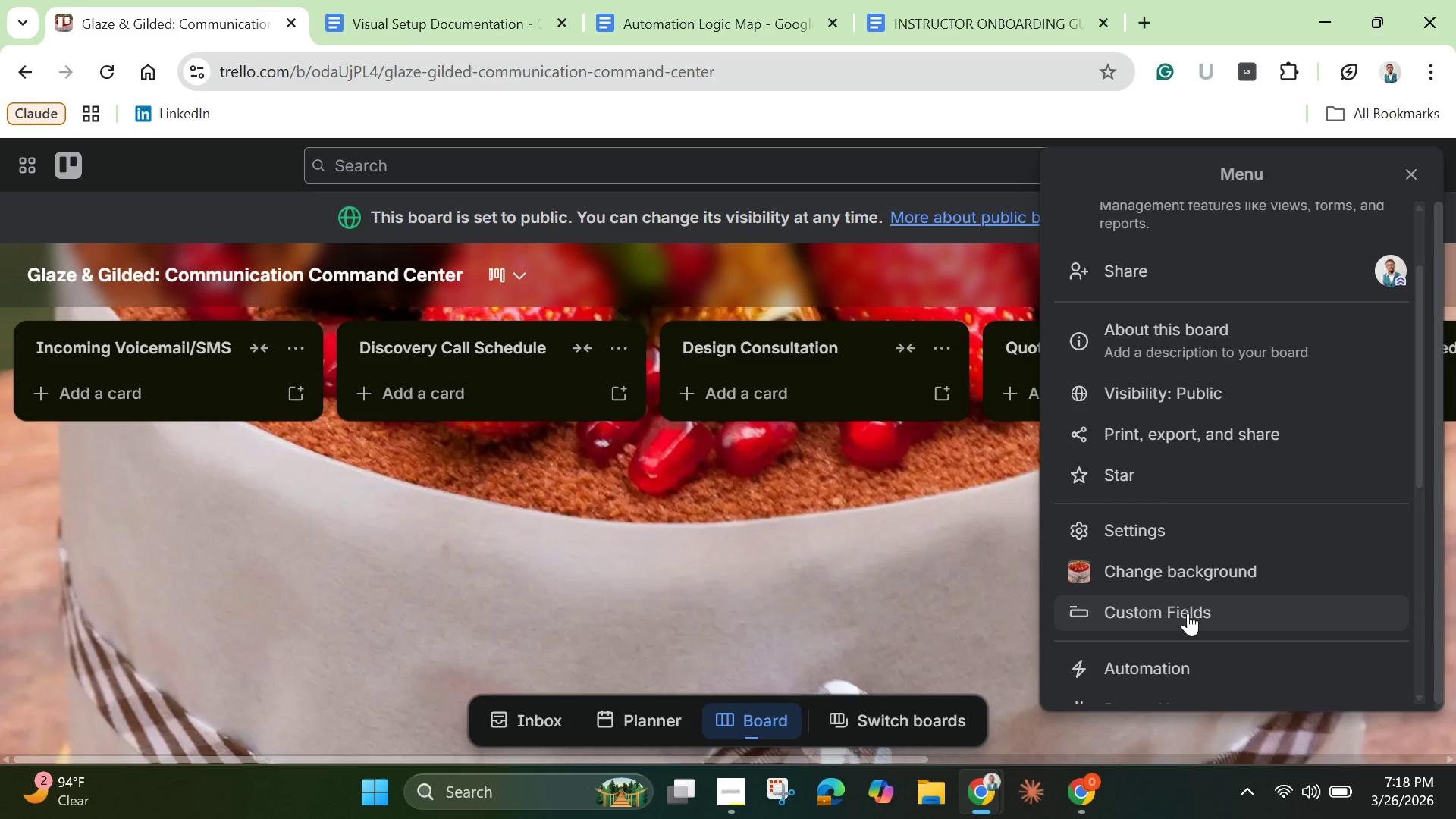 
left_click([1185, 605])
 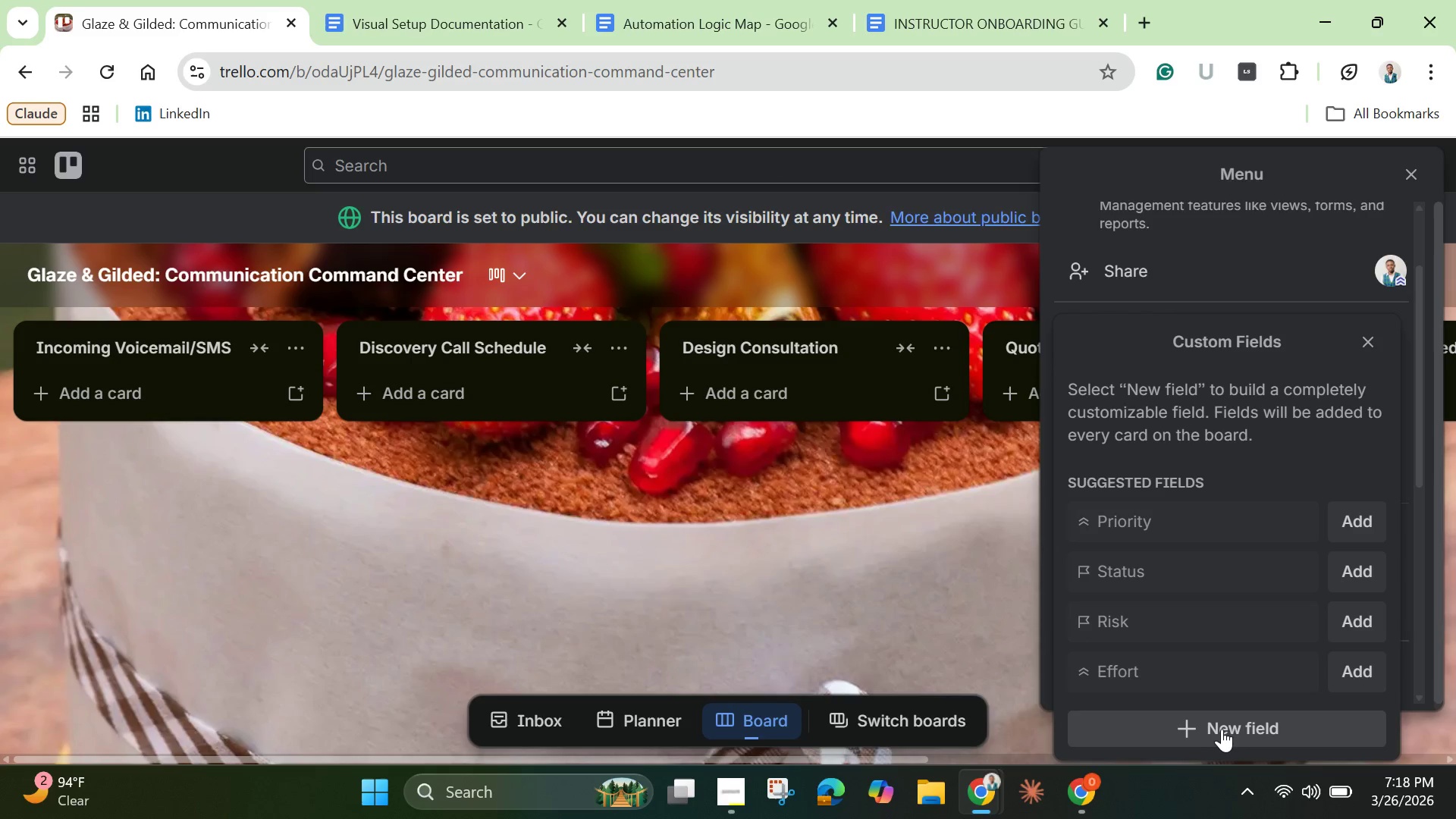 
left_click([1220, 729])
 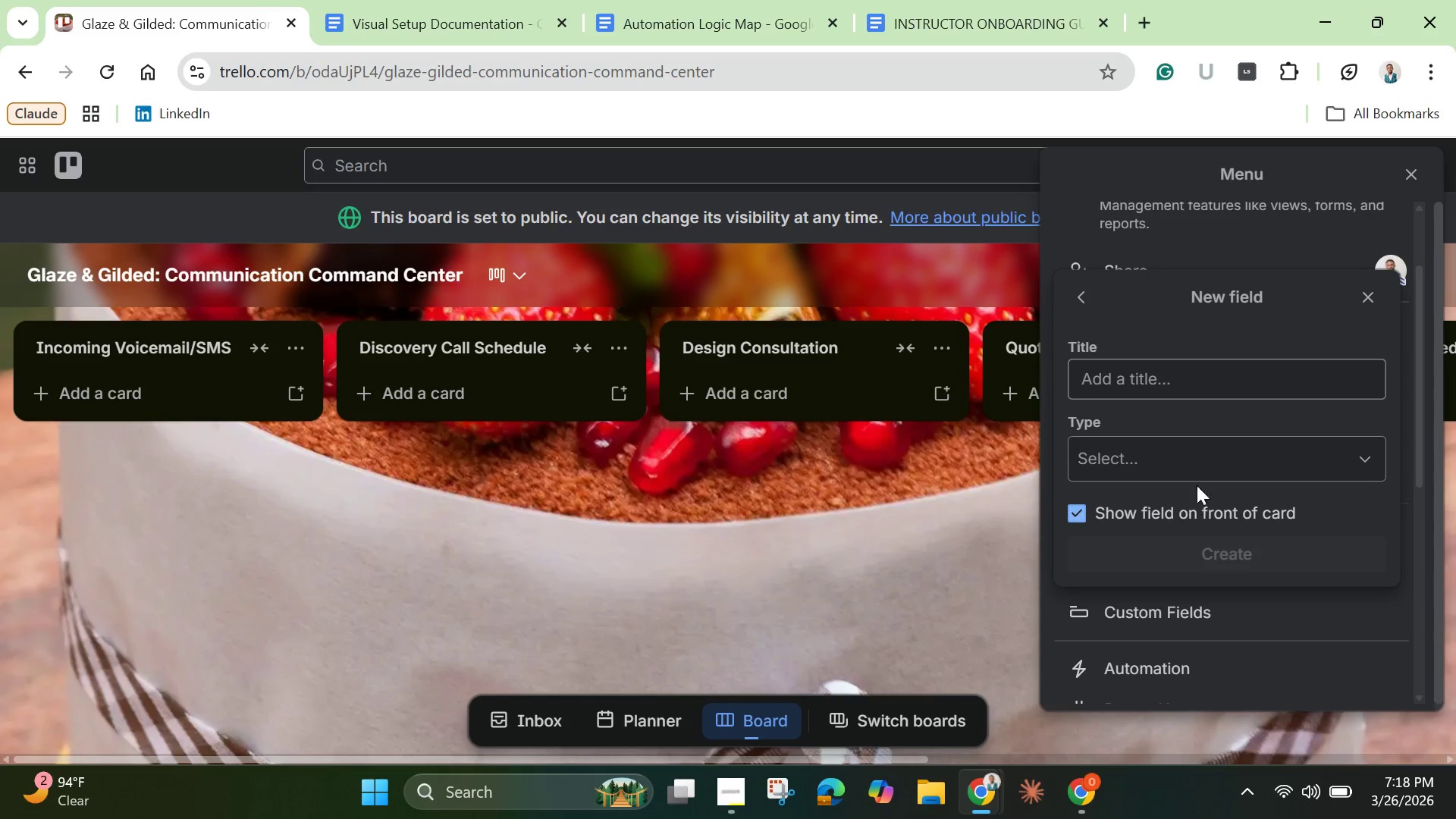 
left_click([1165, 381])
 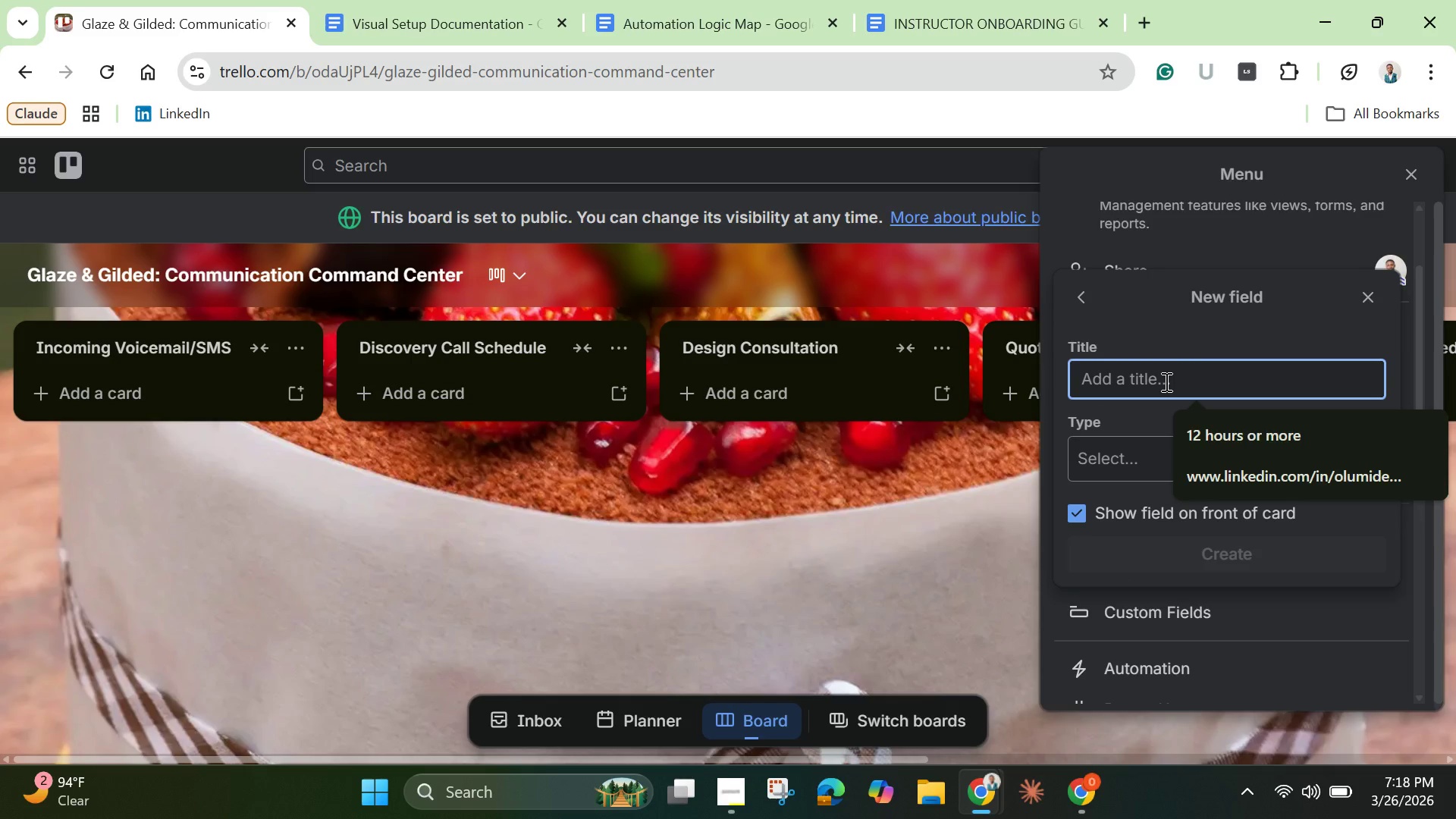 
type(Event Date)
 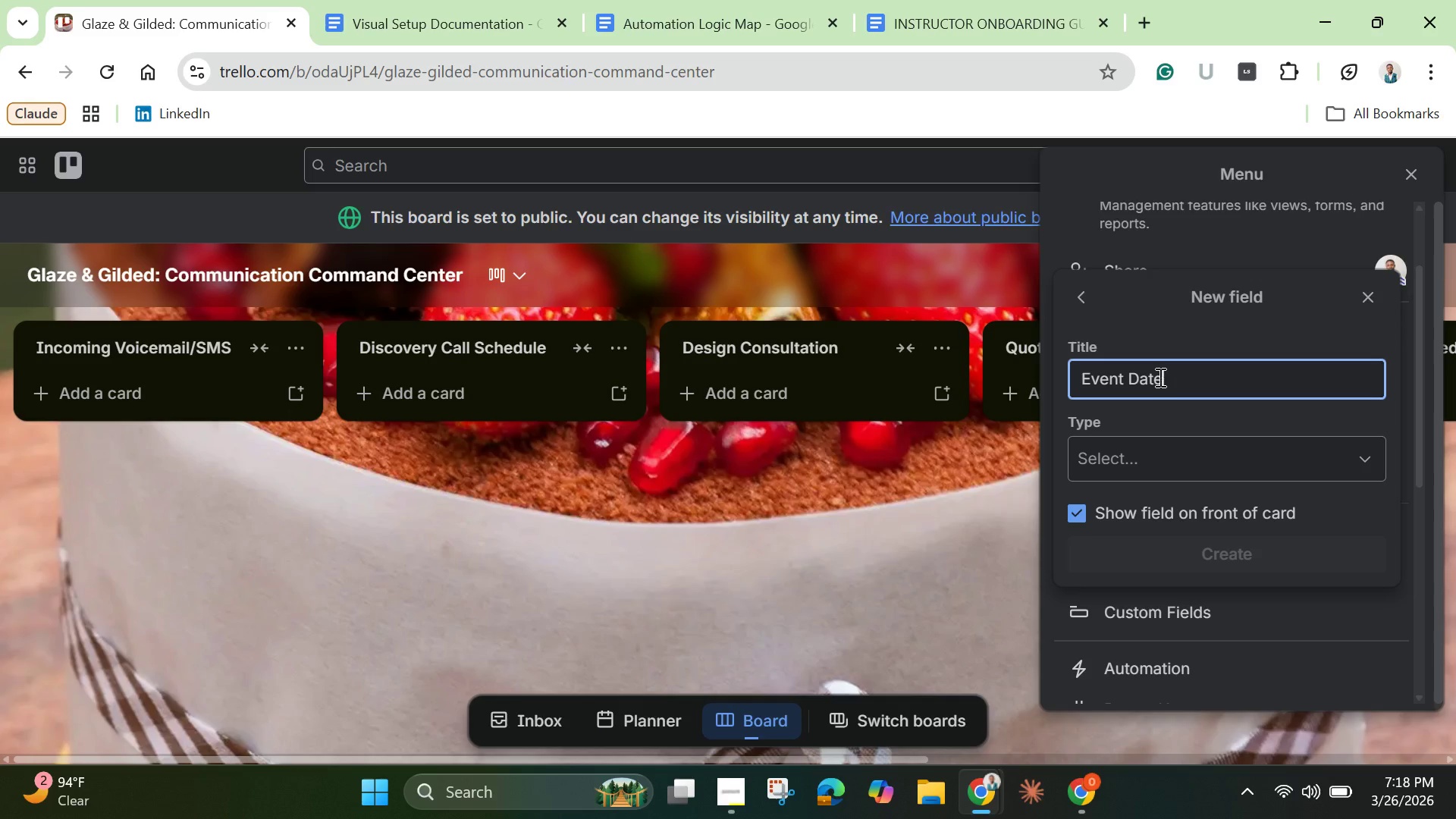 
left_click([1125, 463])
 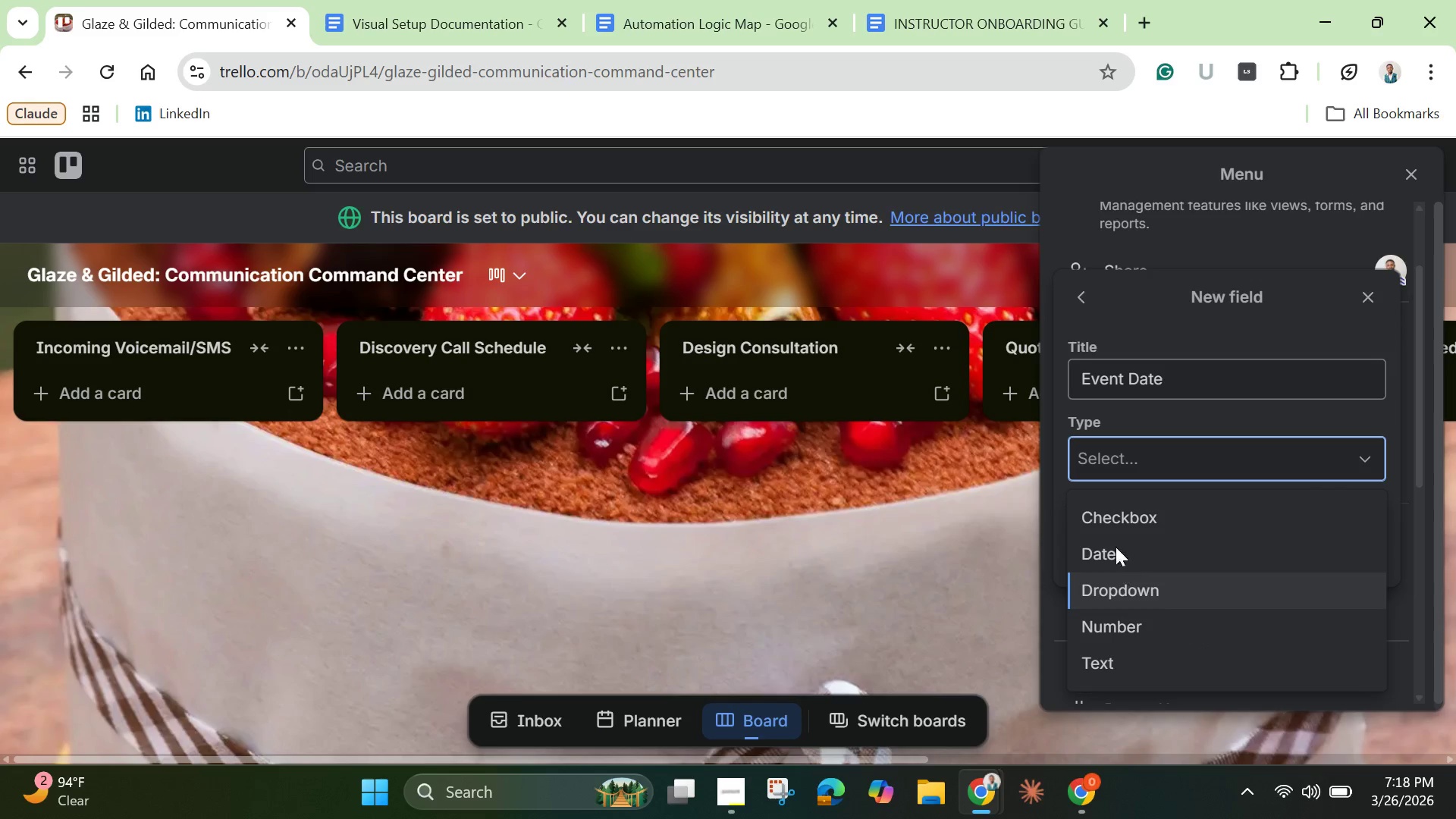 
left_click([1116, 545])
 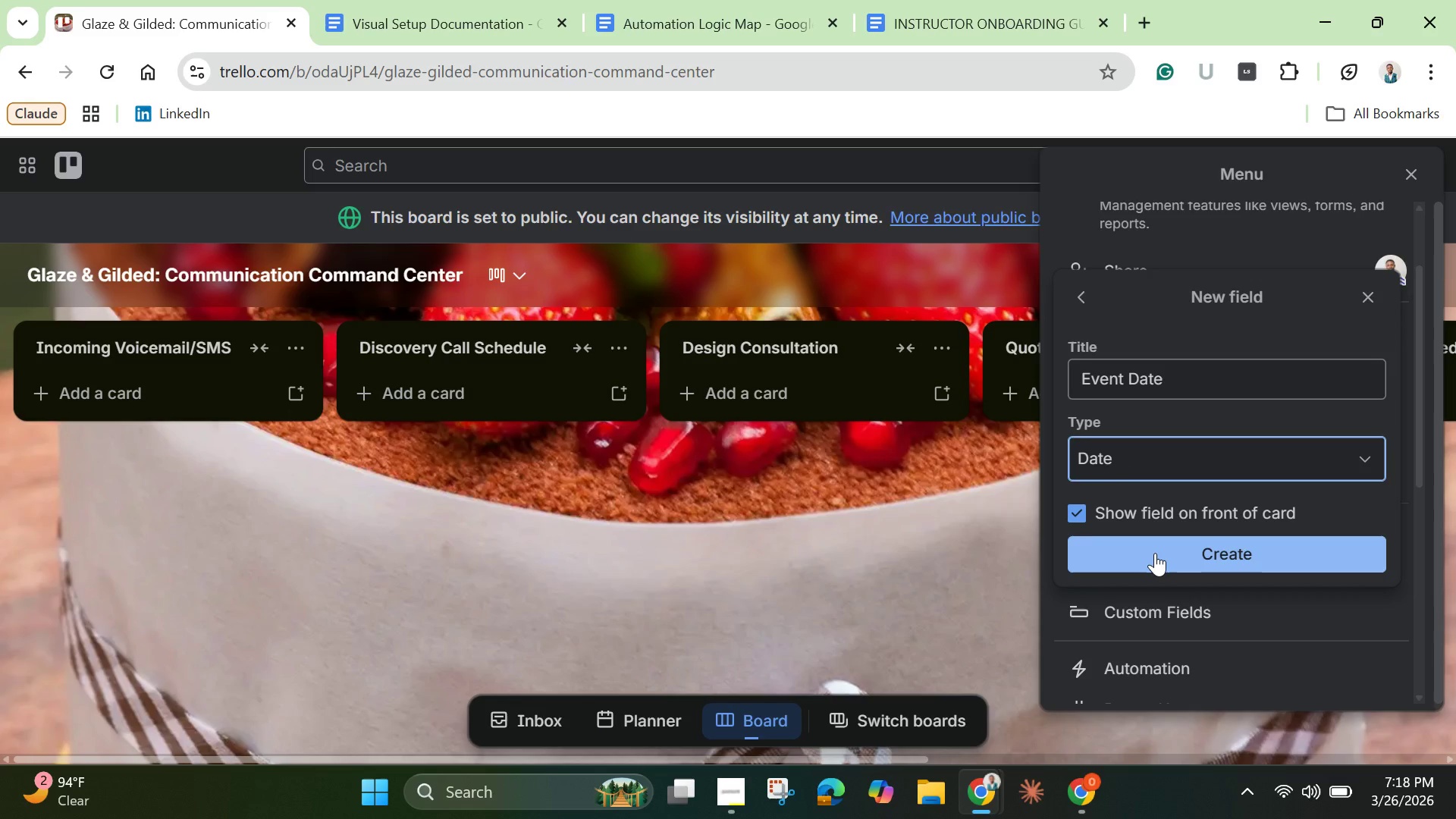 
left_click([1155, 553])
 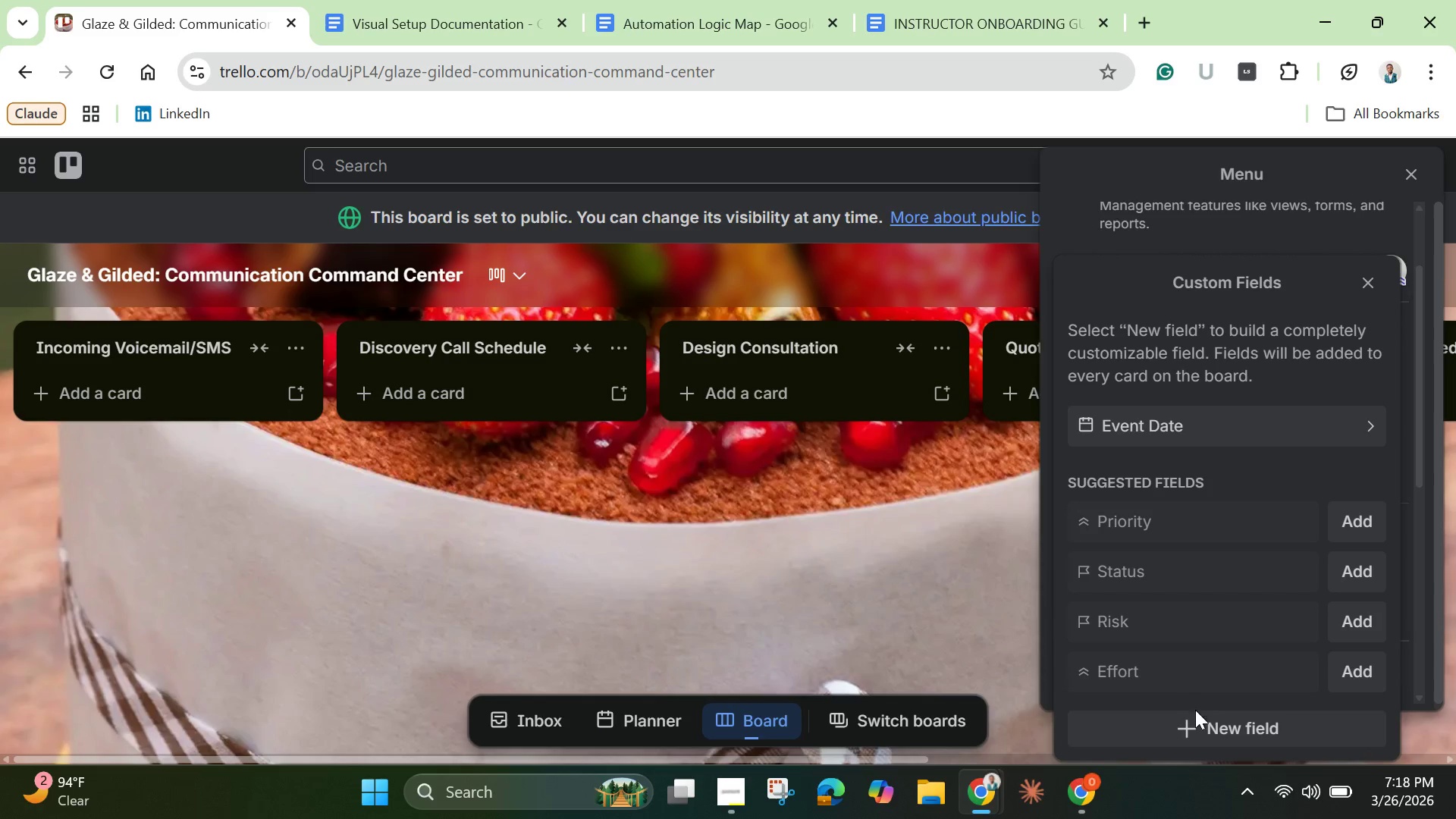 
left_click([1195, 718])
 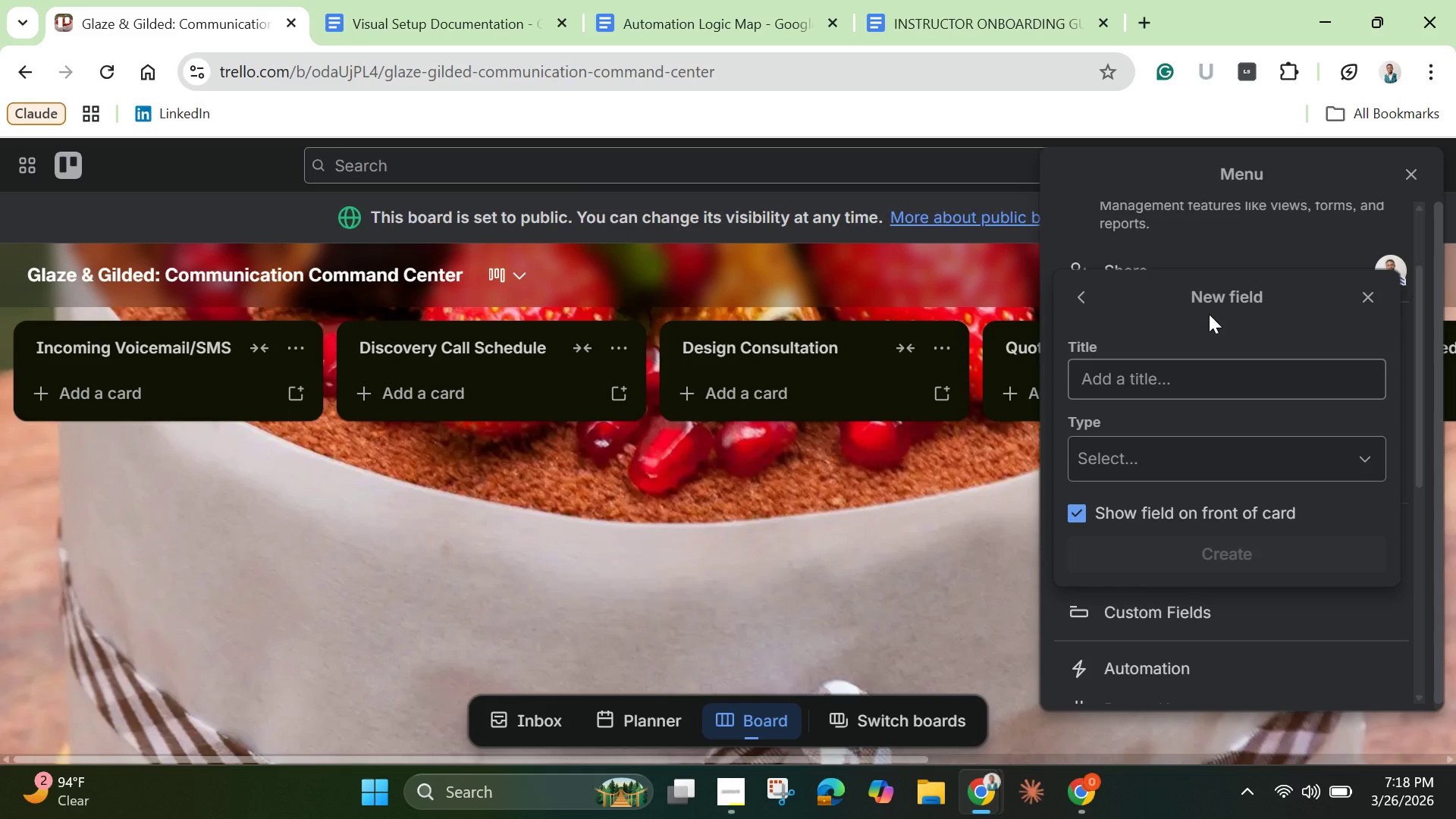 
left_click([1188, 365])
 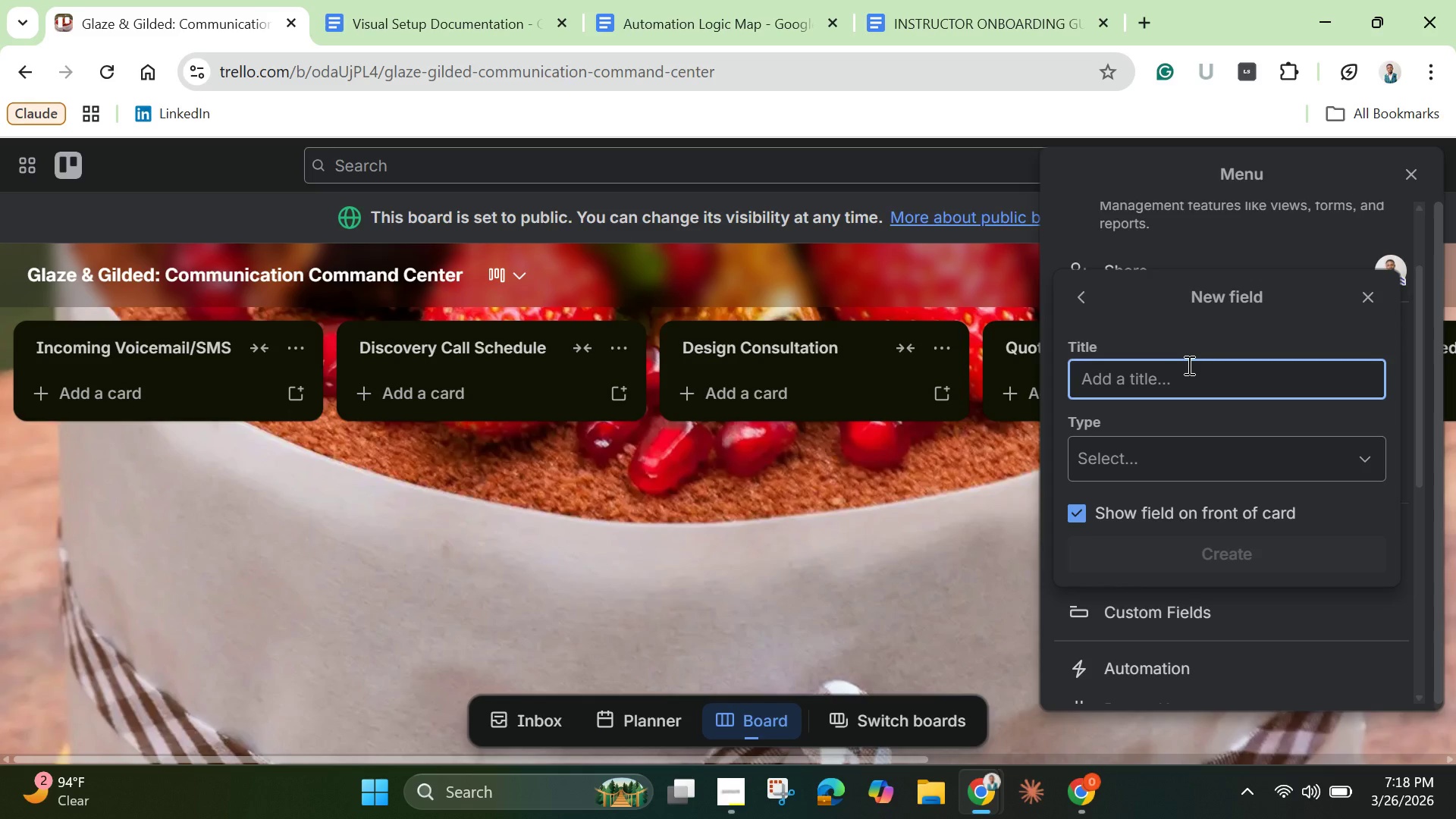 
type(Estimata)
key(Backspace)
 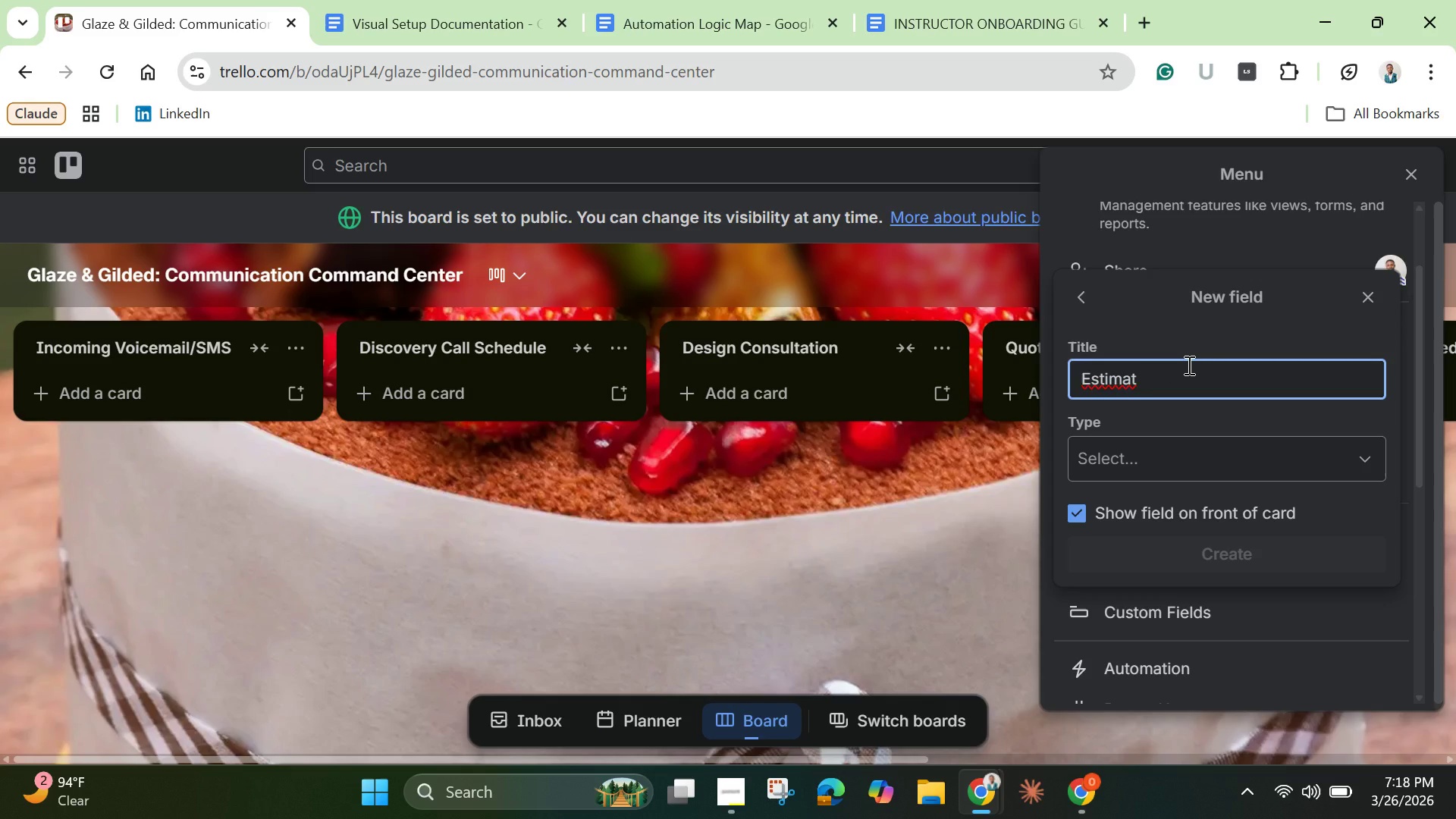 
type(ed Budget)
 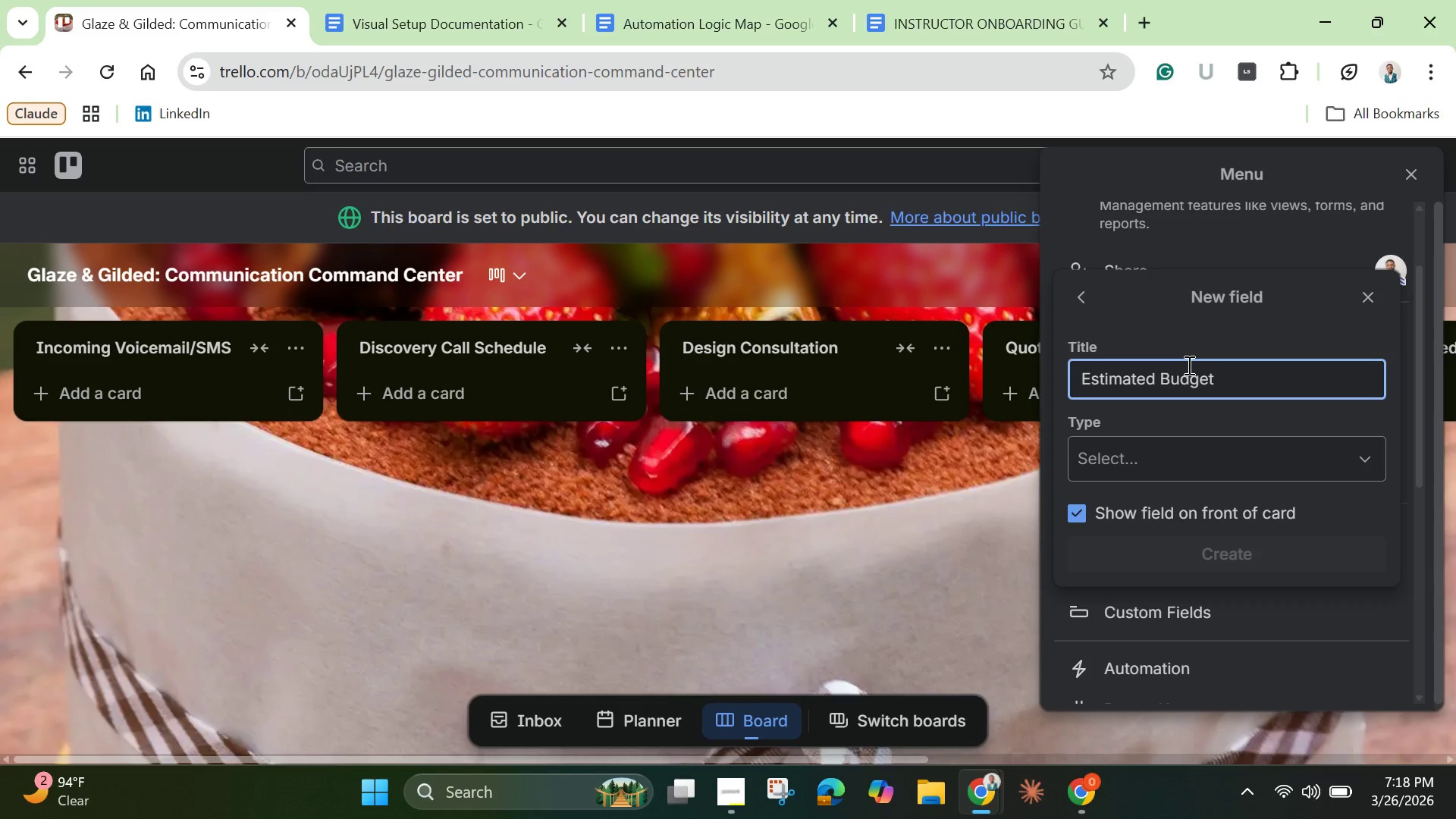 
left_click([1179, 478])
 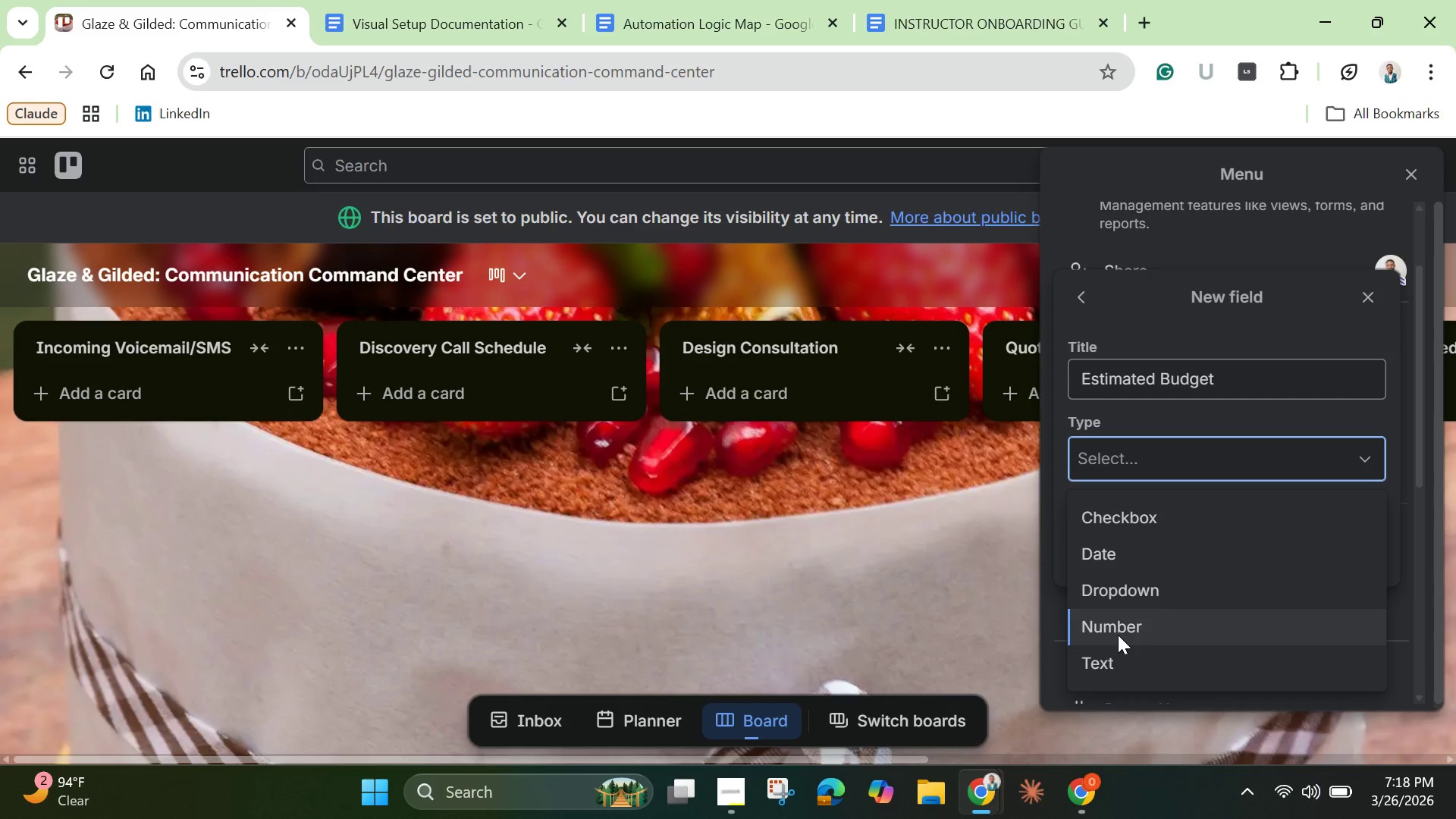 
left_click([1116, 635])
 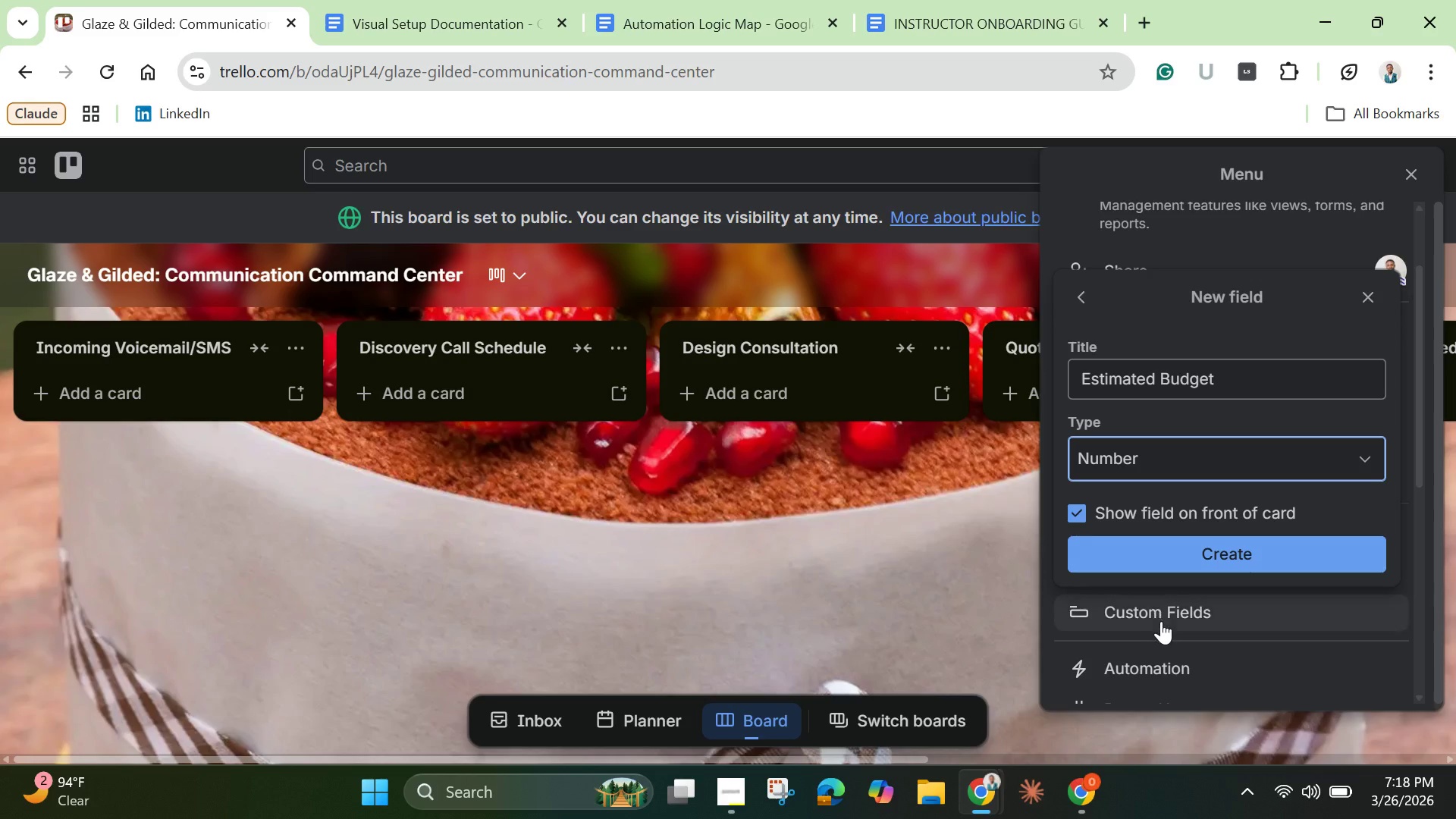 
left_click([1153, 554])
 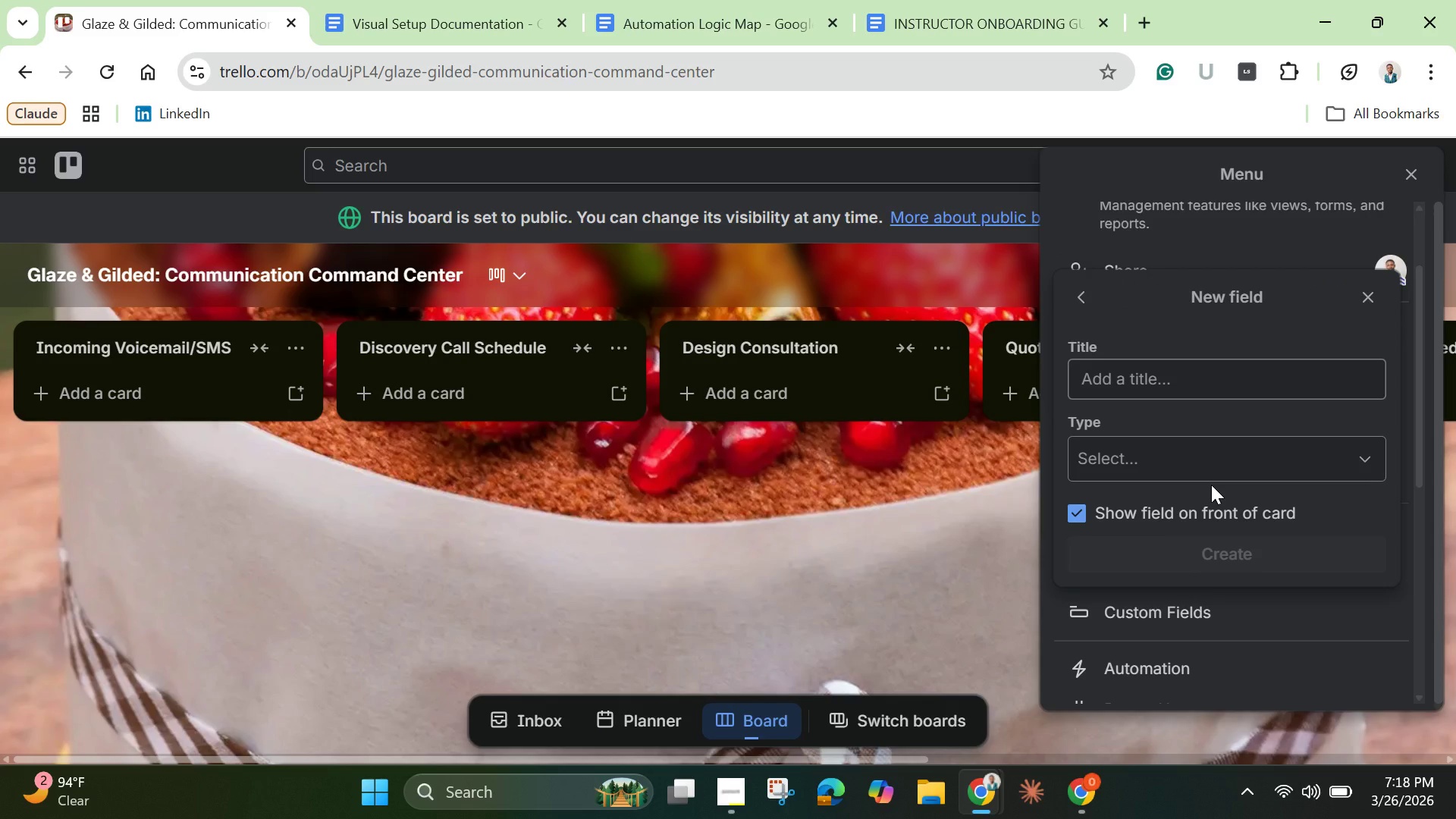 
wait(7.56)
 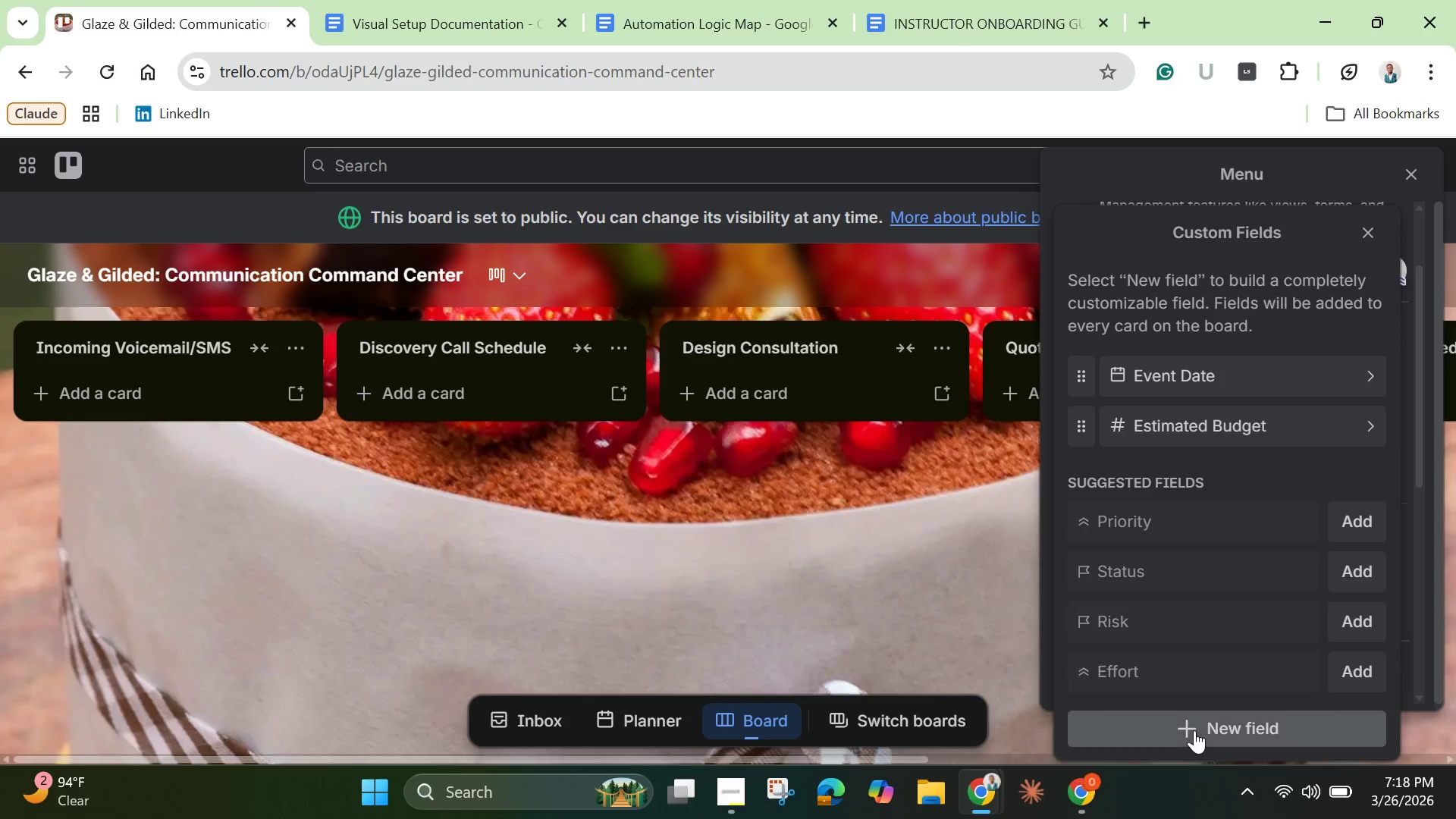 
type(Flav)
 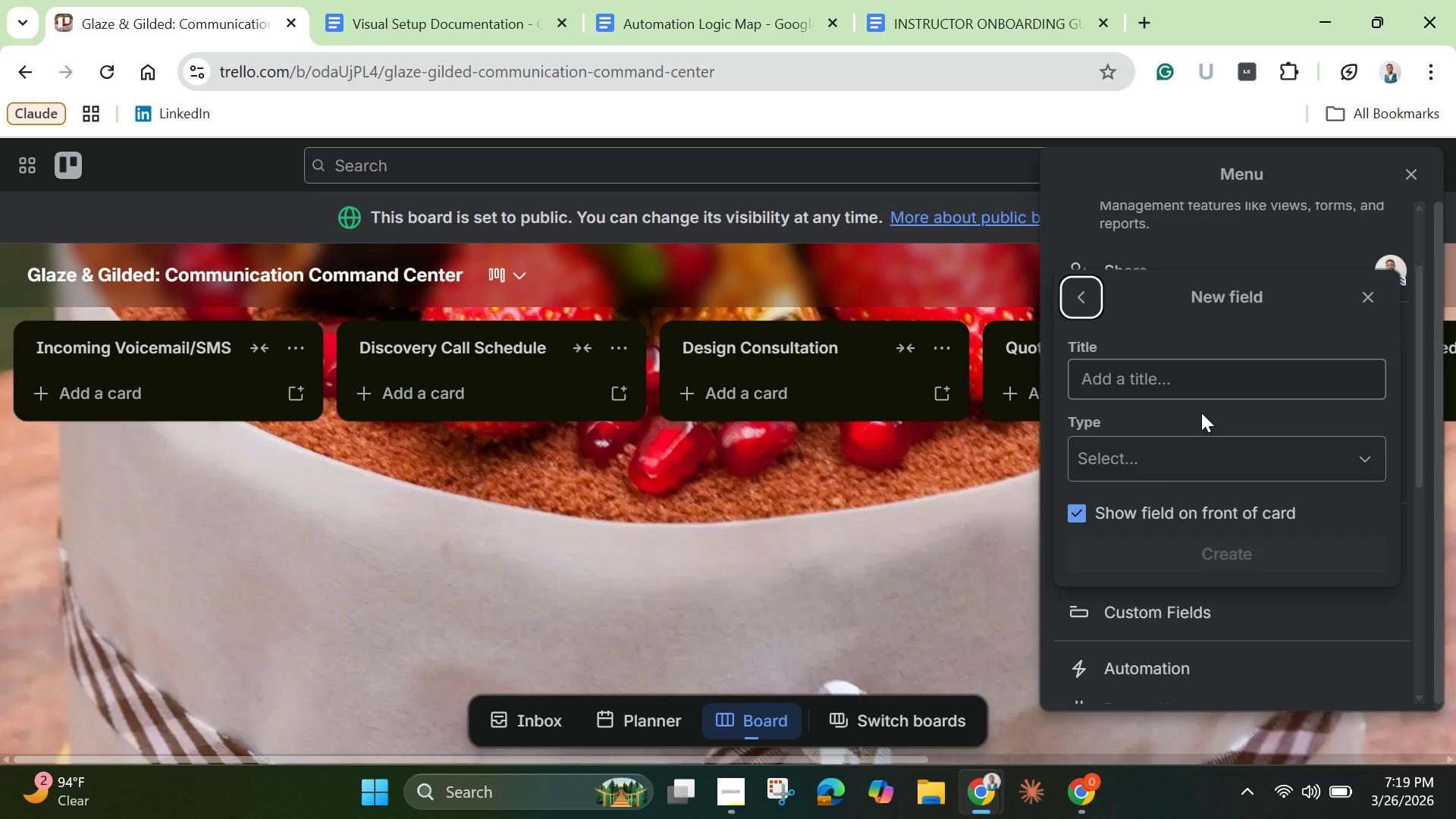 
left_click([1201, 375])
 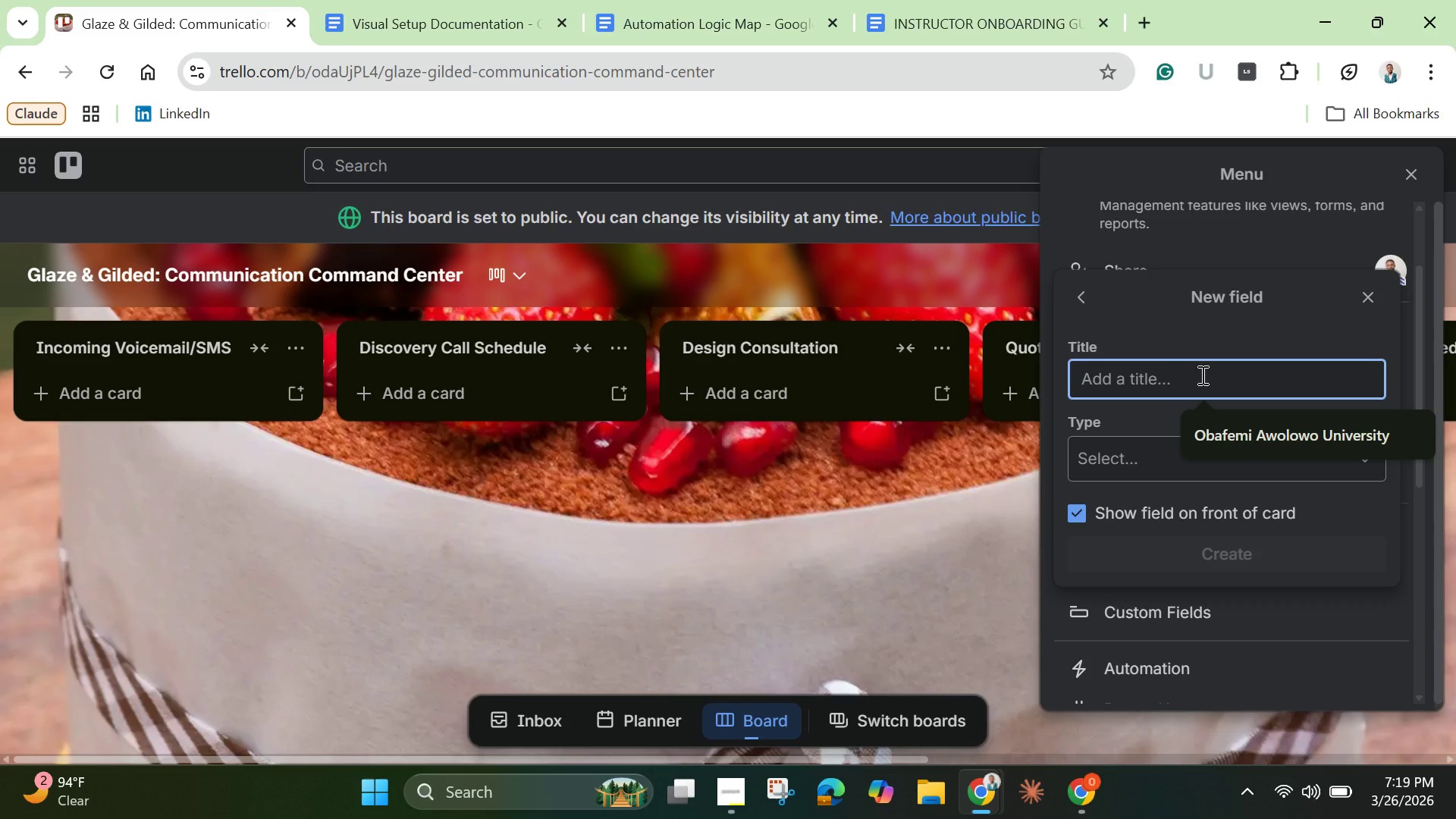 
type(Flavor Profile )
 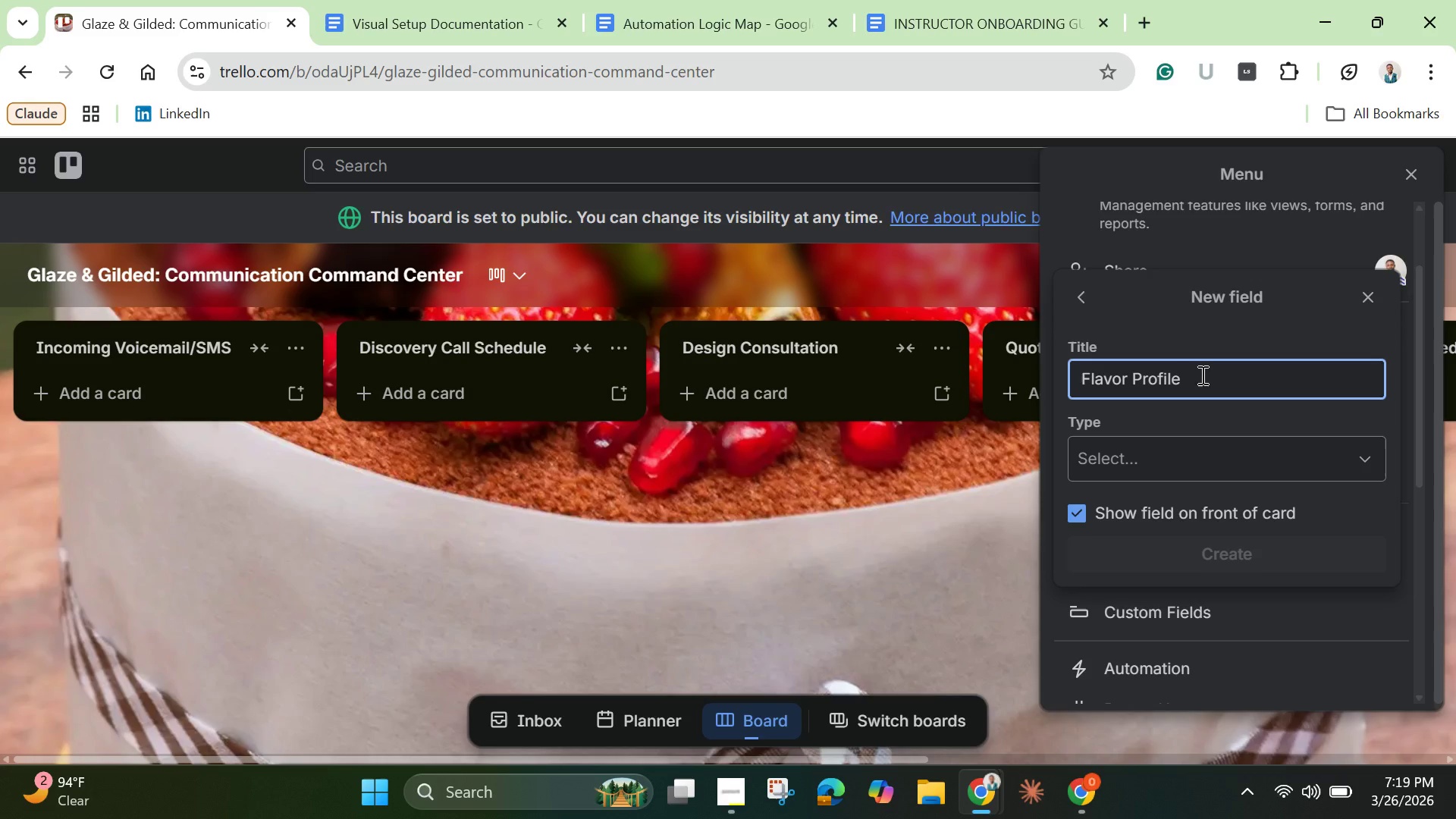 
wait(5.11)
 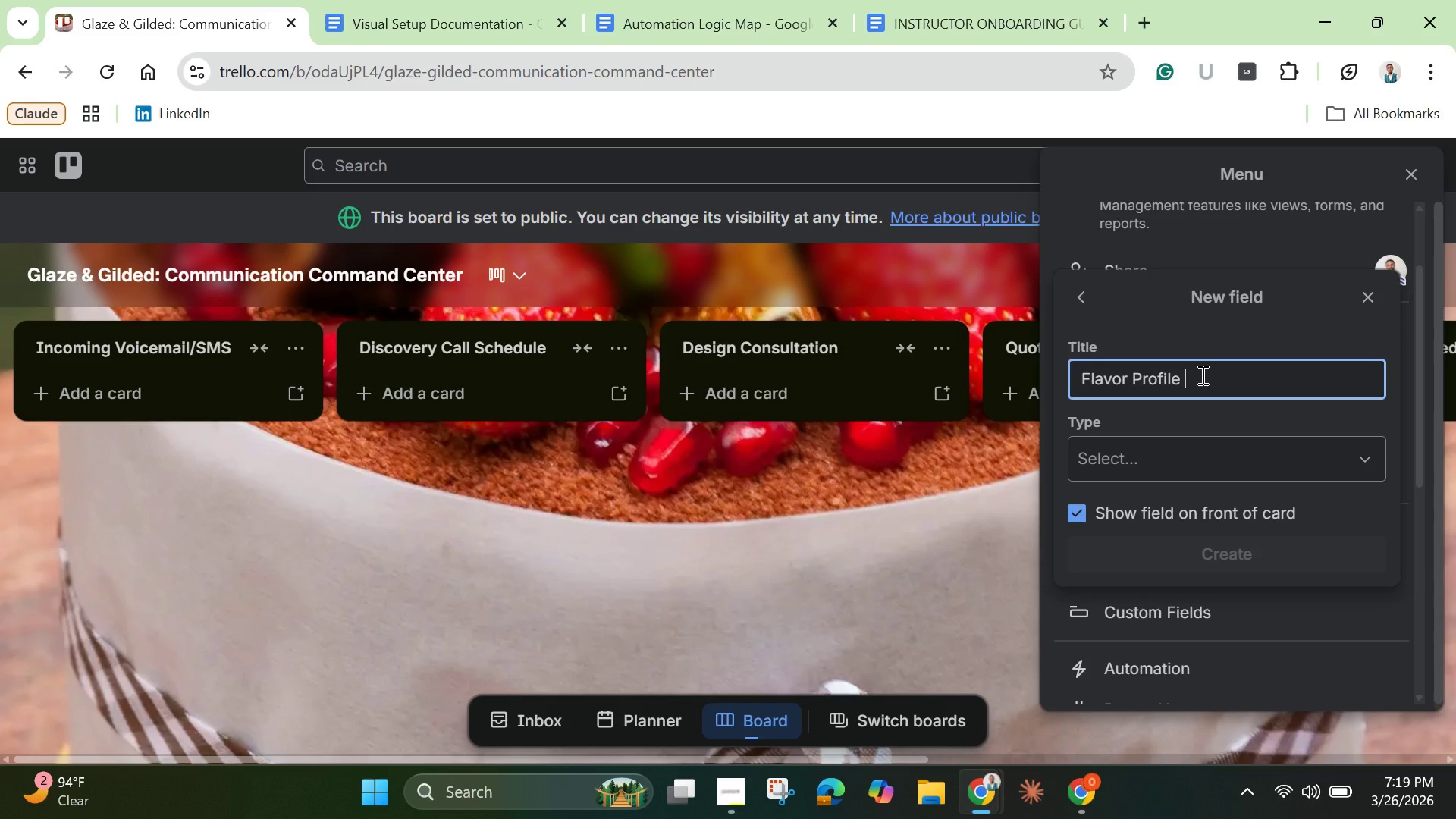 
left_click([1195, 478])
 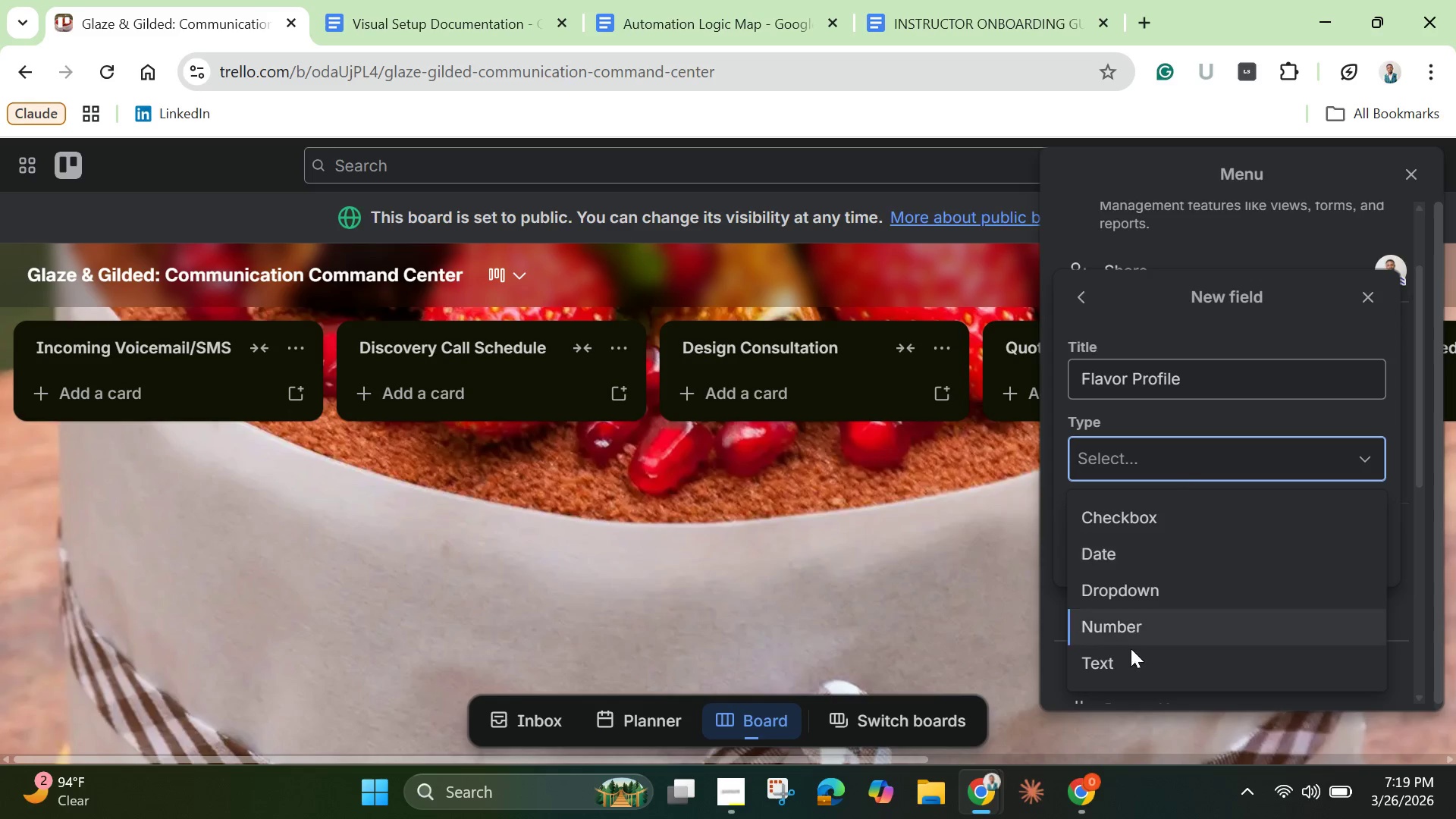 
left_click([1122, 661])
 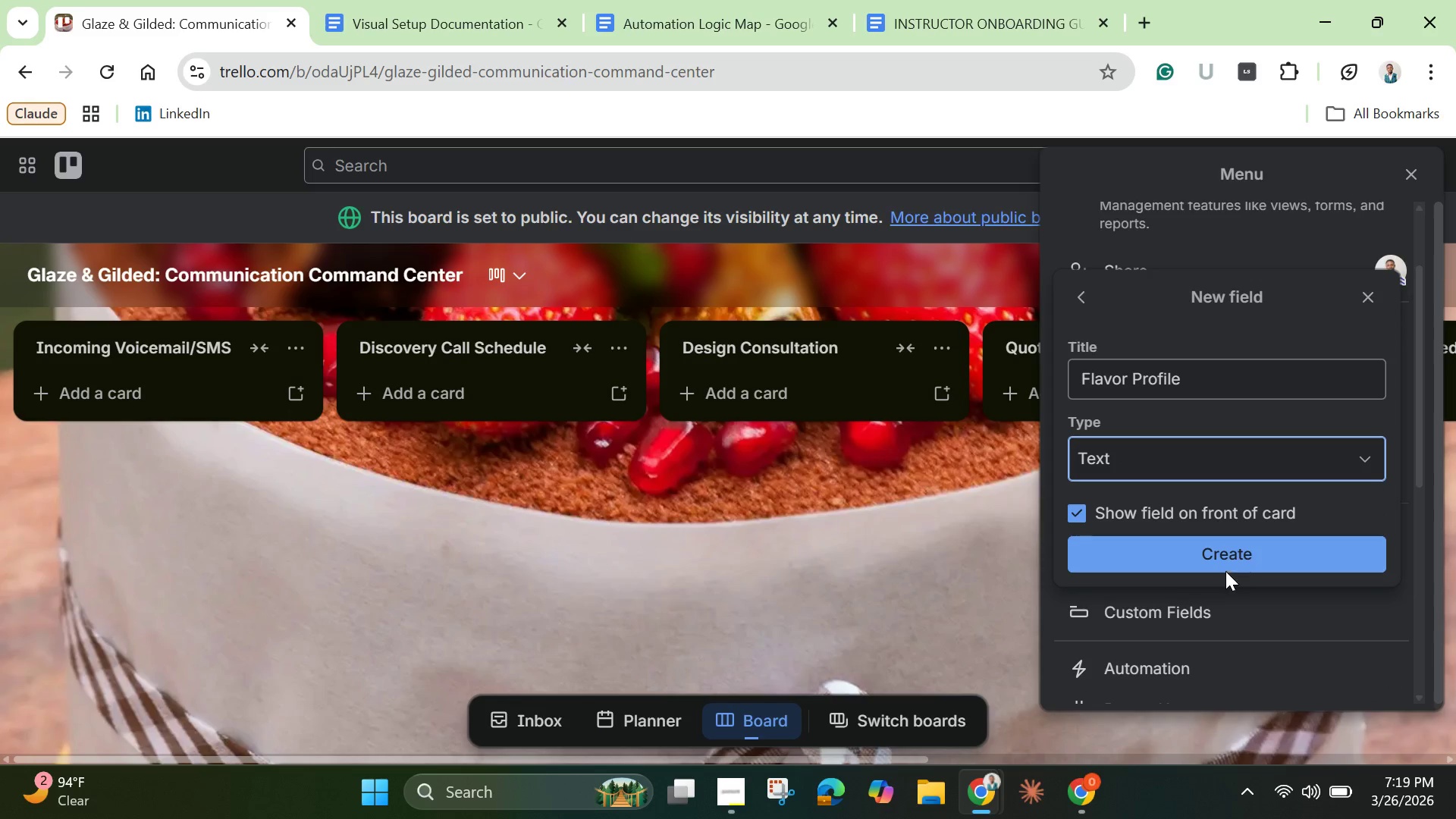 
left_click([1221, 557])
 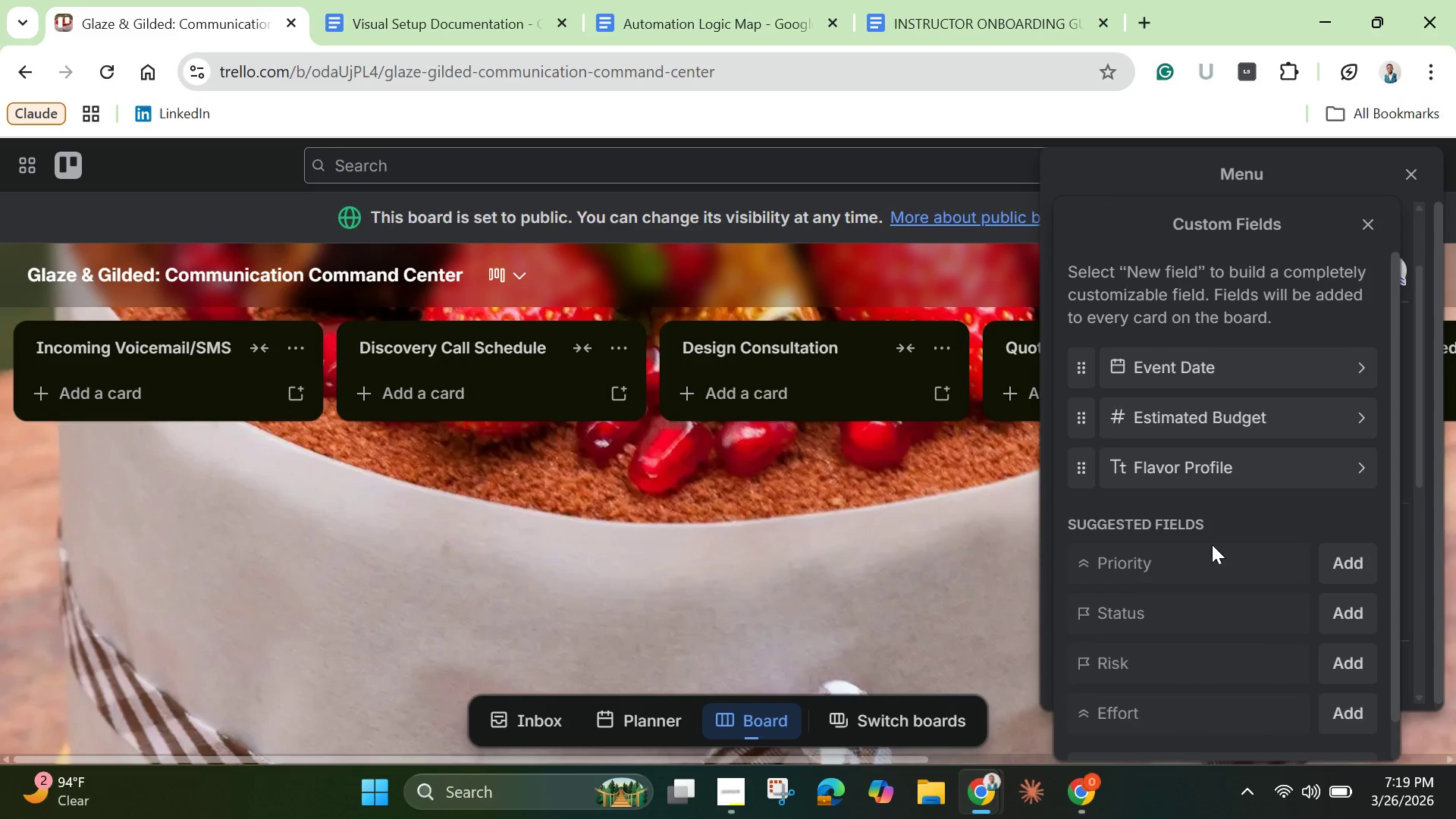 
scroll: coordinate [1217, 559], scroll_direction: down, amount: 3.0
 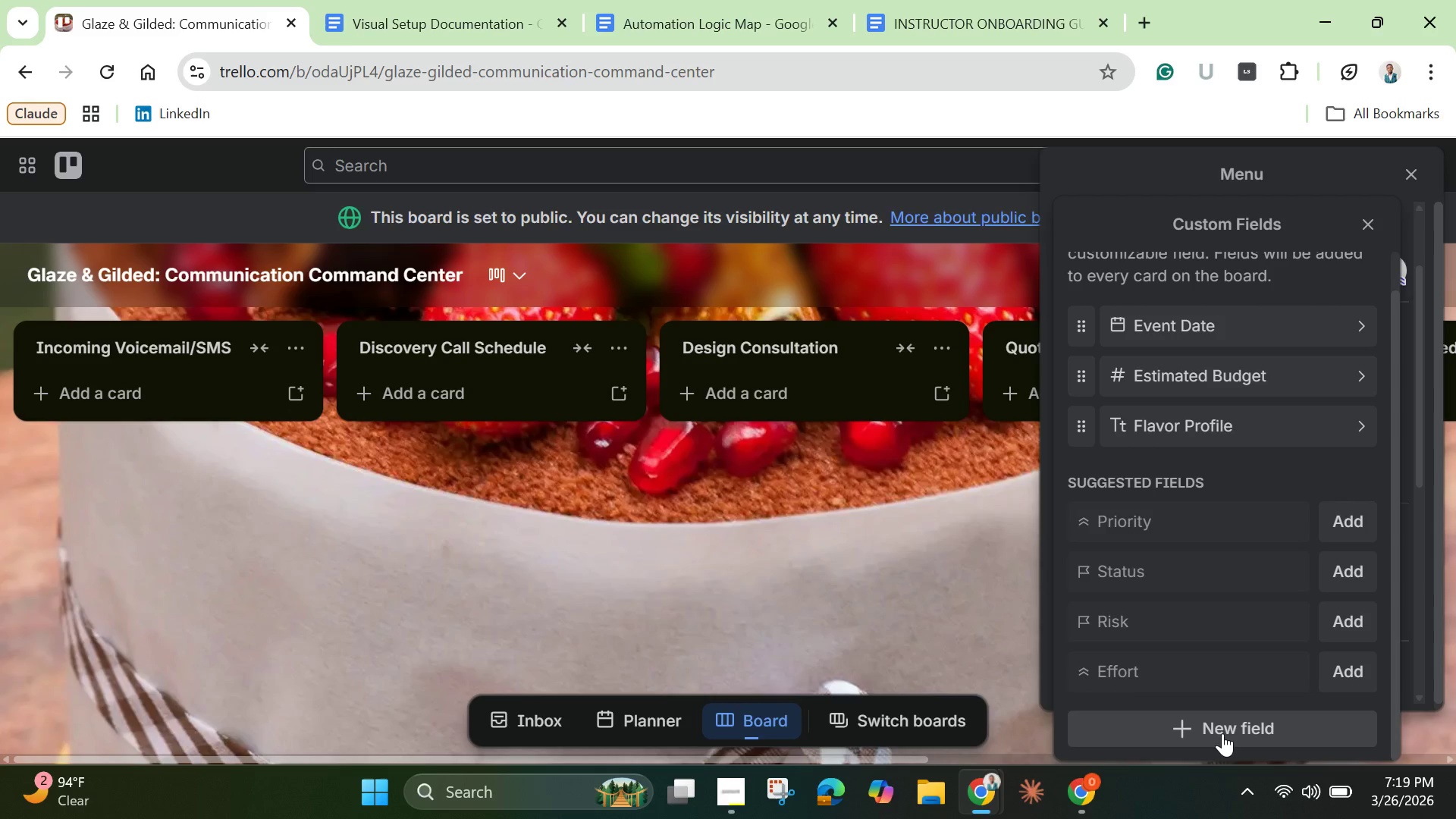 
left_click([1222, 727])
 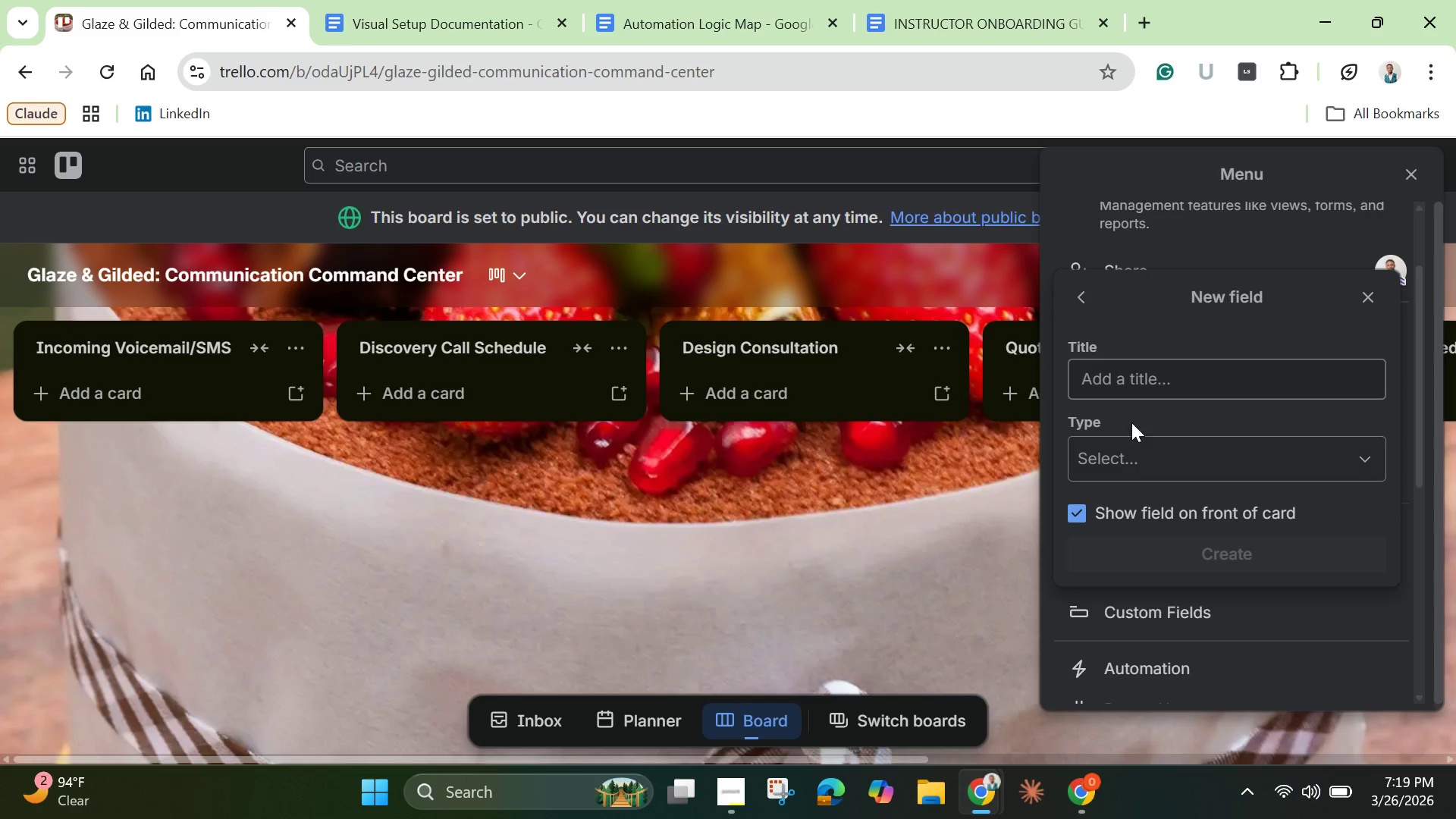 
left_click([1135, 389])
 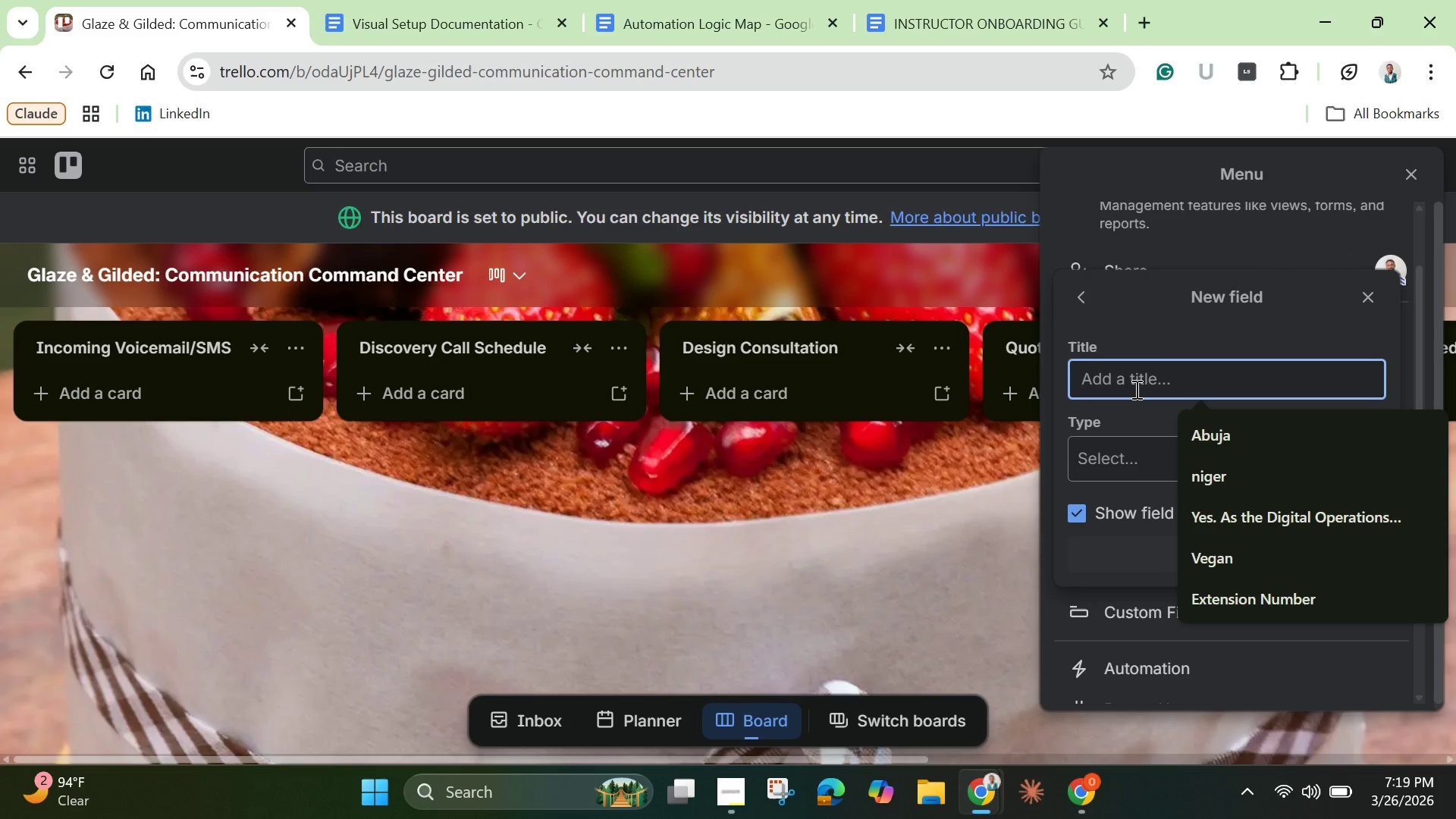 
type(Inquiry Type)
 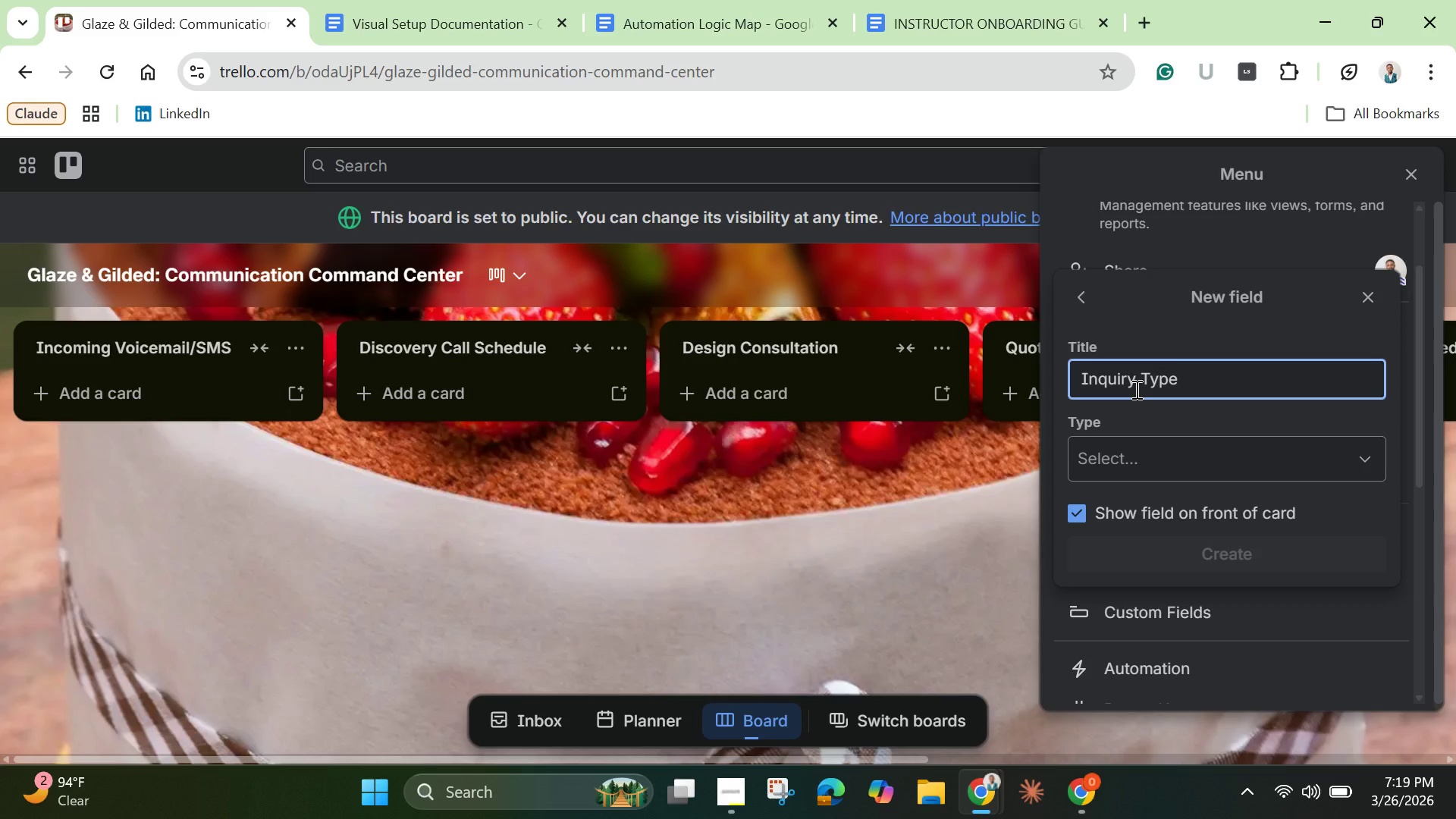 
left_click([1135, 466])
 